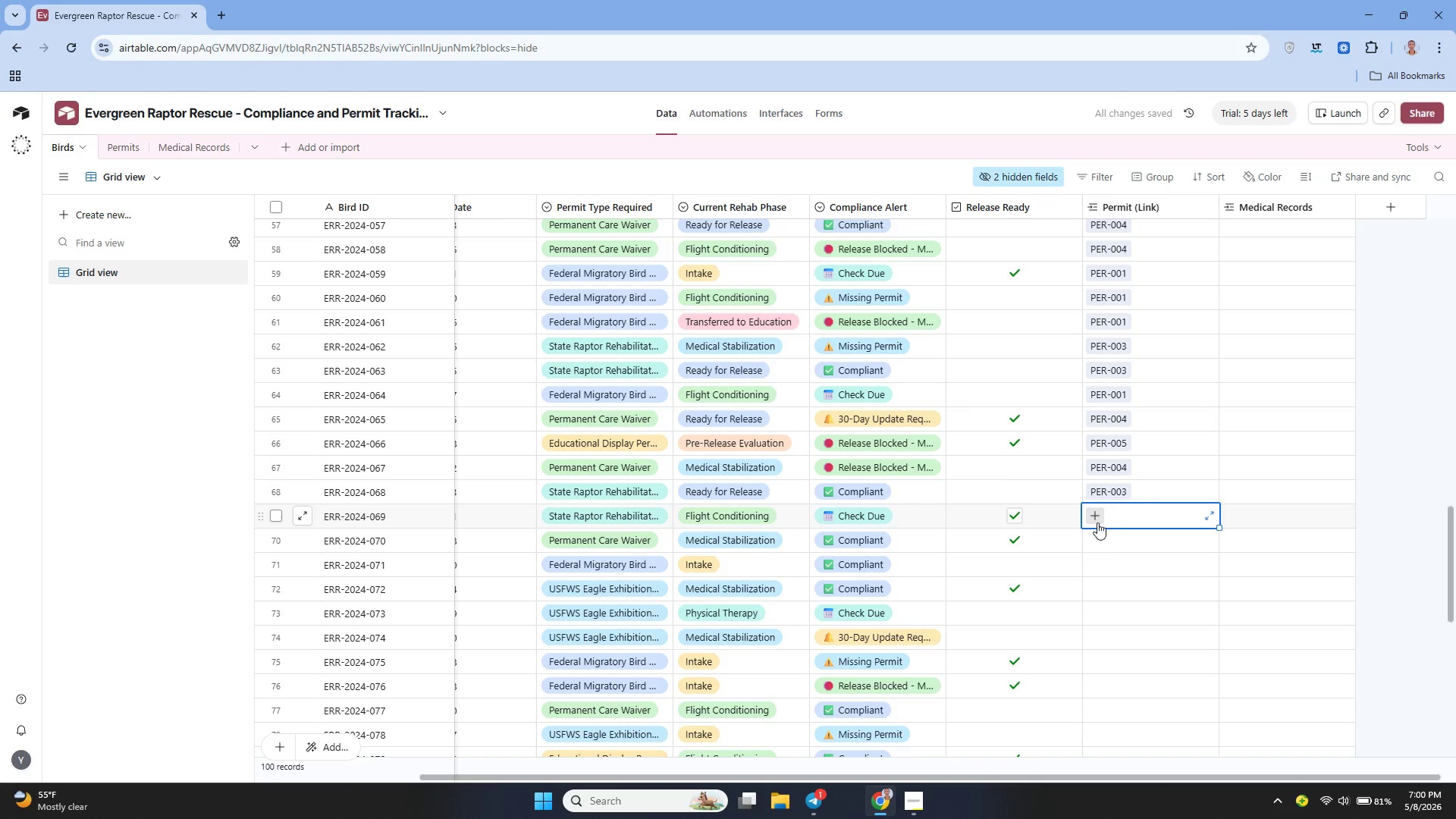 
left_click([1097, 522])
 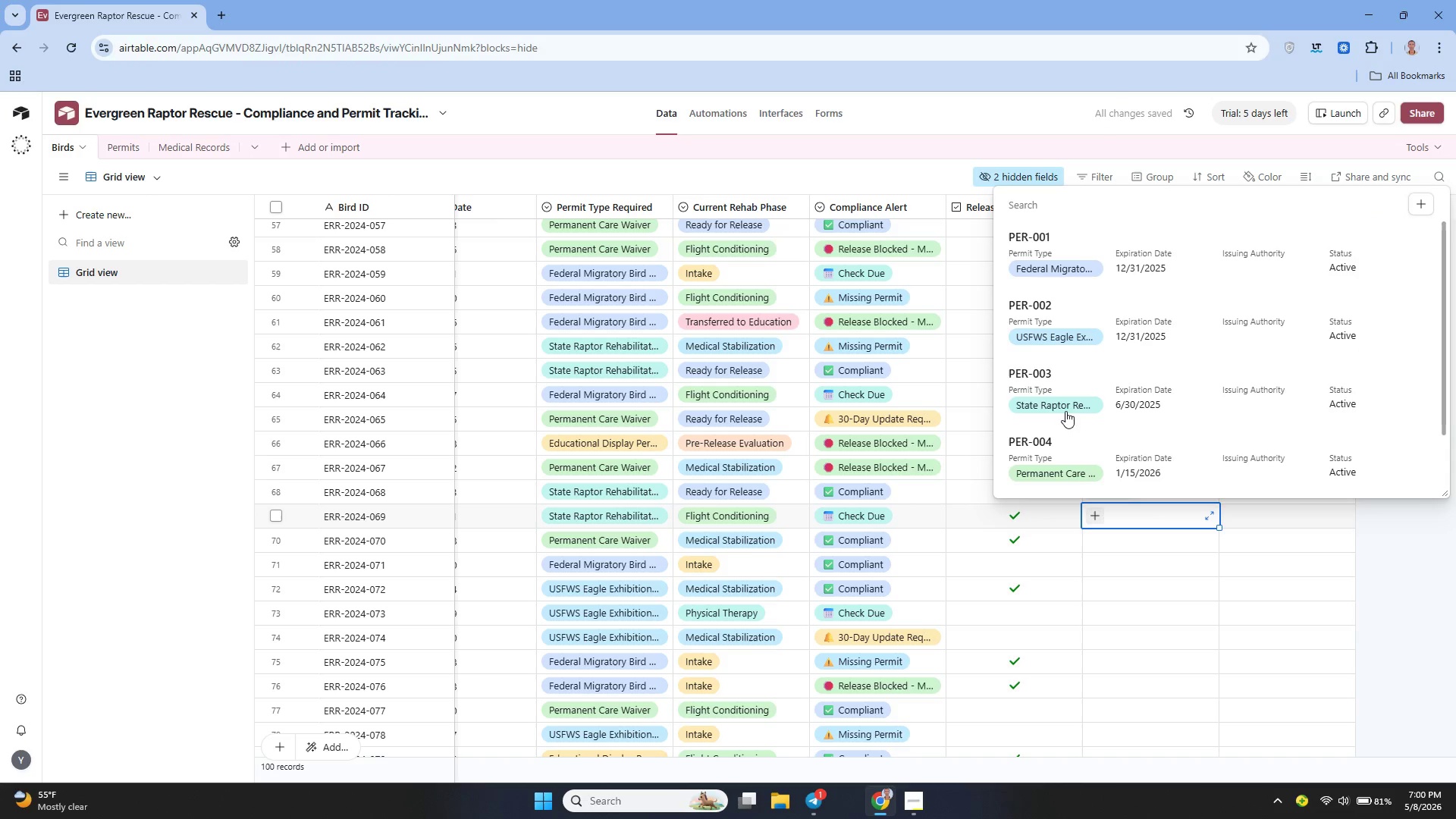 
left_click([1064, 404])
 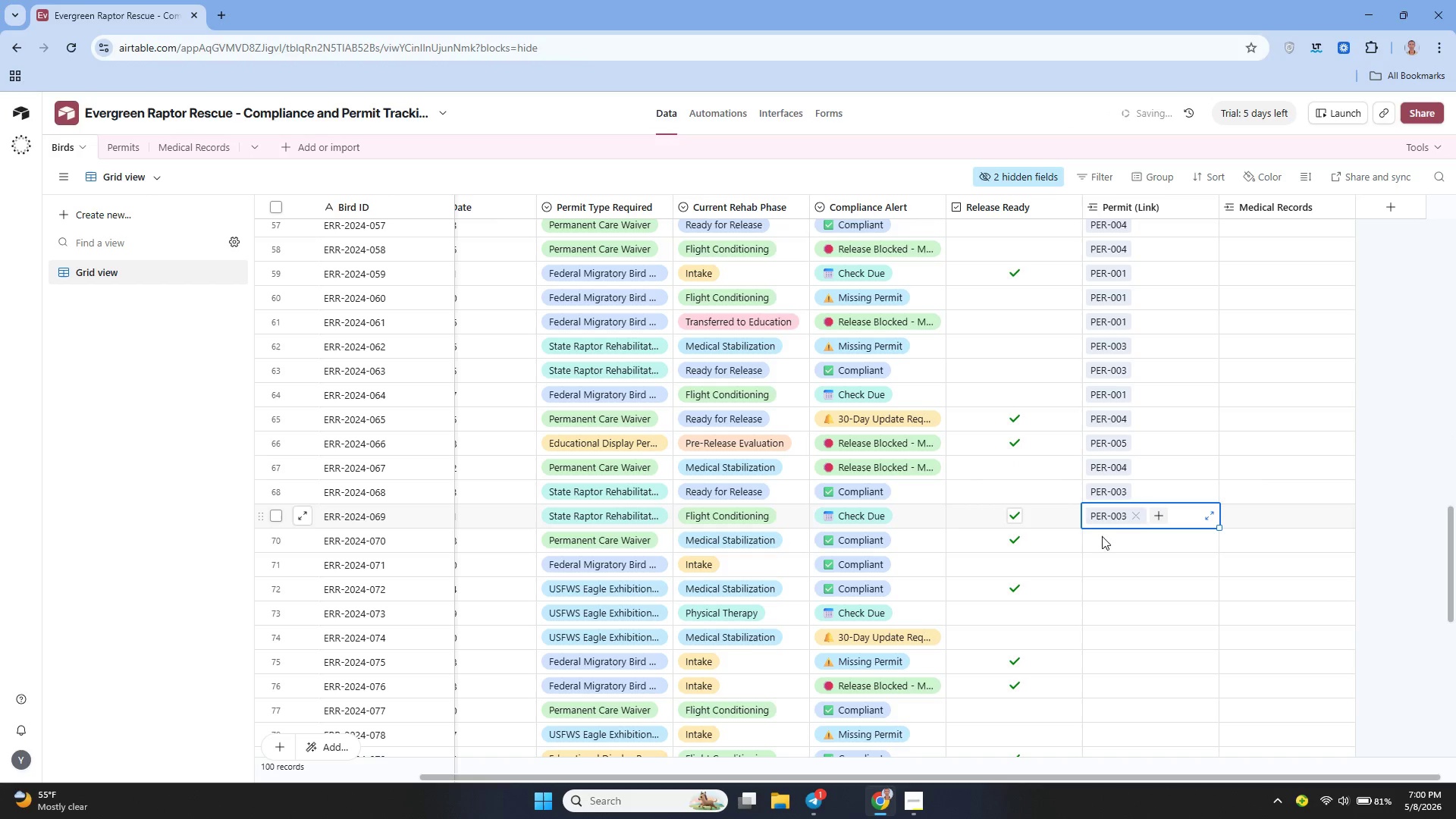 
left_click([1103, 544])
 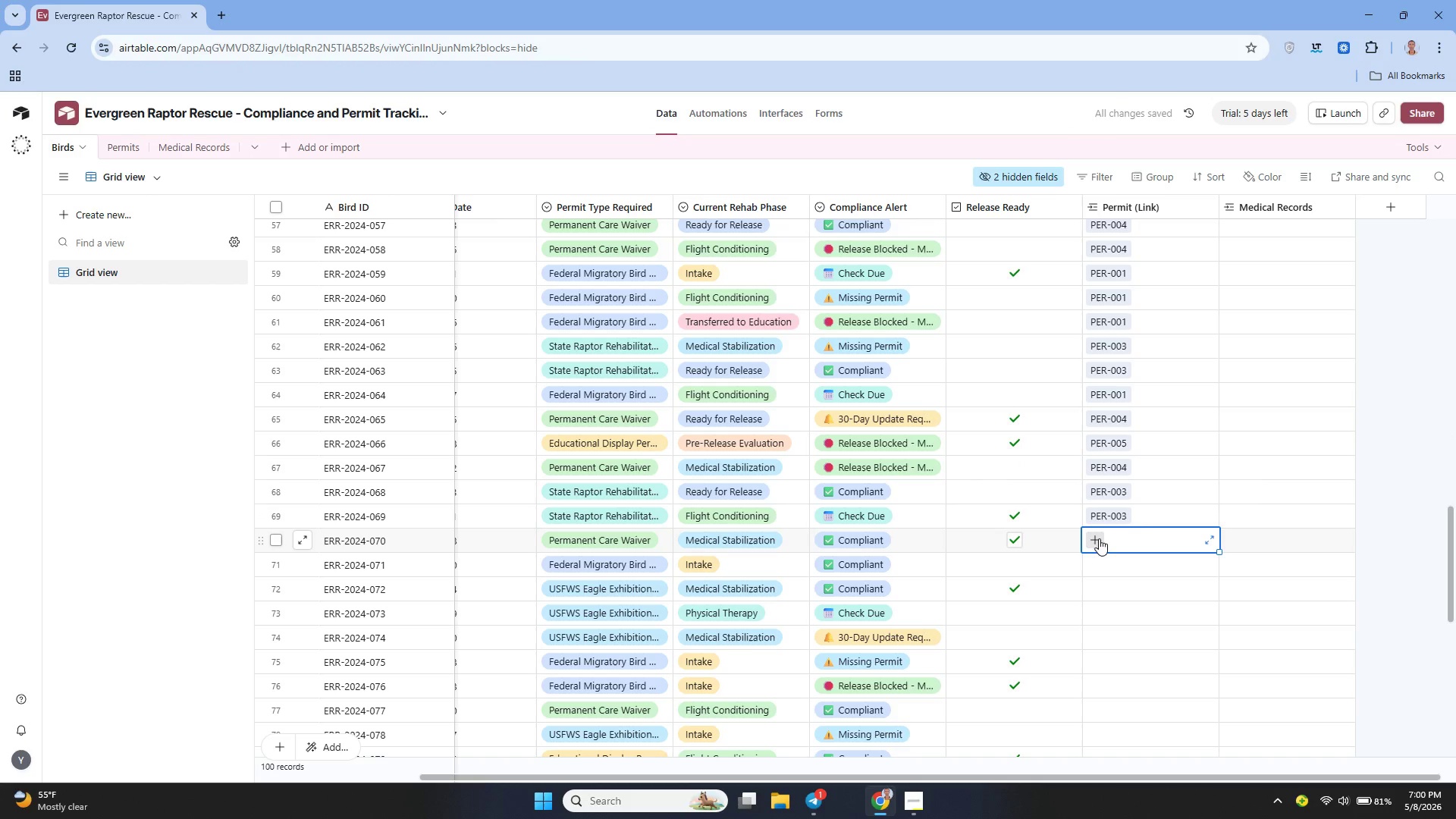 
left_click([1099, 538])
 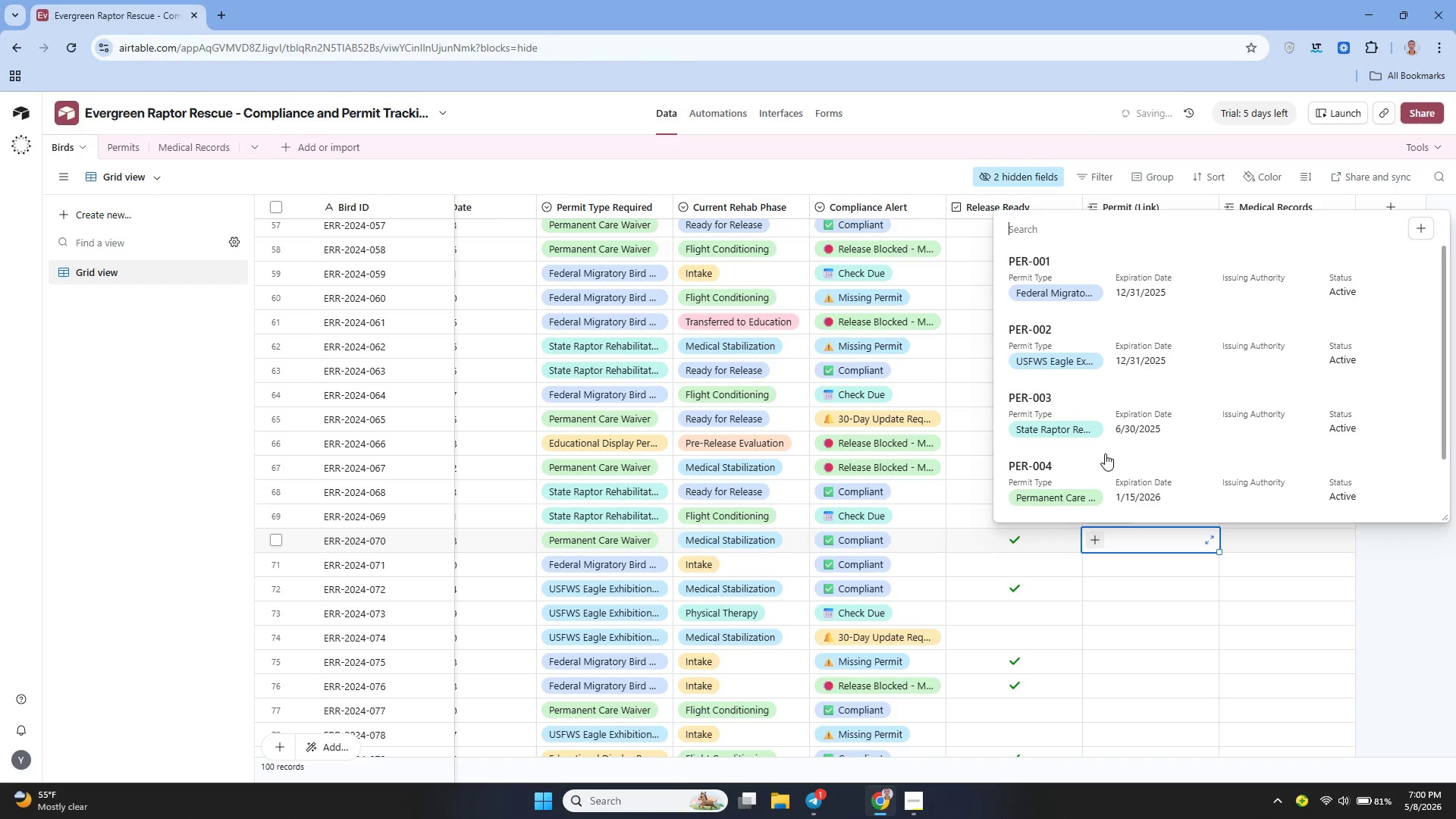 
left_click([1098, 479])
 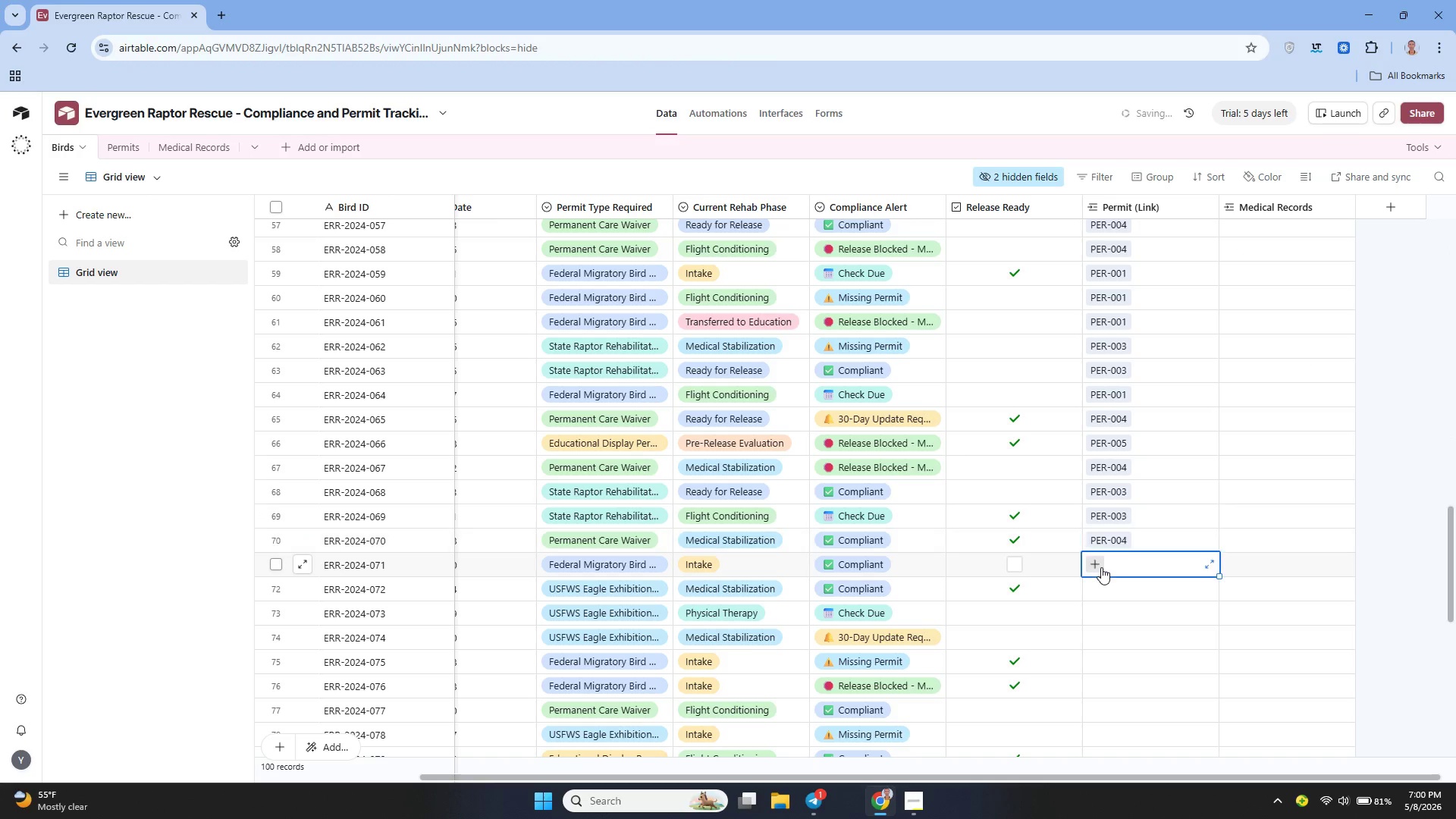 
left_click([1100, 567])
 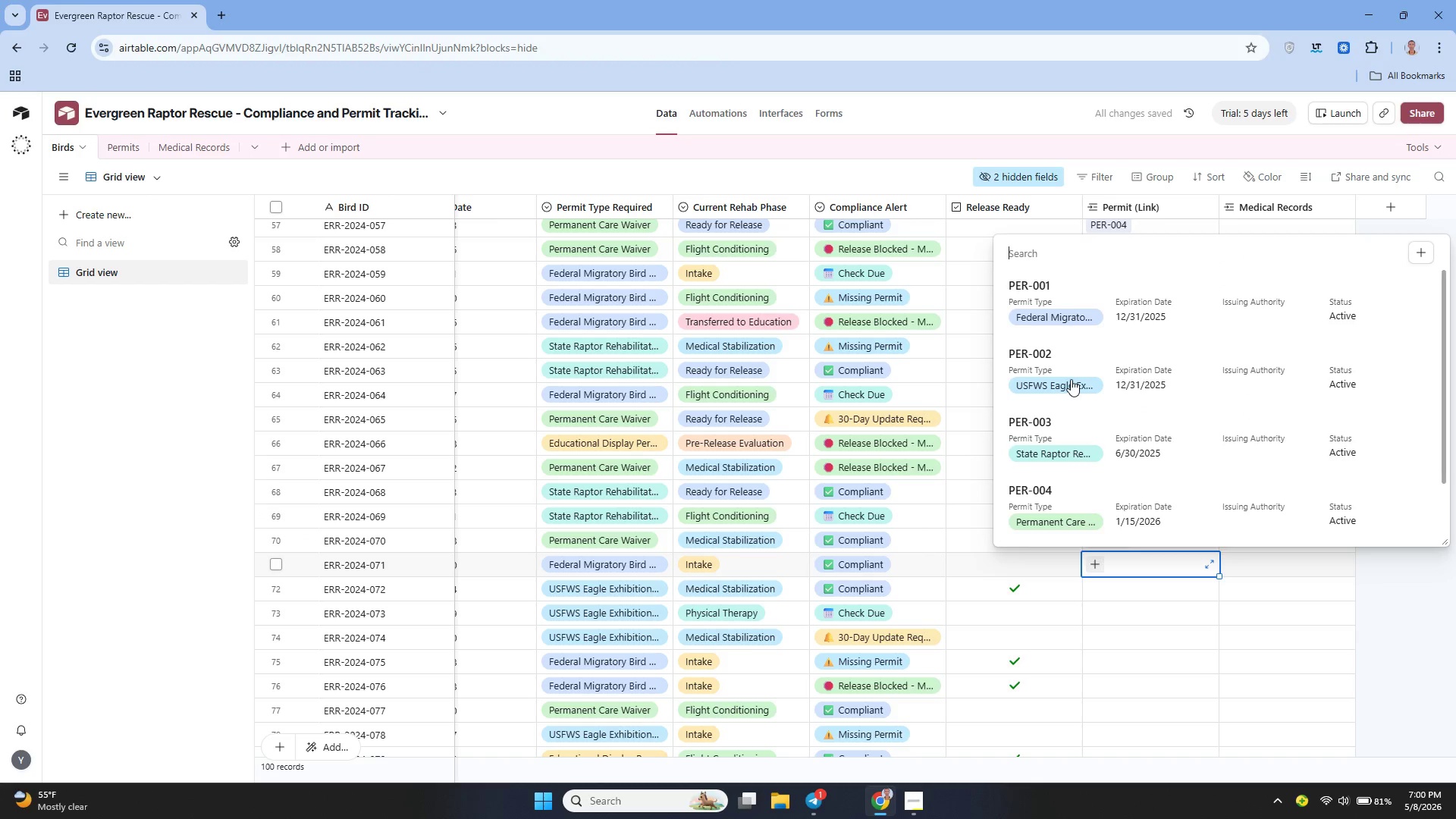 
left_click([1056, 314])
 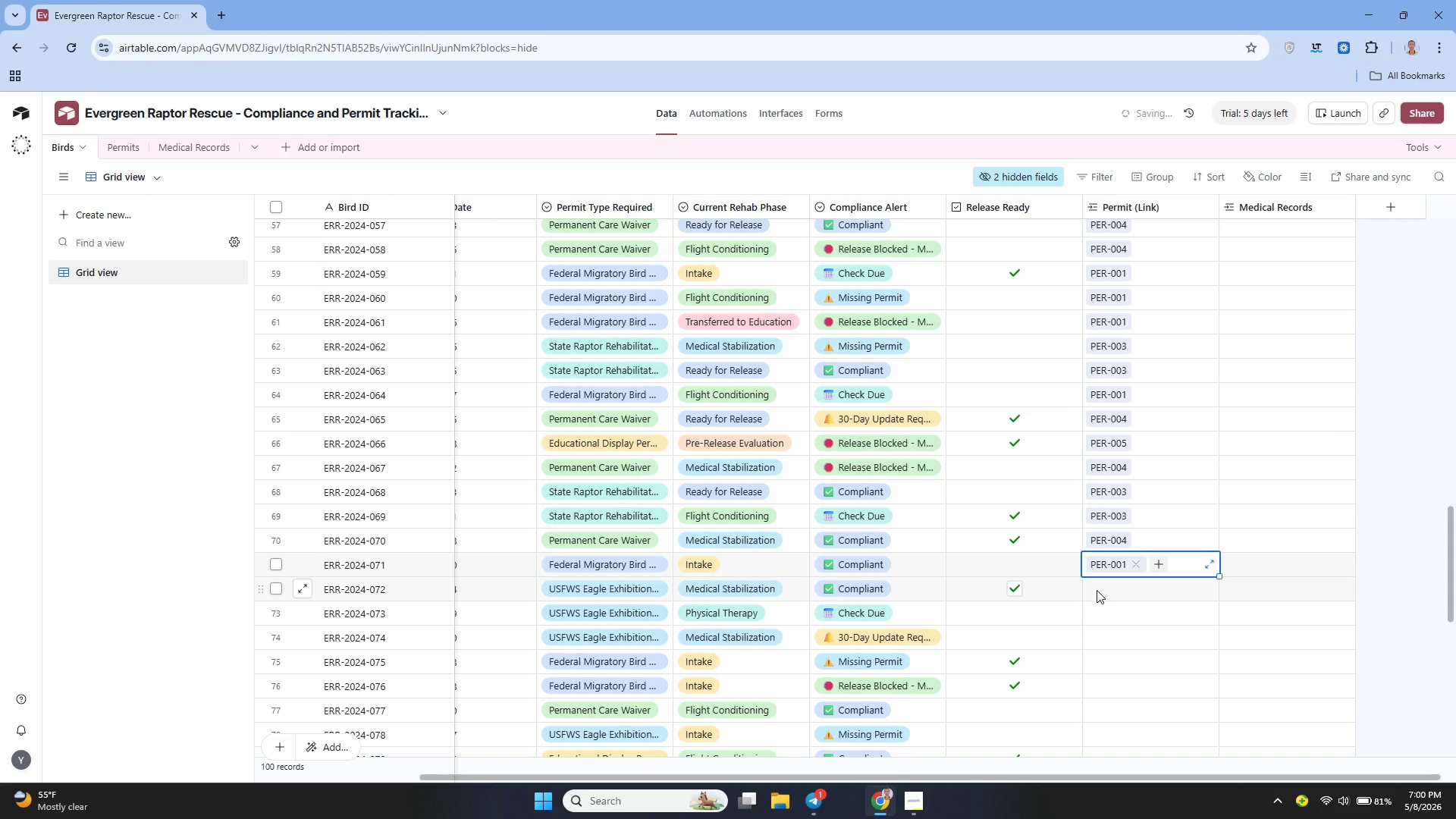 
double_click([1097, 592])
 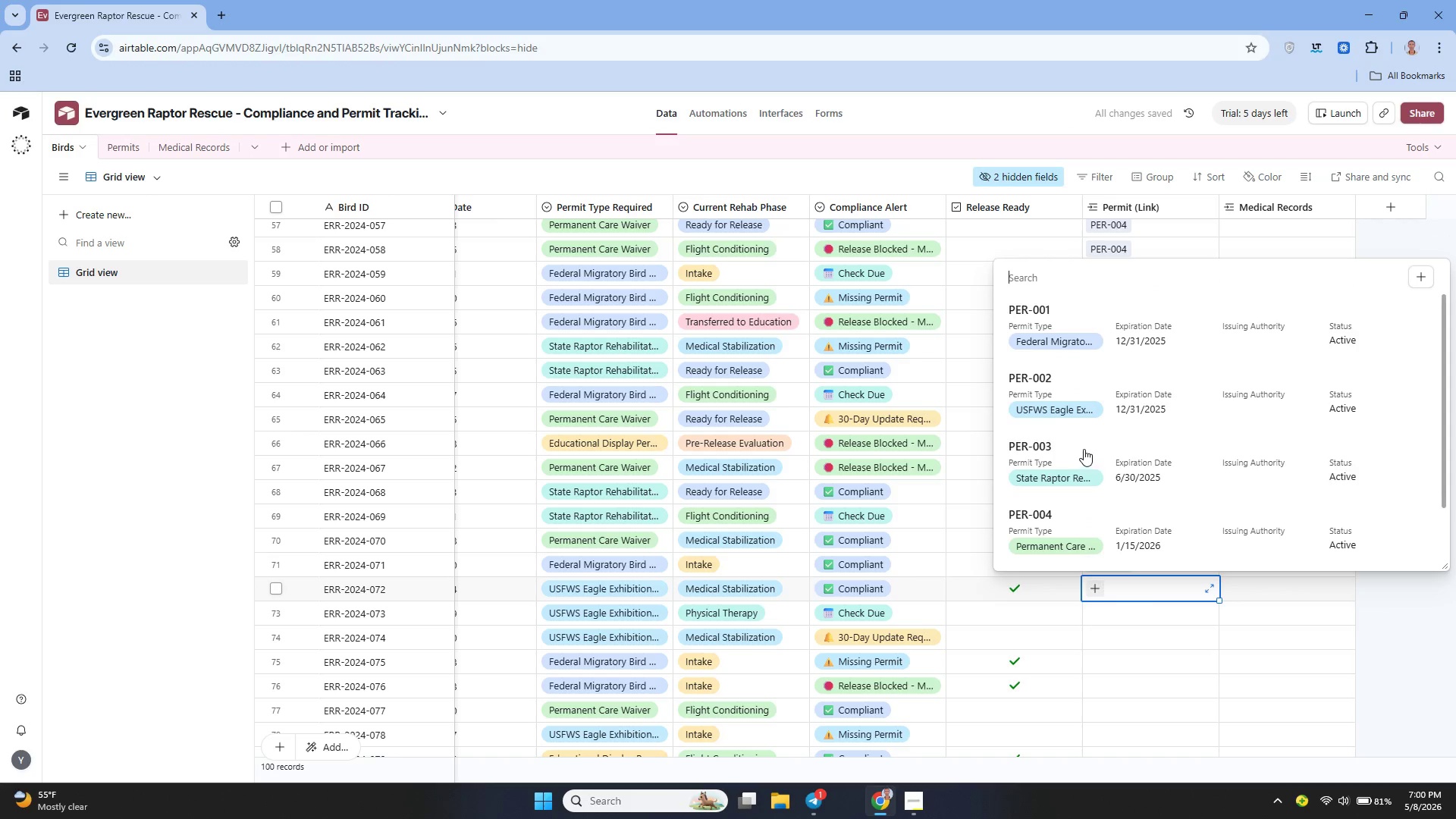 
left_click([1078, 420])
 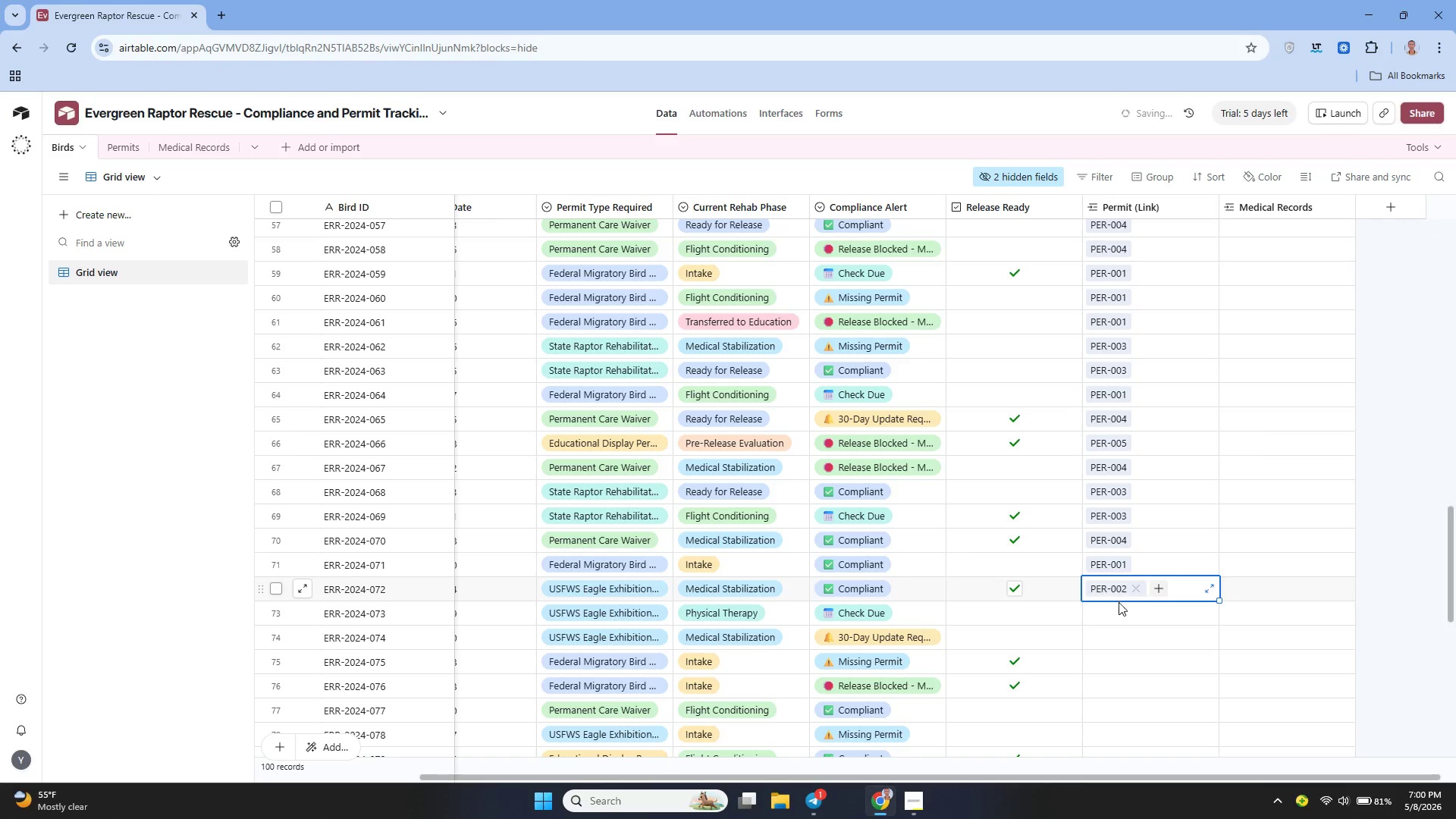 
left_click([1119, 607])
 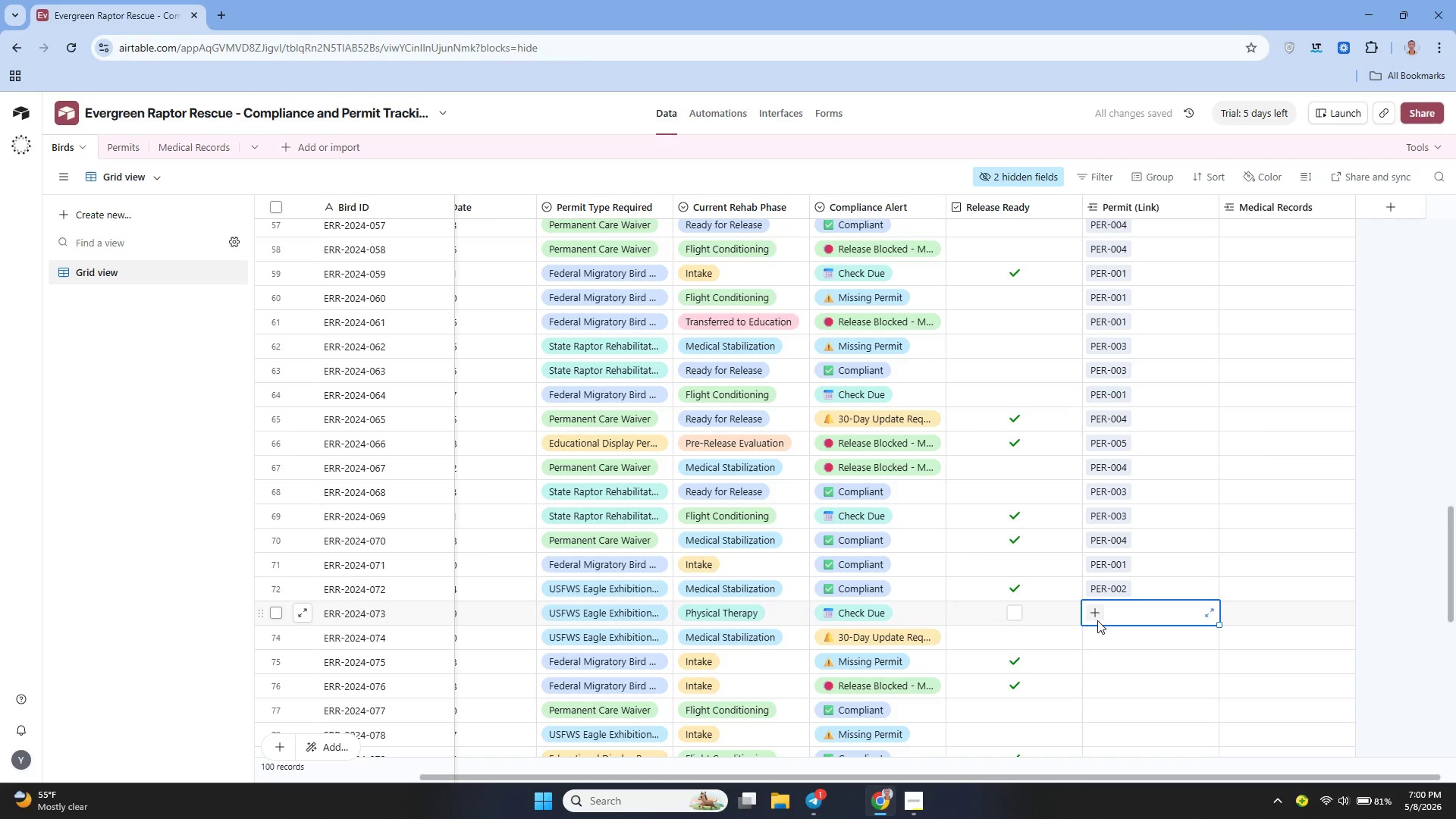 
left_click([1097, 618])
 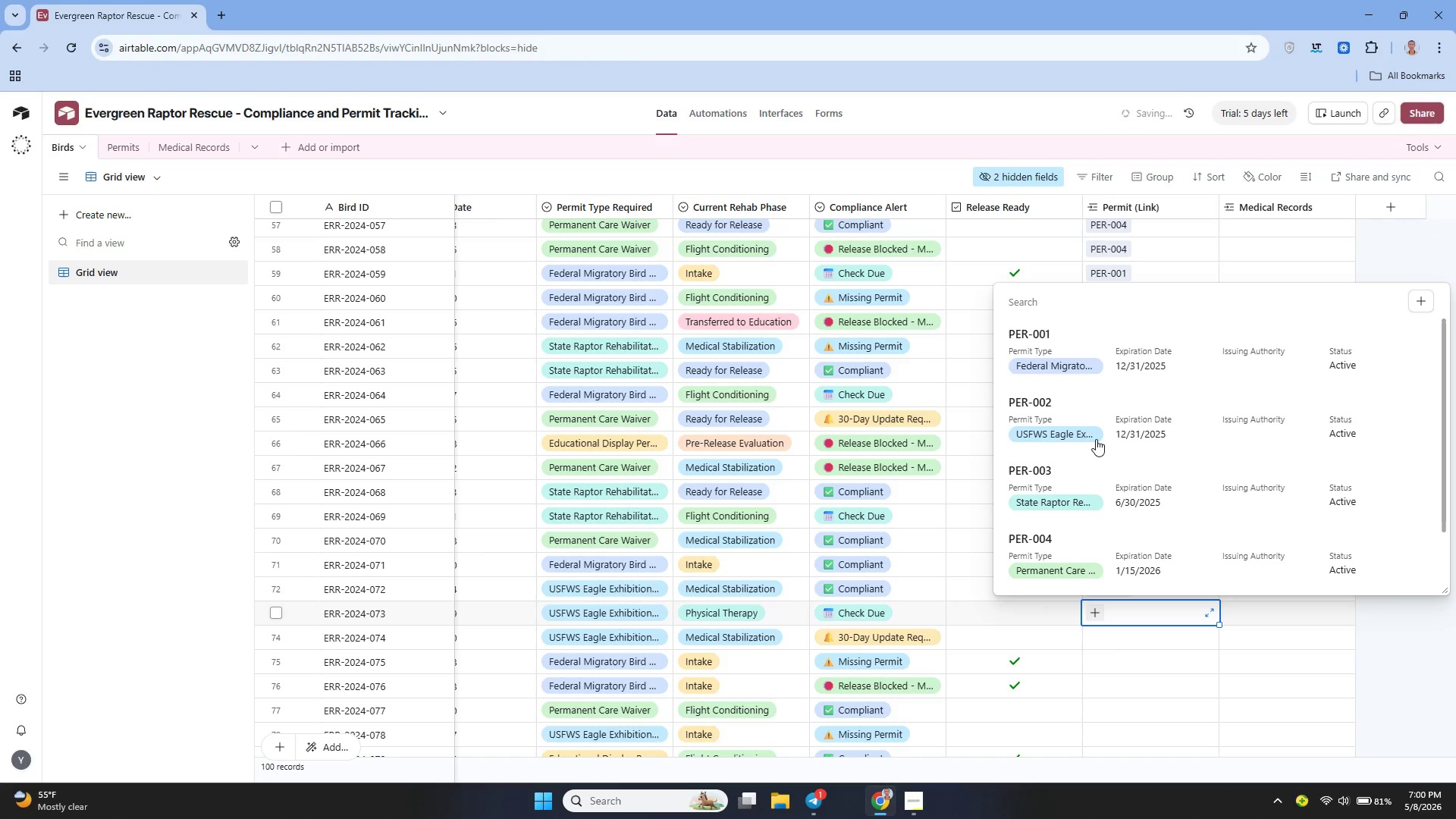 
left_click([1094, 437])
 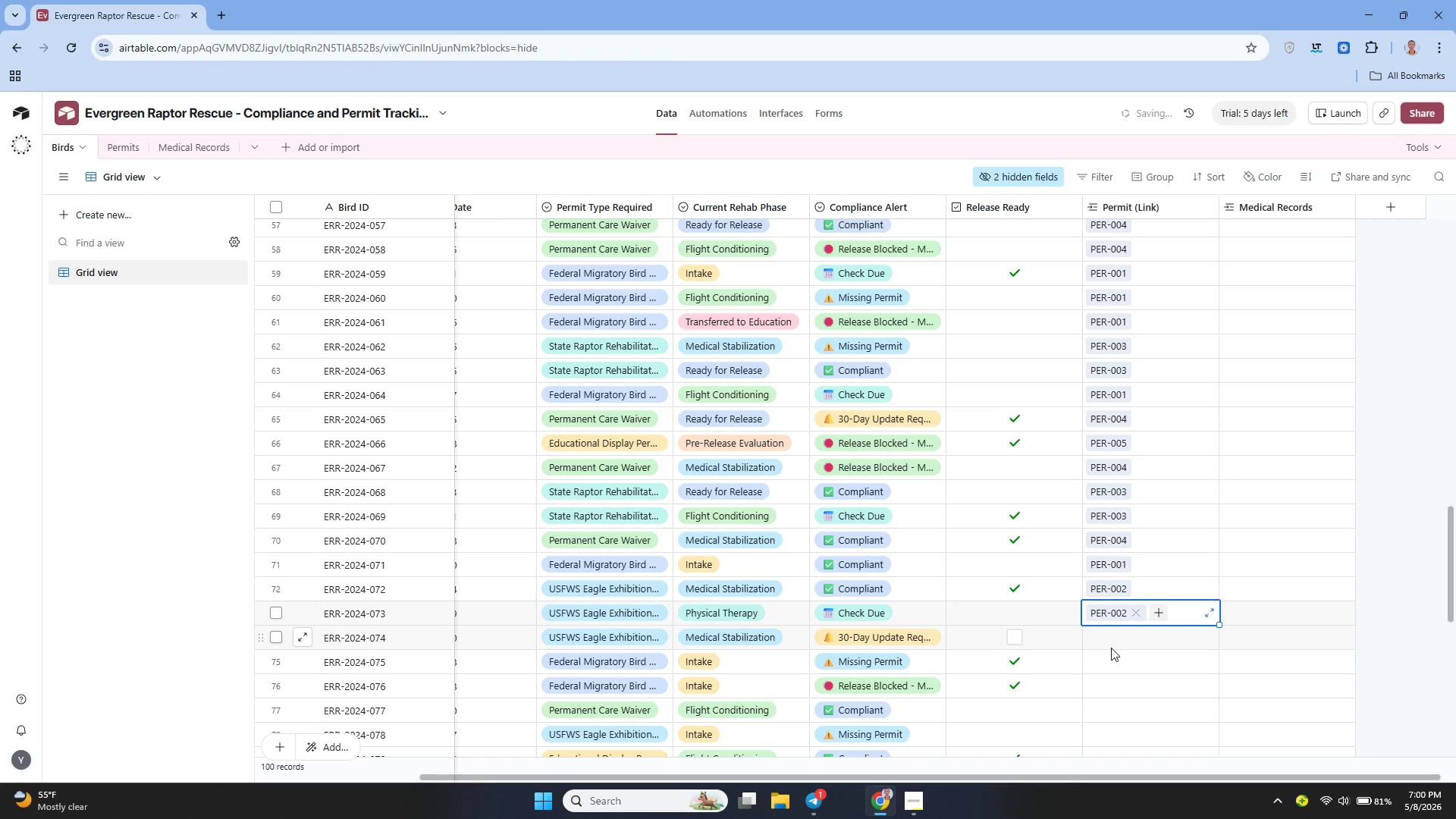 
left_click([1107, 641])
 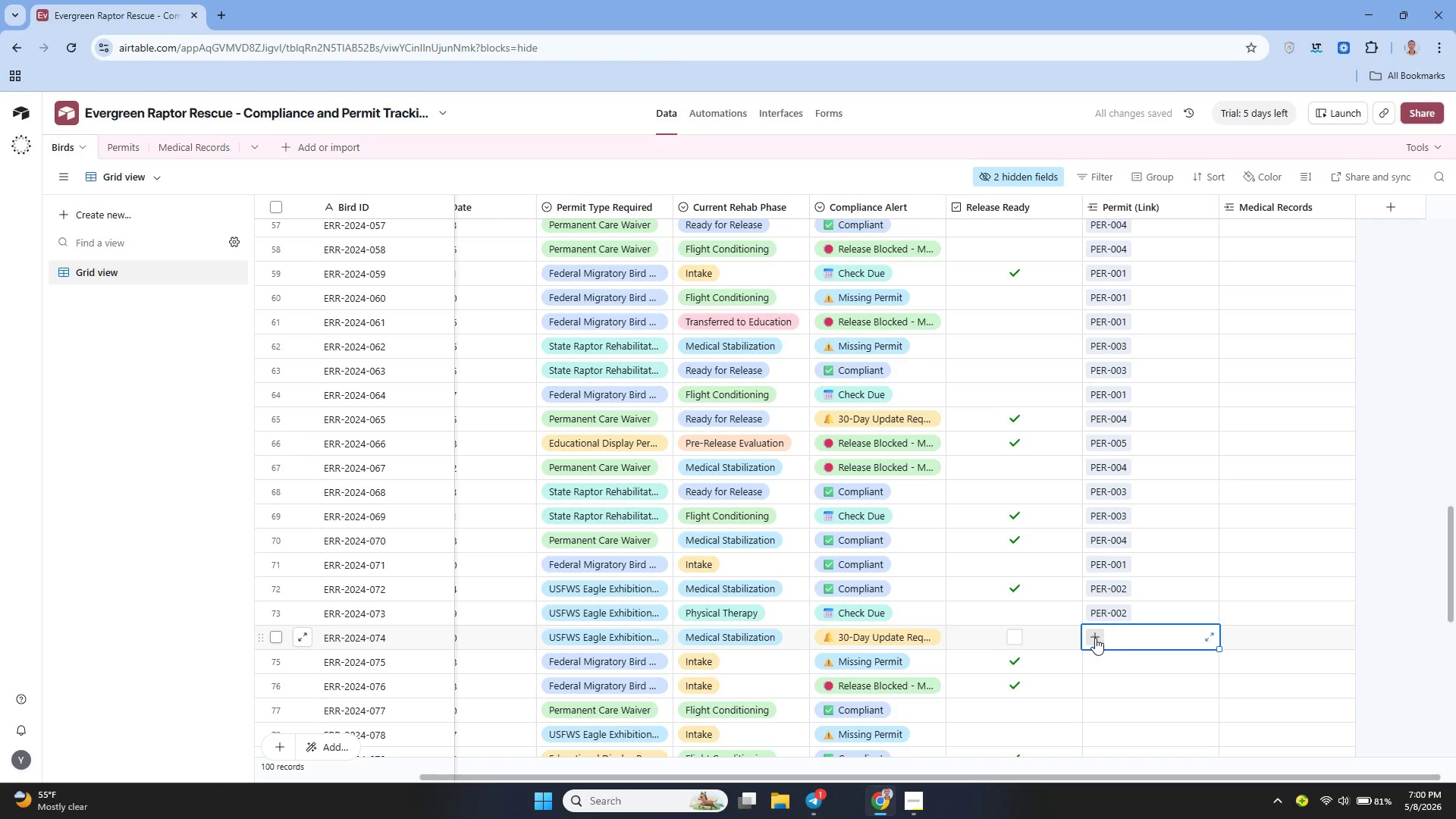 
left_click([1095, 638])
 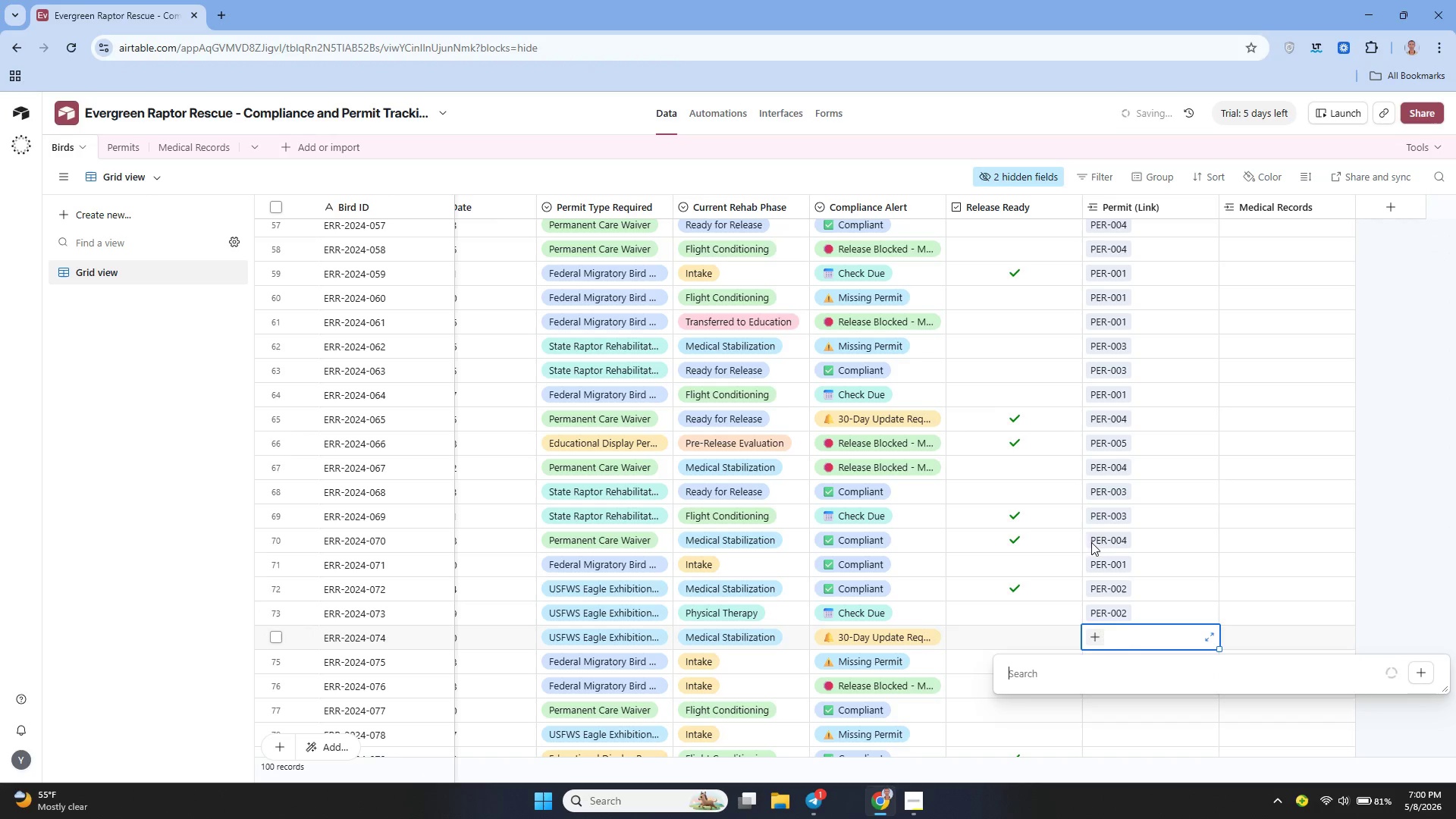 
mouse_move([1103, 482])
 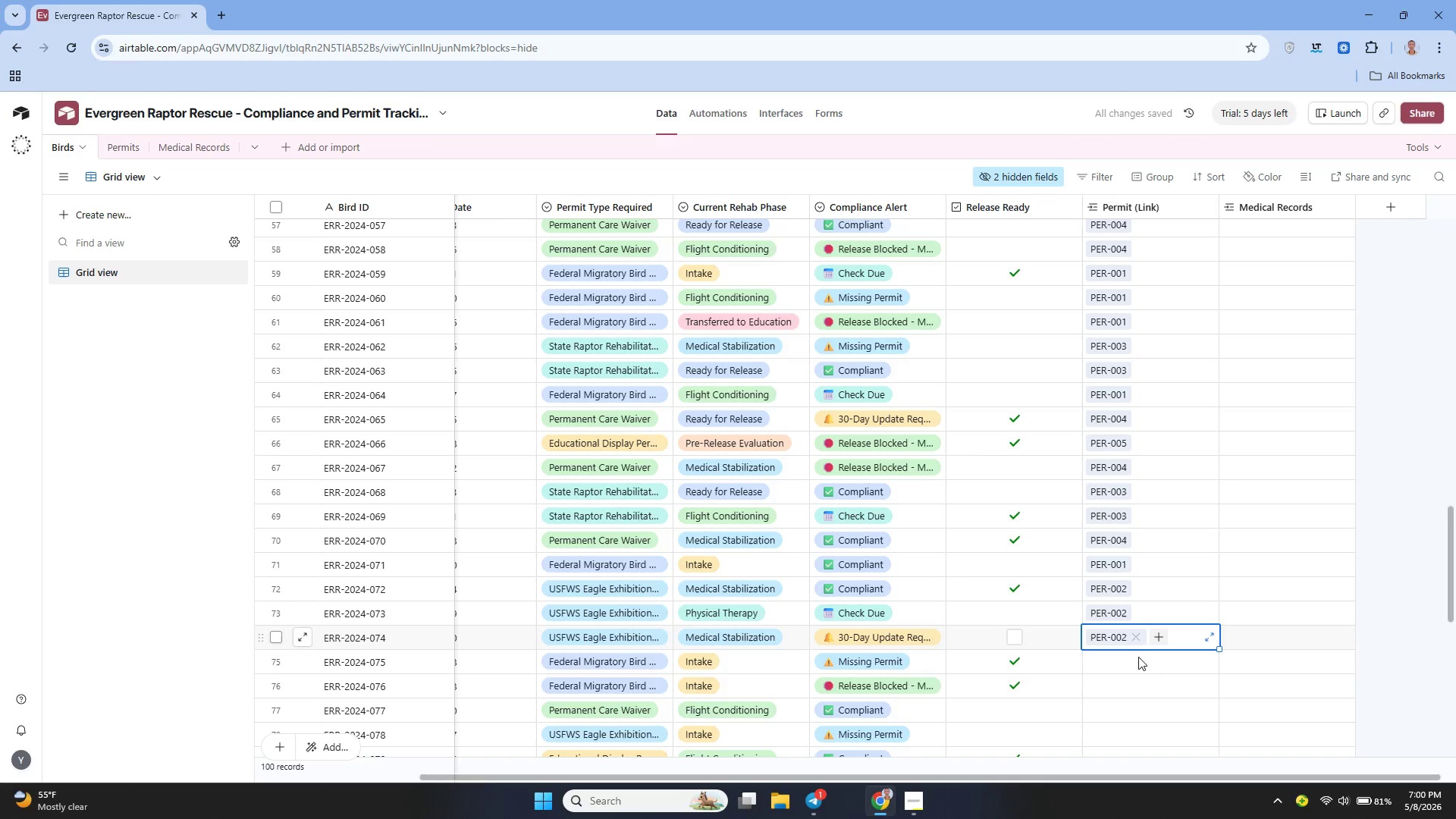 
left_click([1137, 661])
 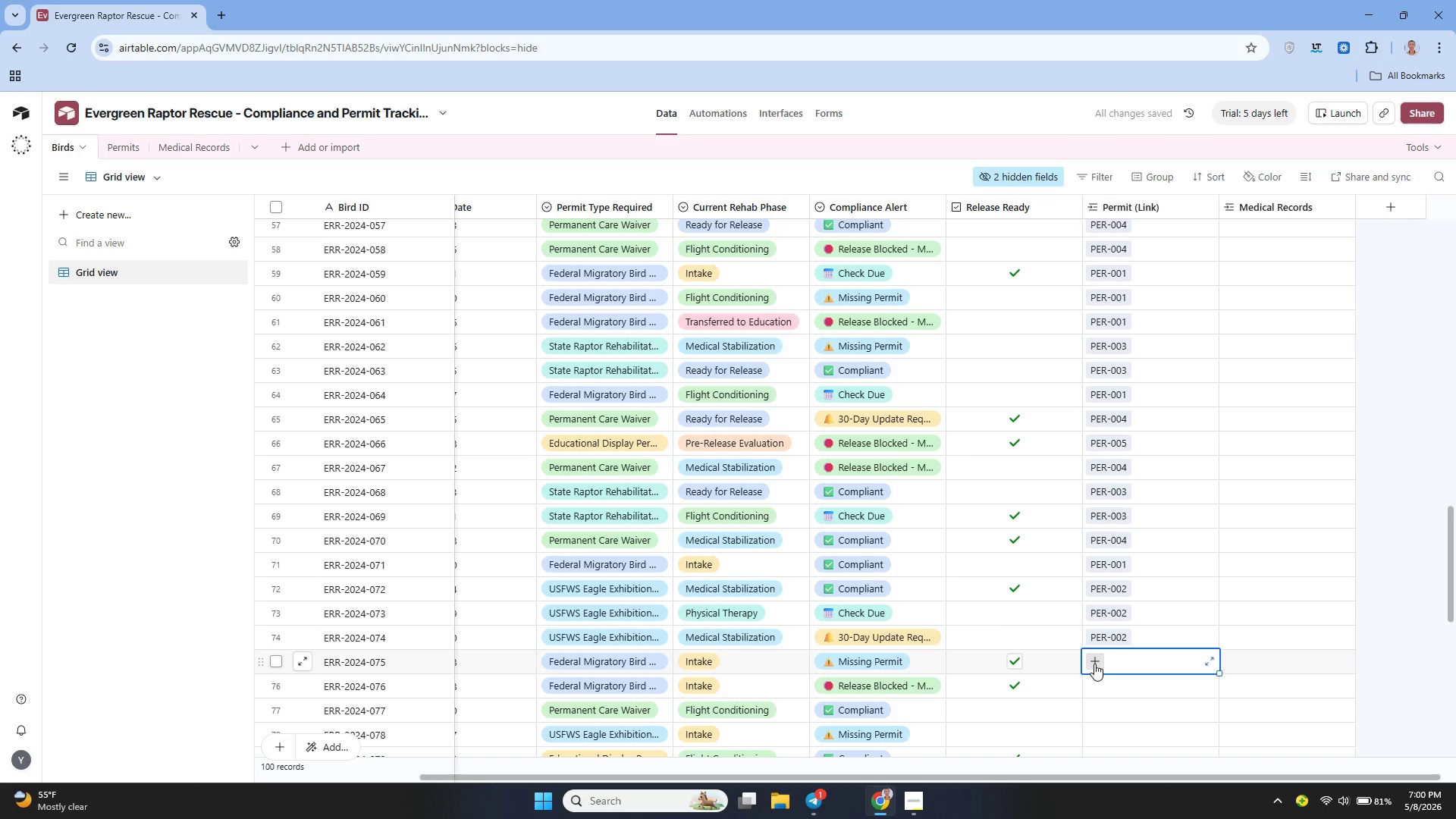 
left_click([1094, 664])
 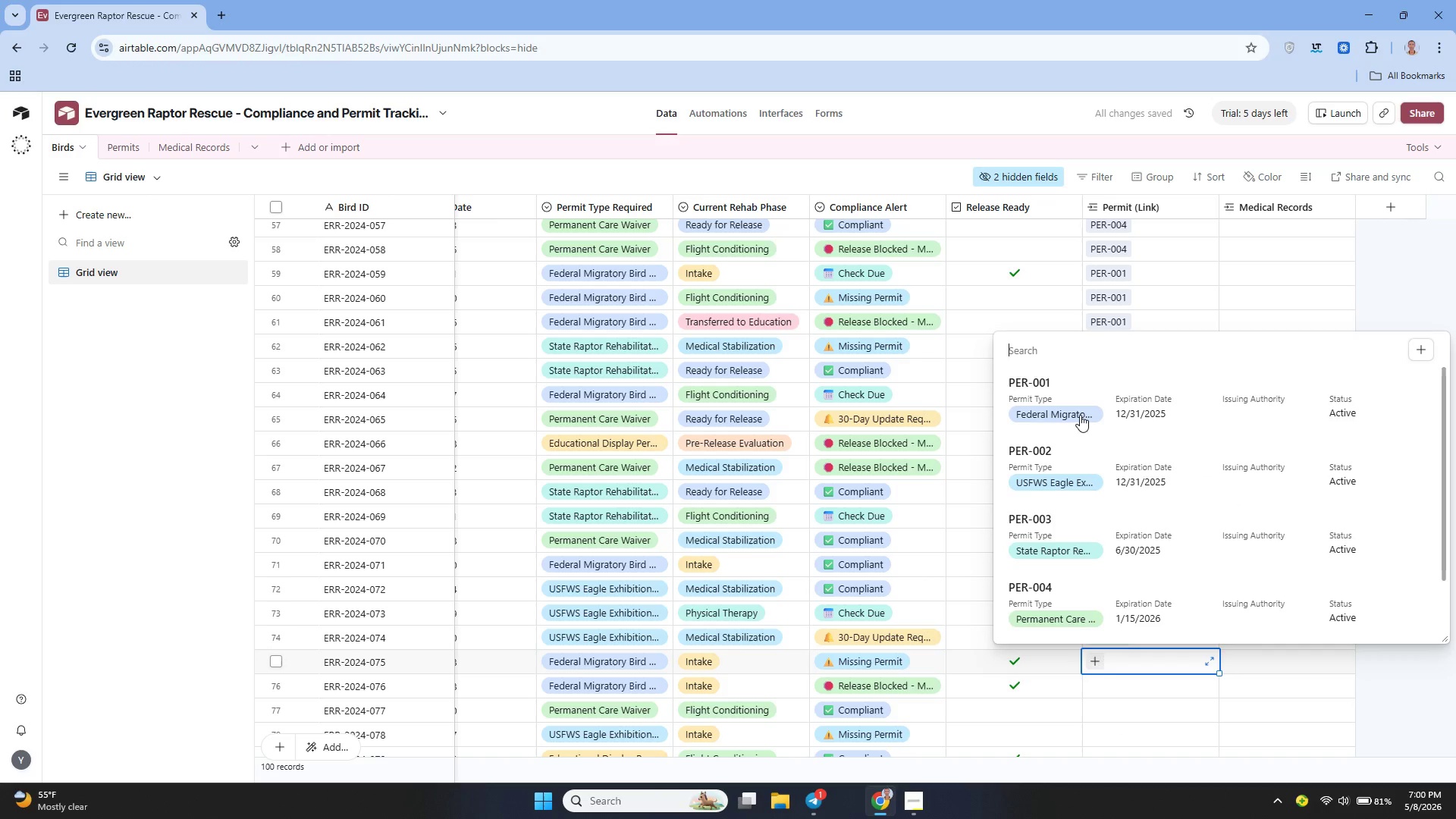 
left_click([1080, 415])
 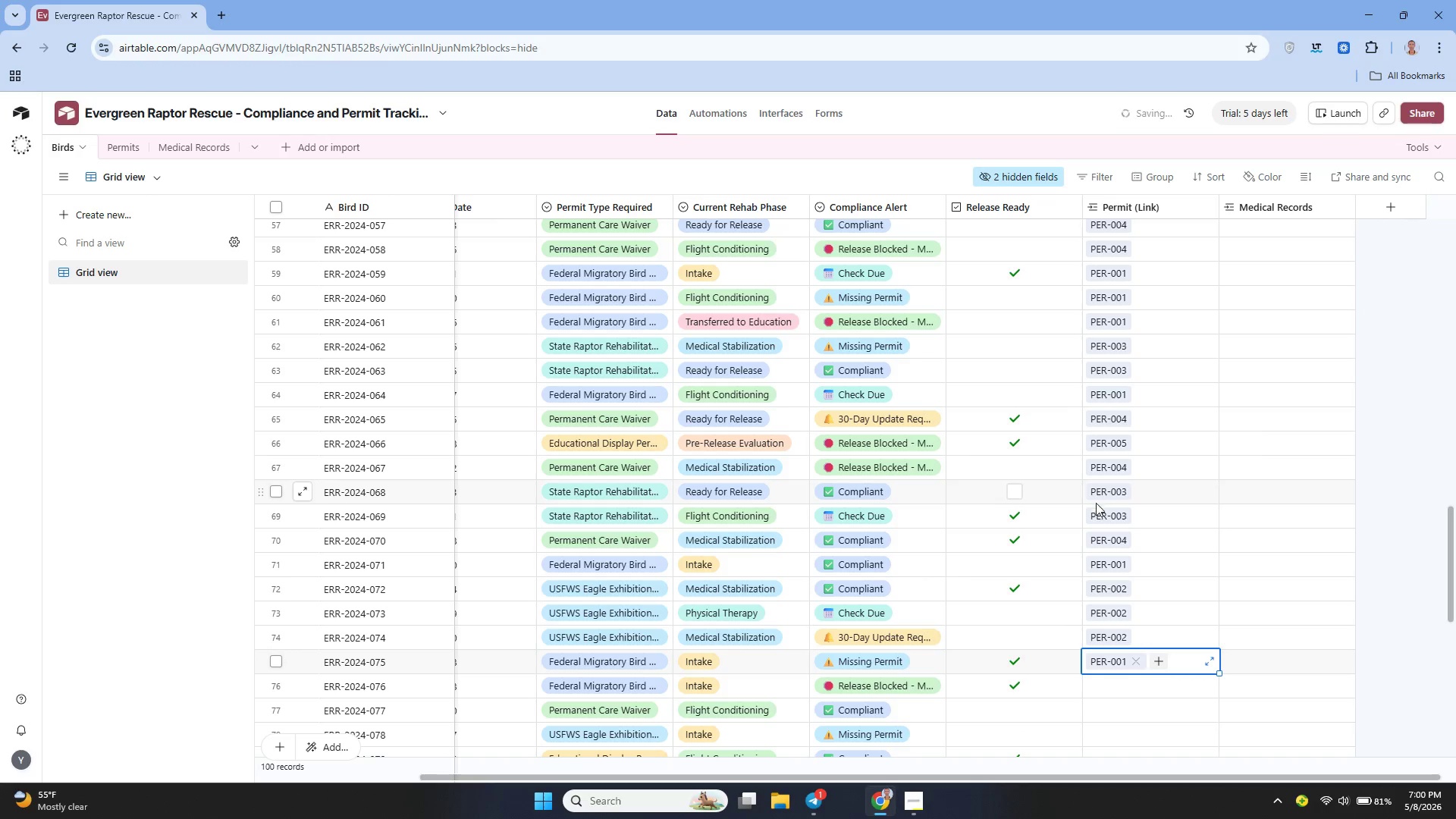 
scroll: coordinate [1112, 553], scroll_direction: down, amount: 2.0
 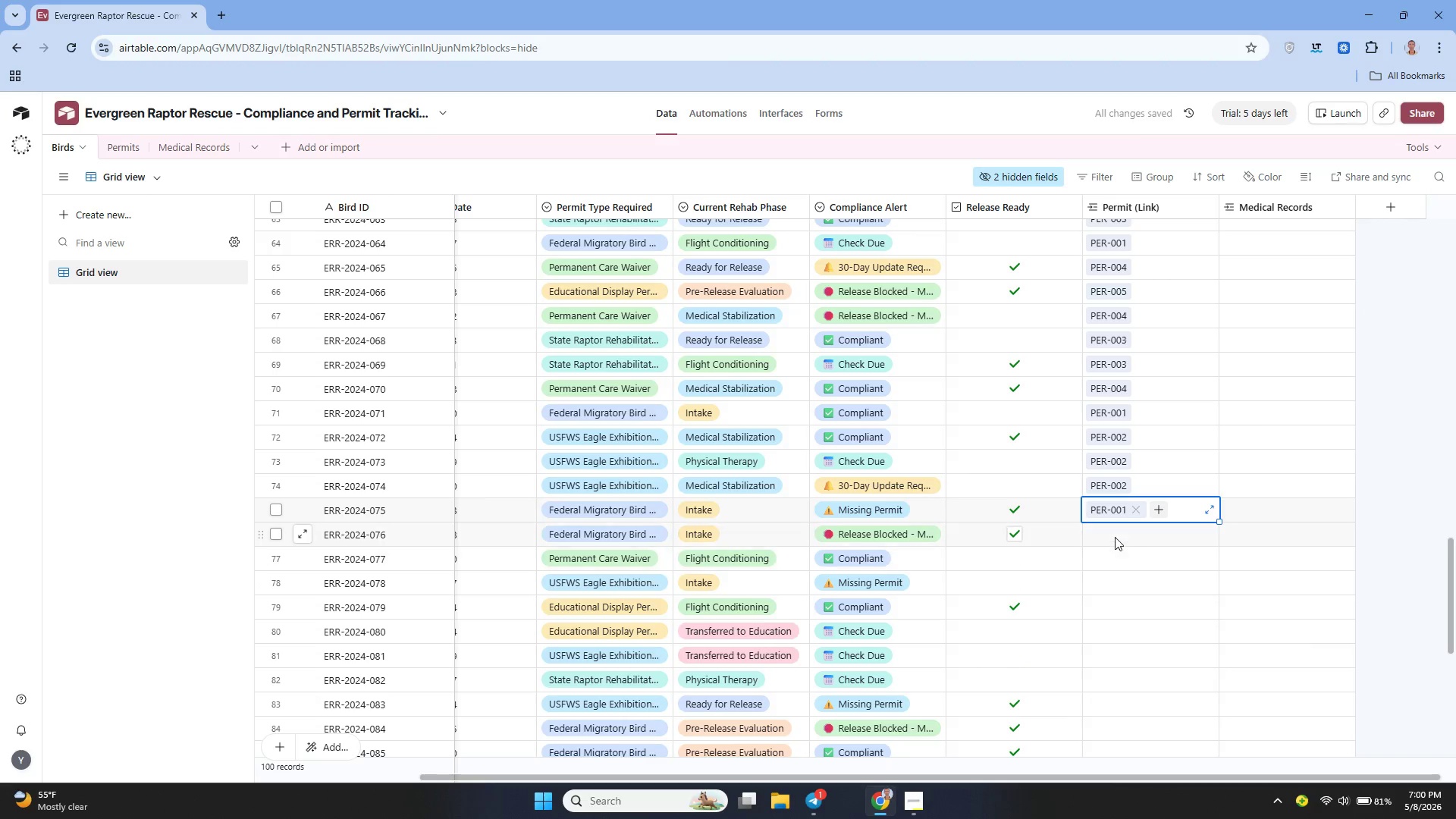 
left_click([1115, 537])
 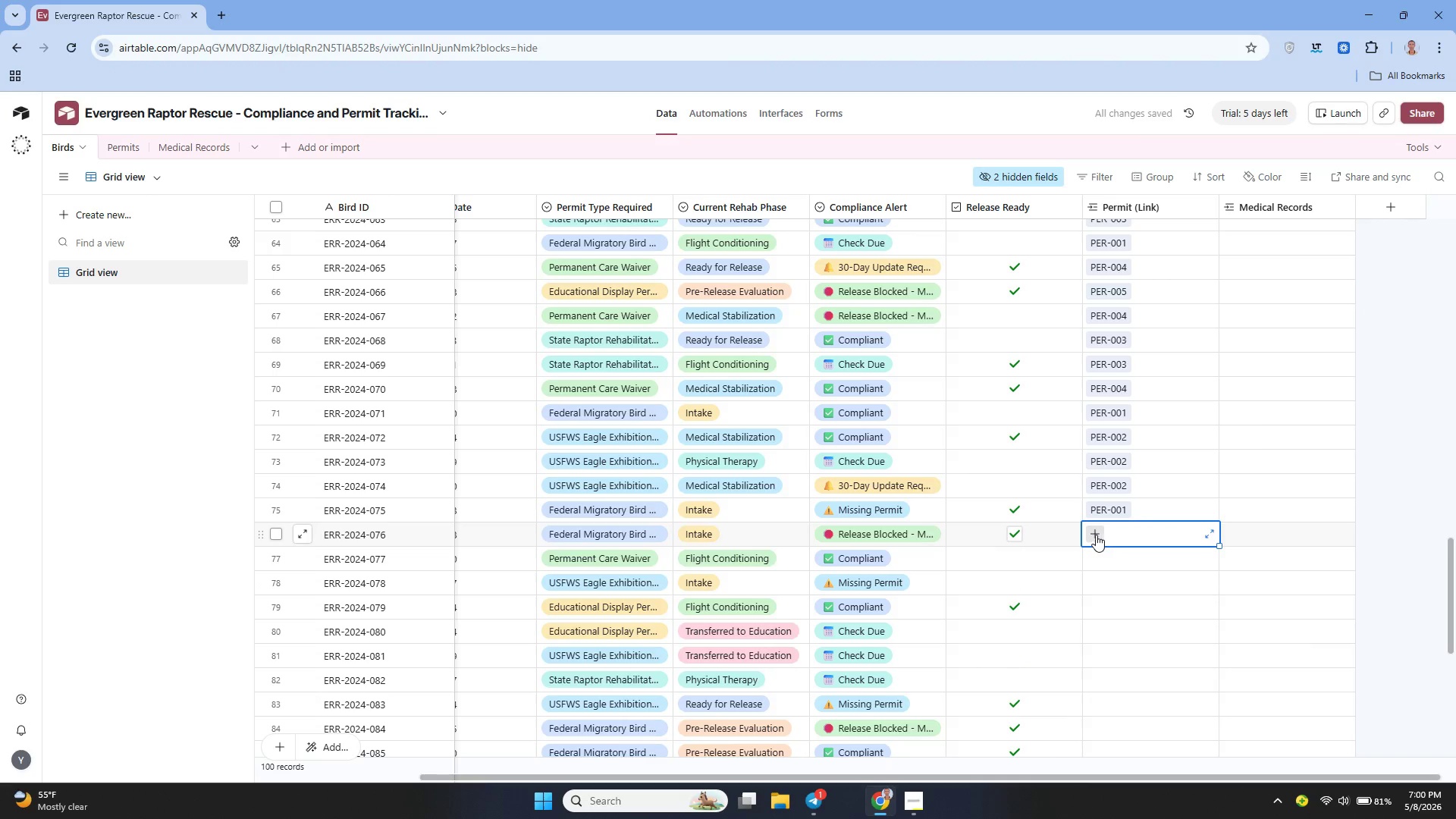 
left_click([1096, 535])
 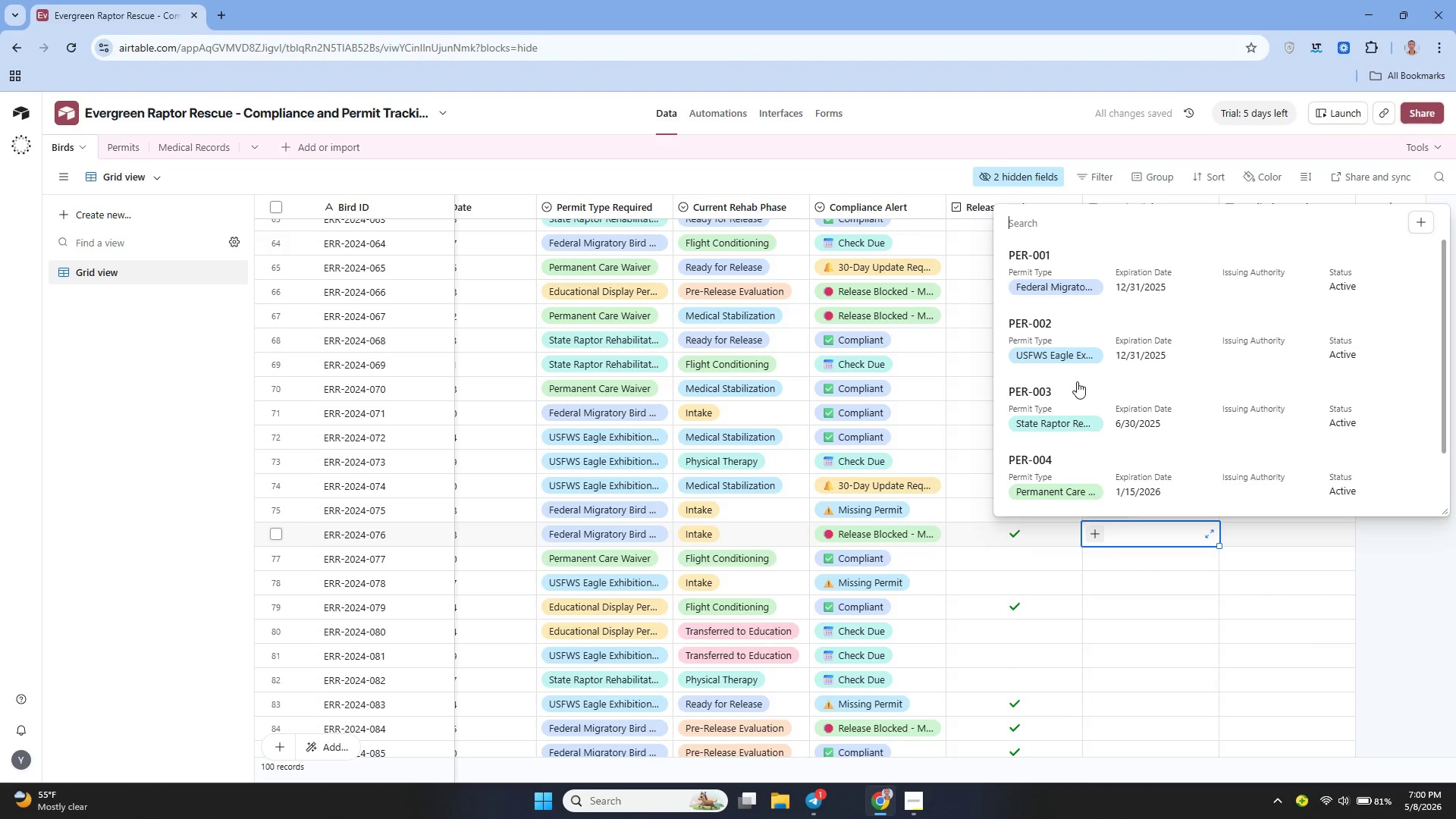 
left_click([1067, 290])
 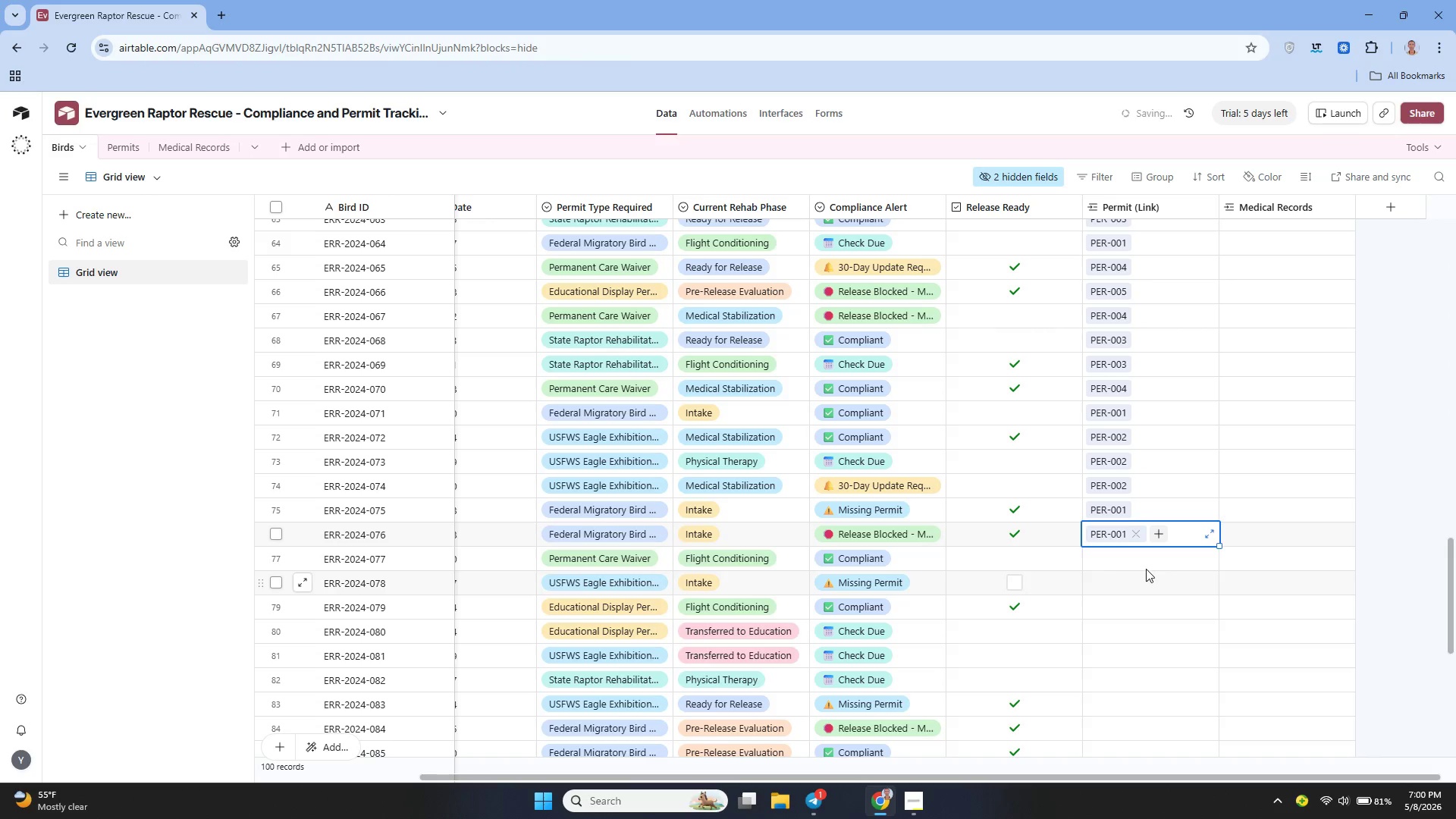 
left_click([1144, 563])
 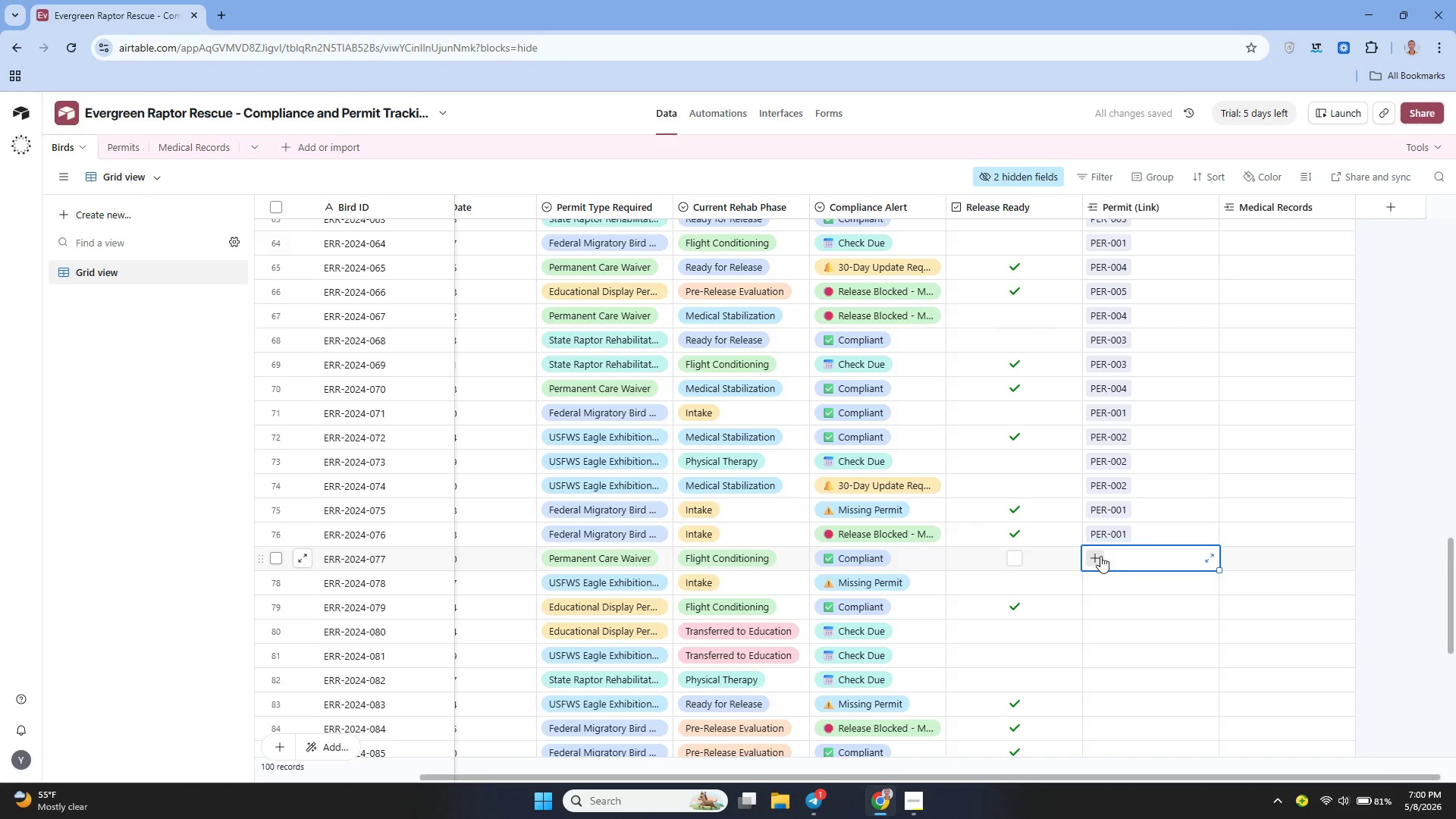 
left_click([1099, 555])
 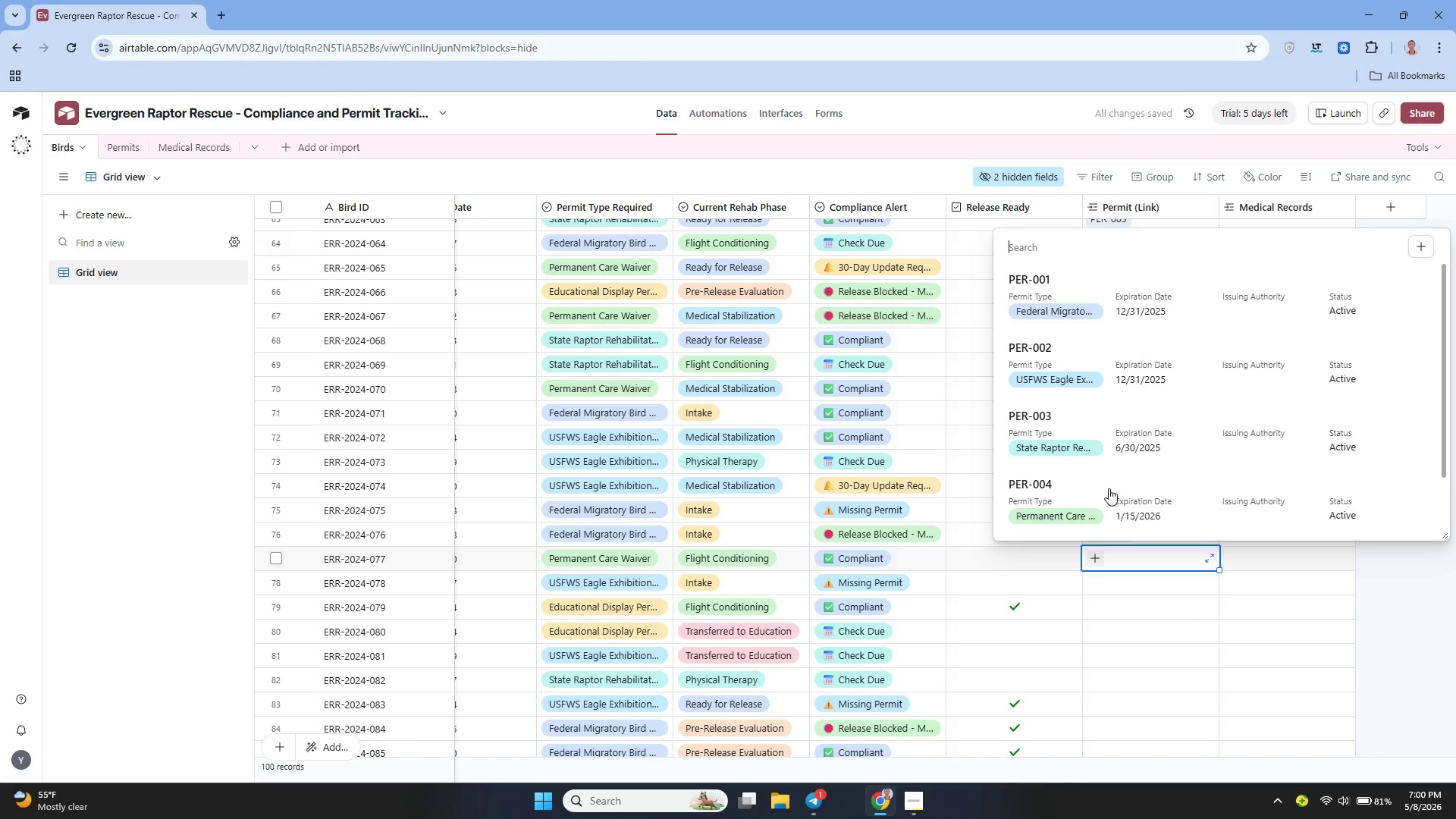 
left_click([1111, 501])
 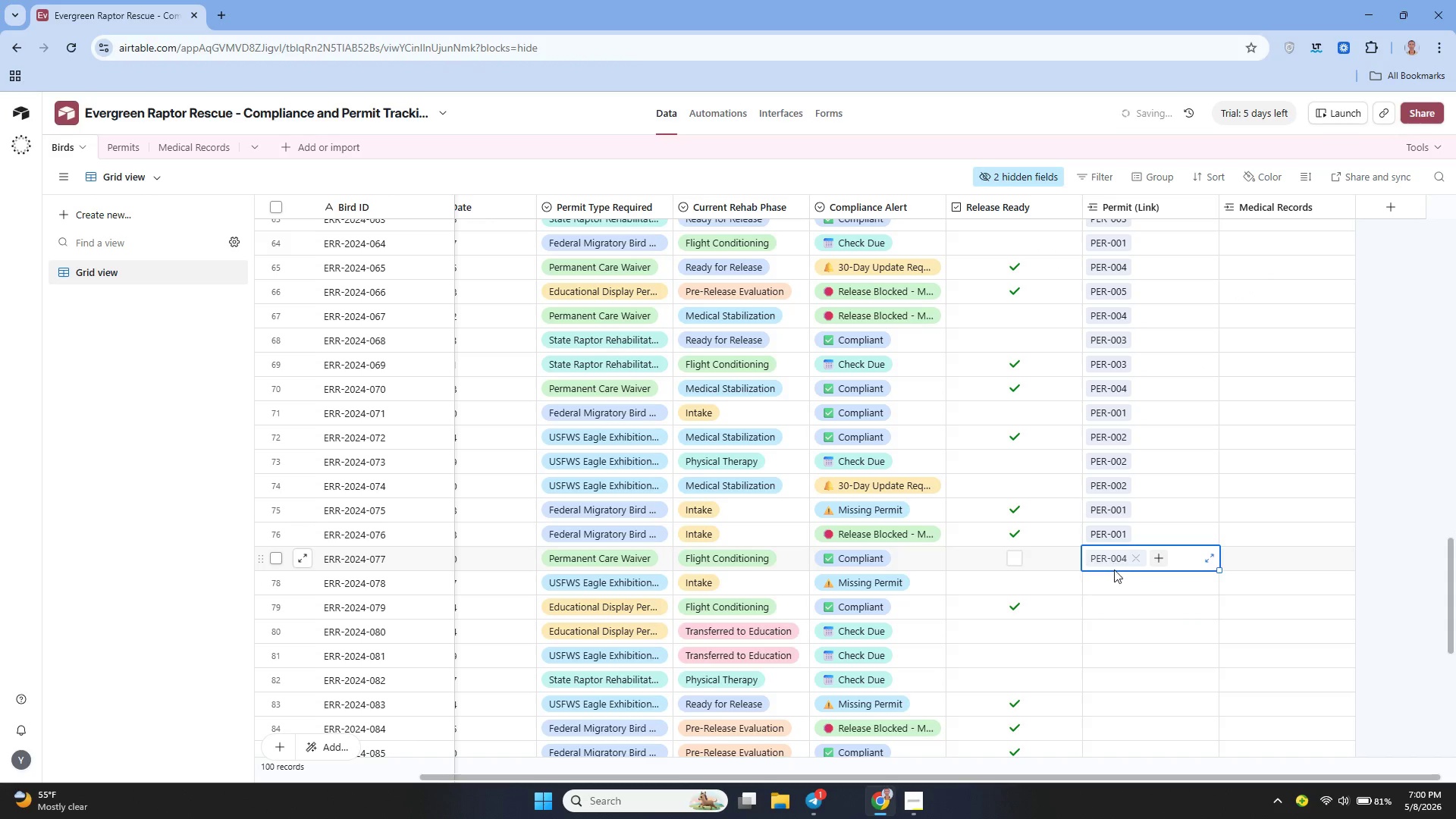 
left_click([1113, 578])
 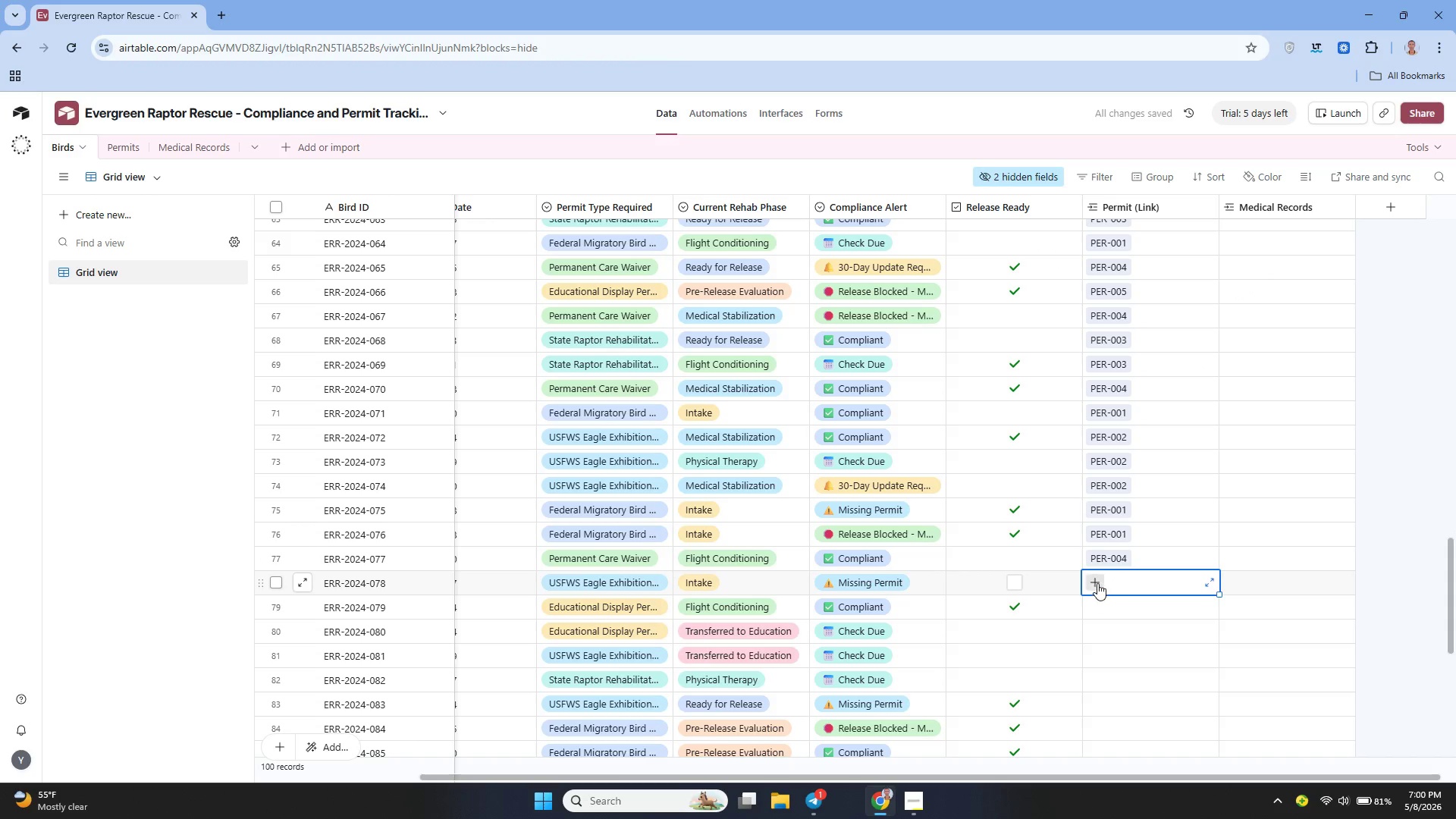 
left_click([1097, 583])
 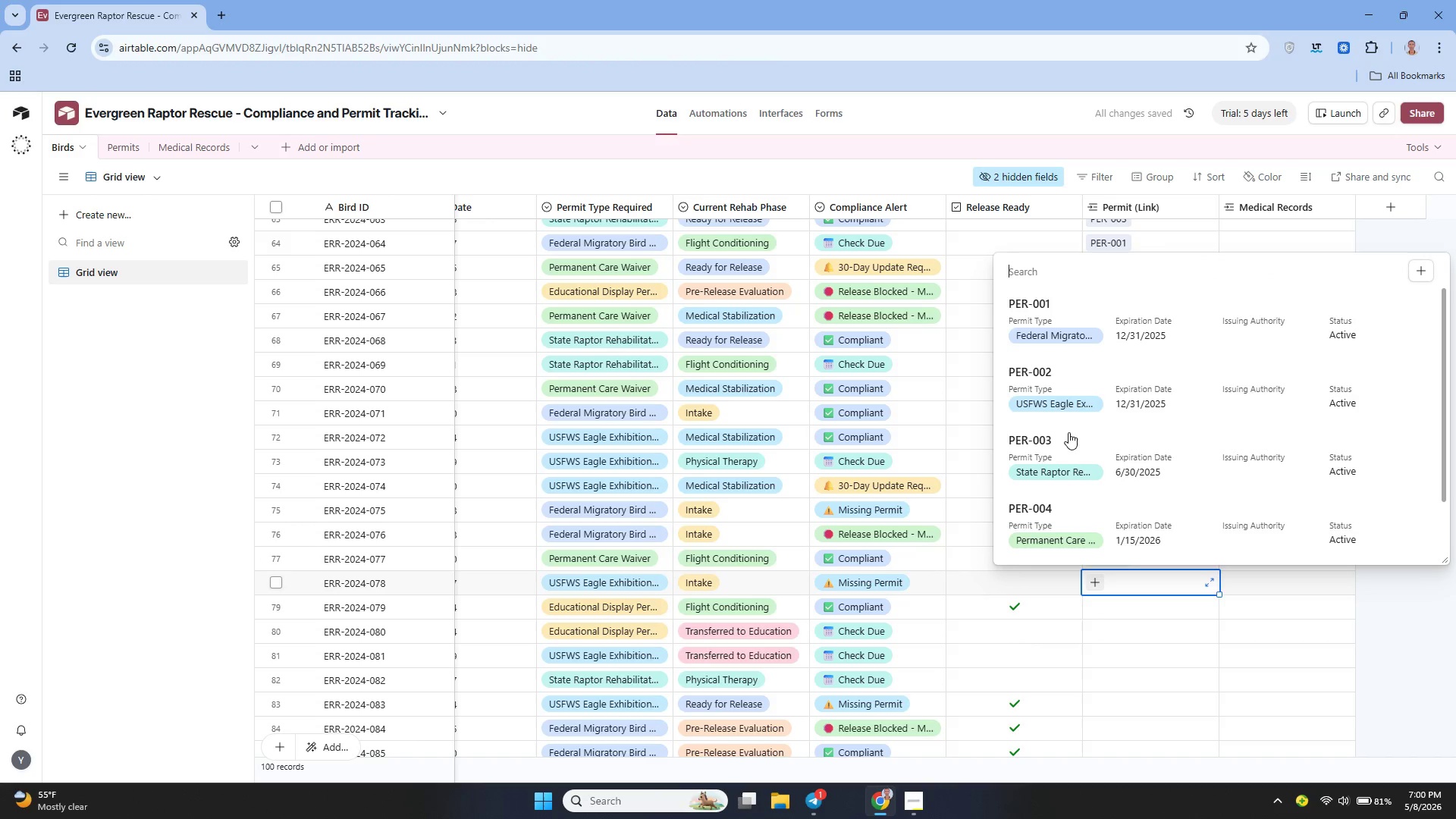 
left_click([1067, 396])
 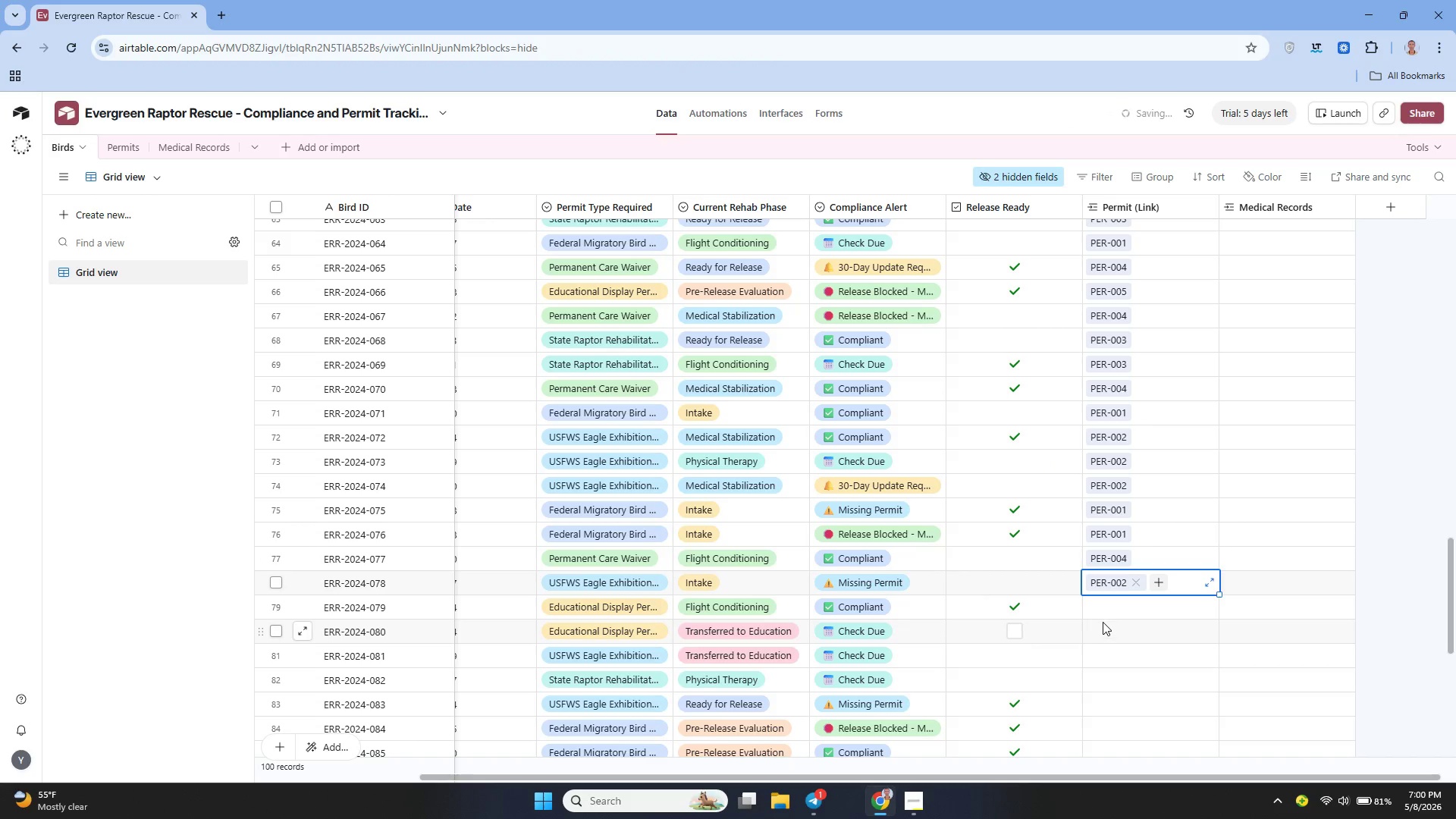 
left_click([1099, 610])
 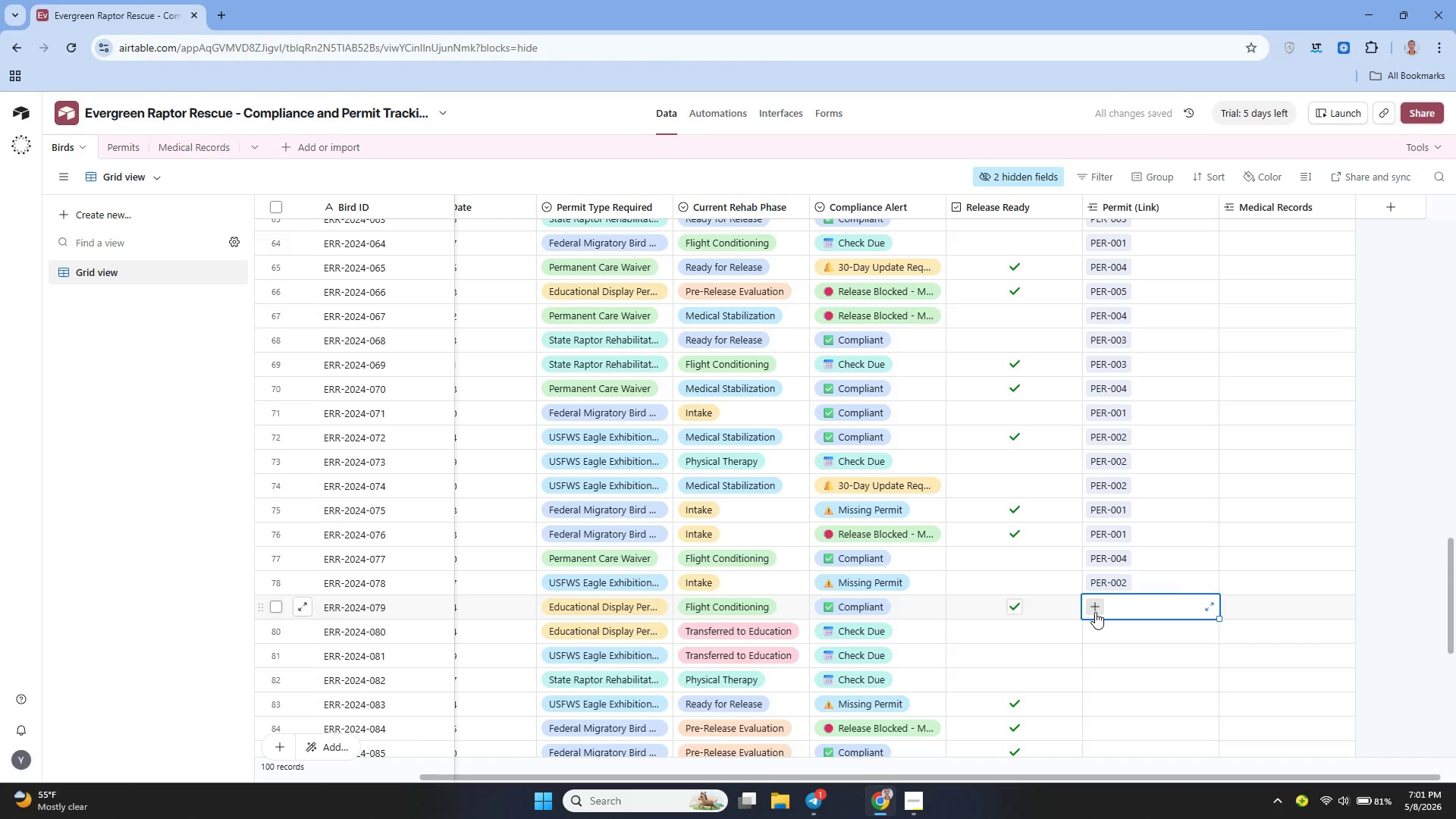 
left_click([1095, 612])
 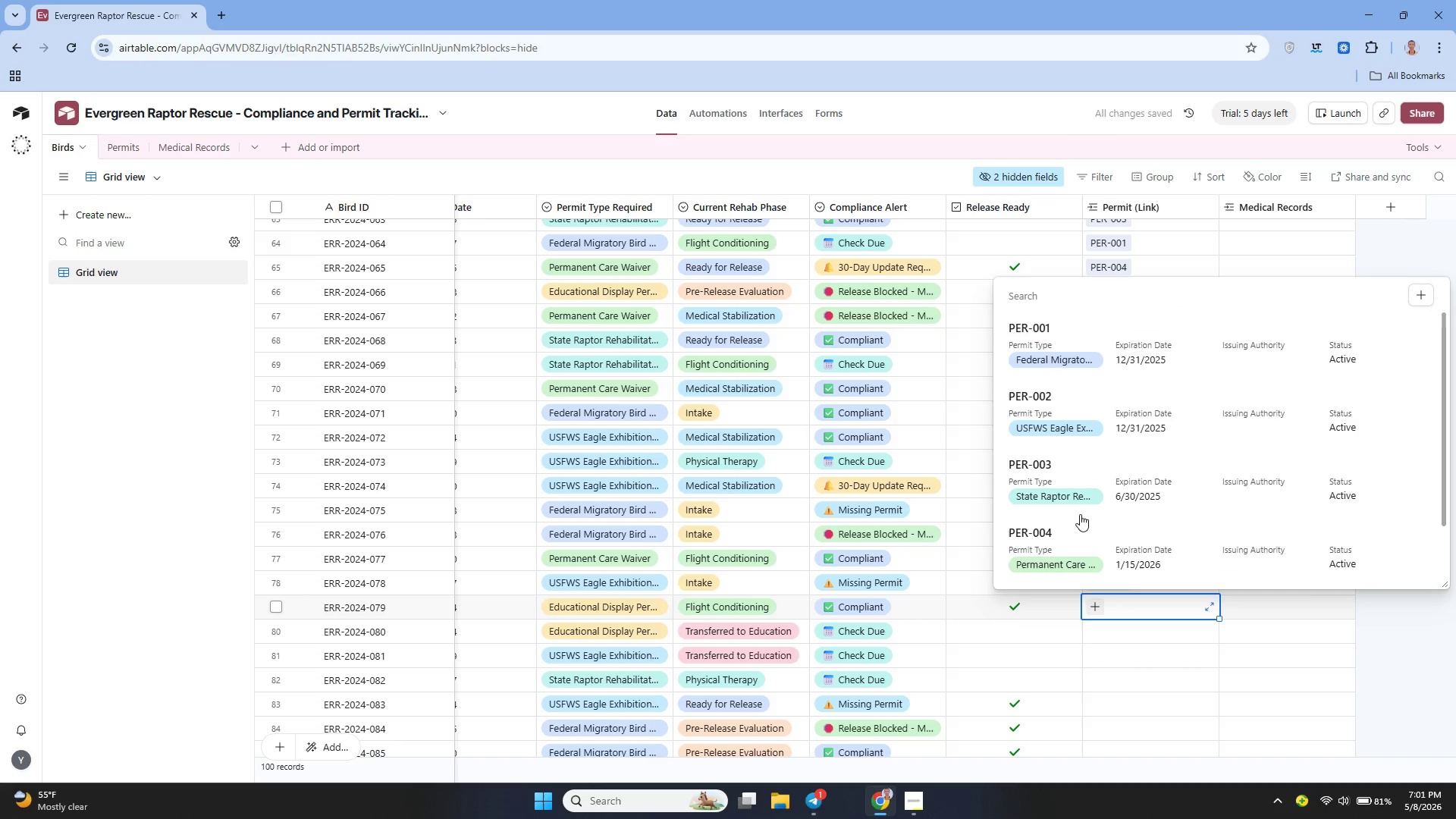 
scroll: coordinate [1078, 499], scroll_direction: down, amount: 1.0
 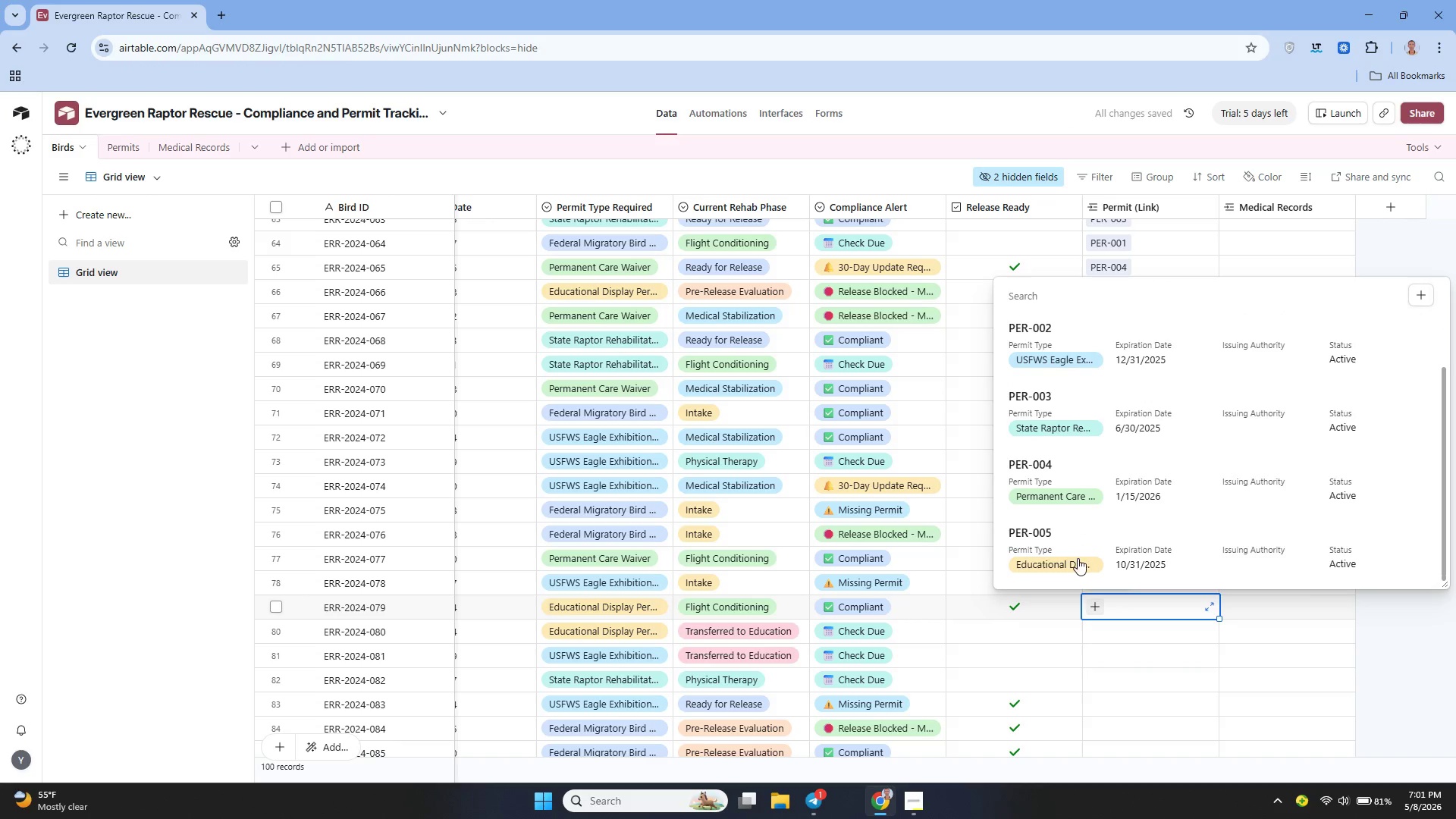 
left_click([1078, 560])
 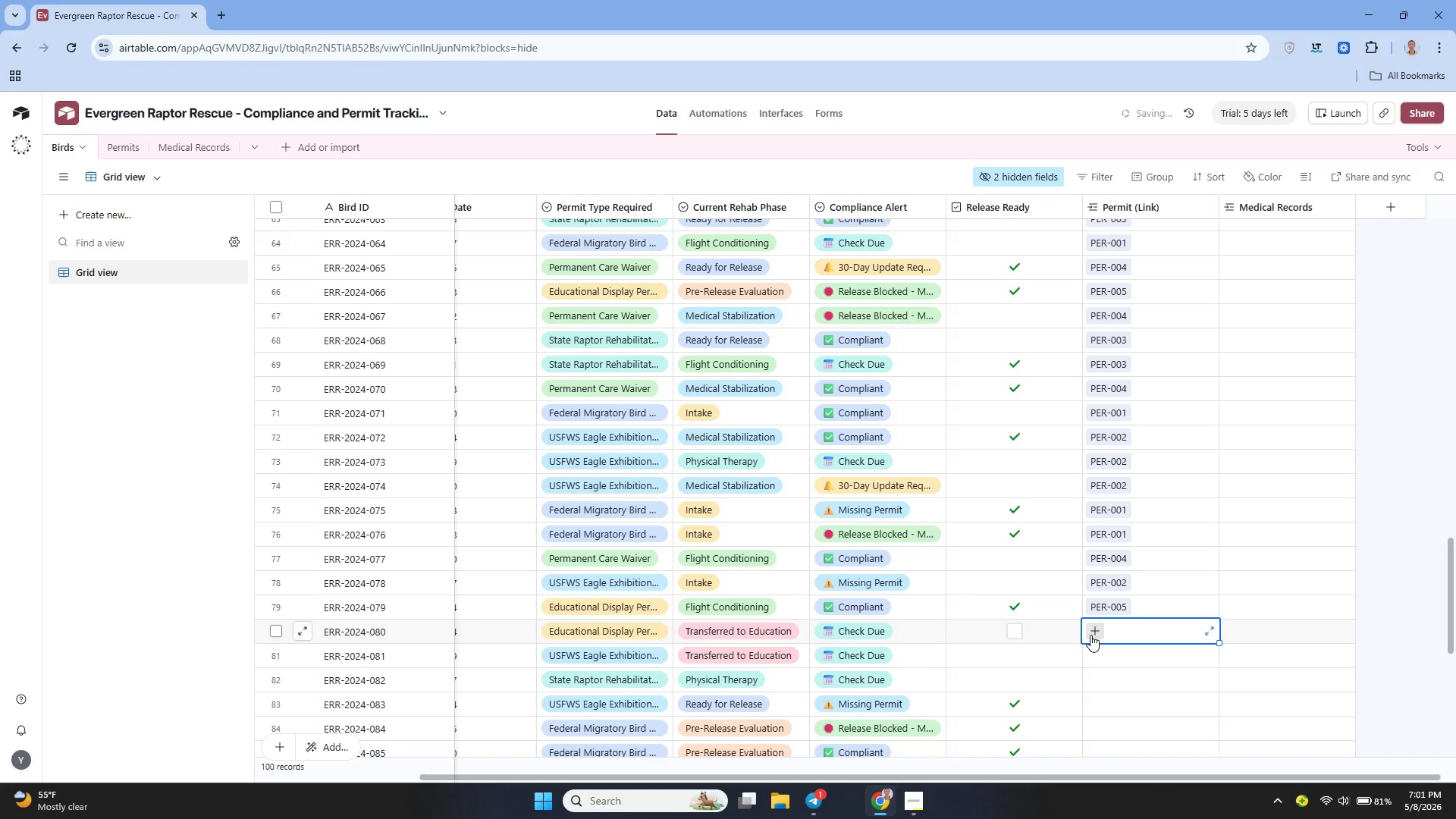 
double_click([1090, 635])
 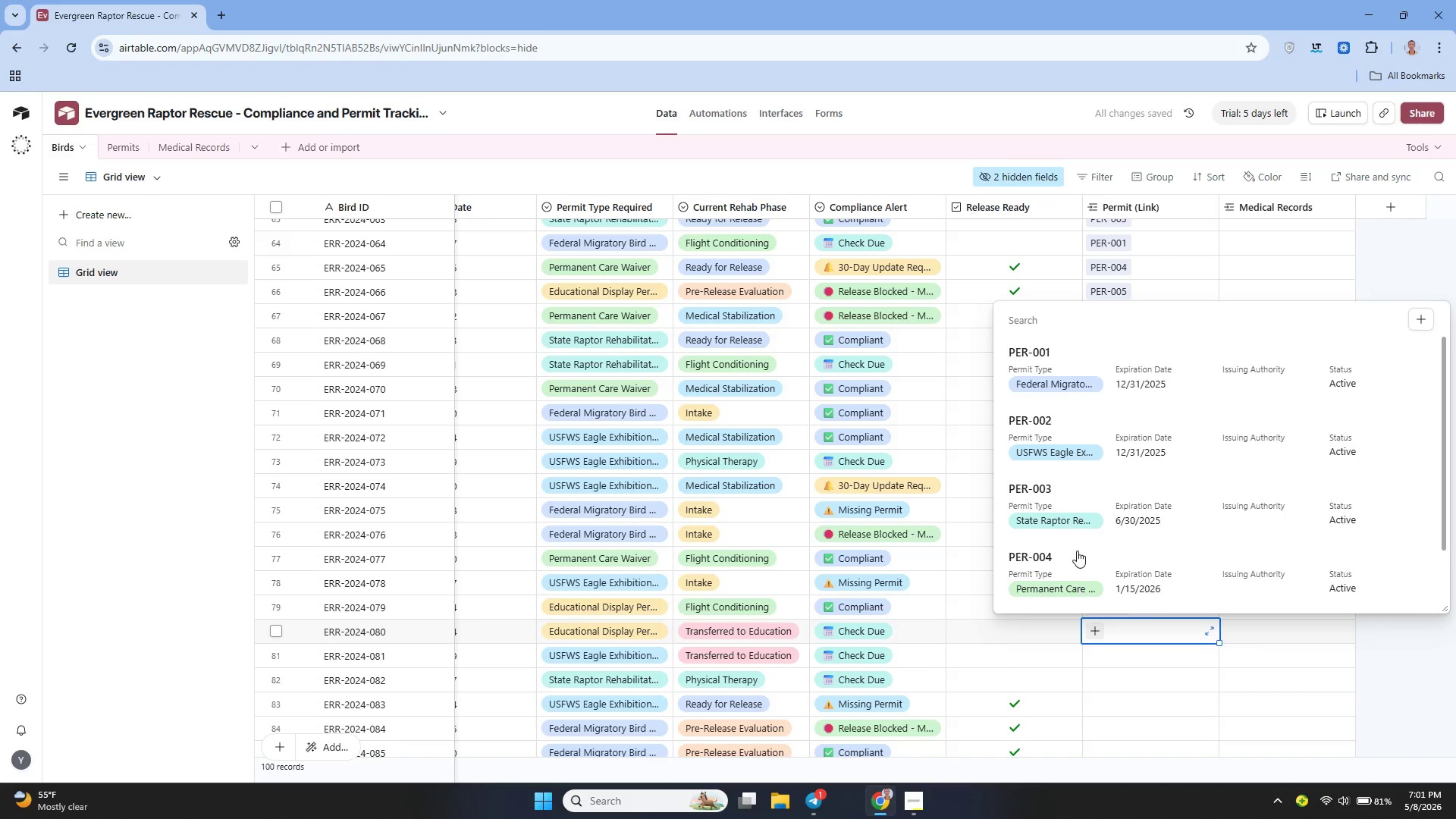 
scroll: coordinate [1074, 541], scroll_direction: down, amount: 1.0
 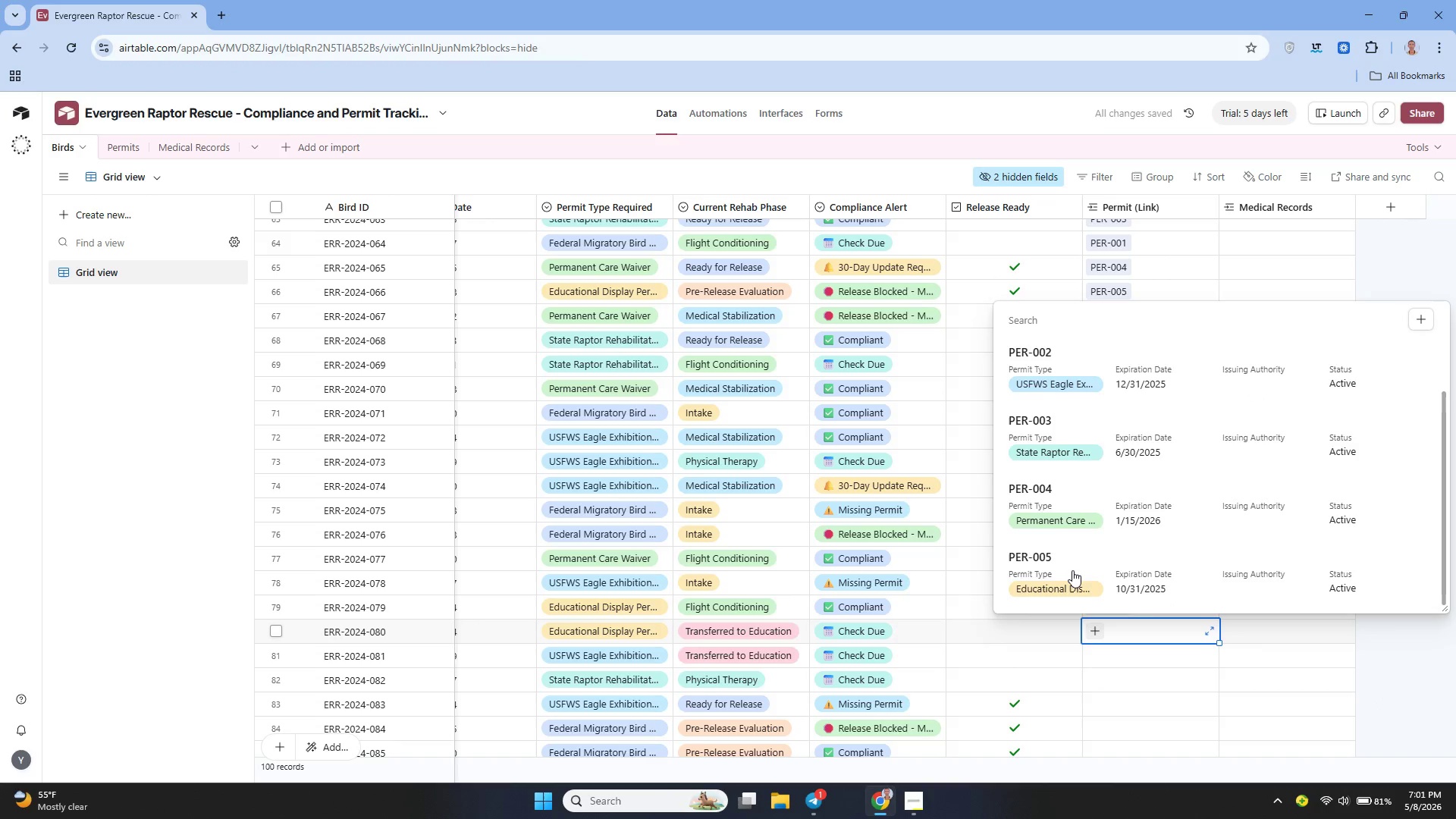 
left_click([1072, 573])
 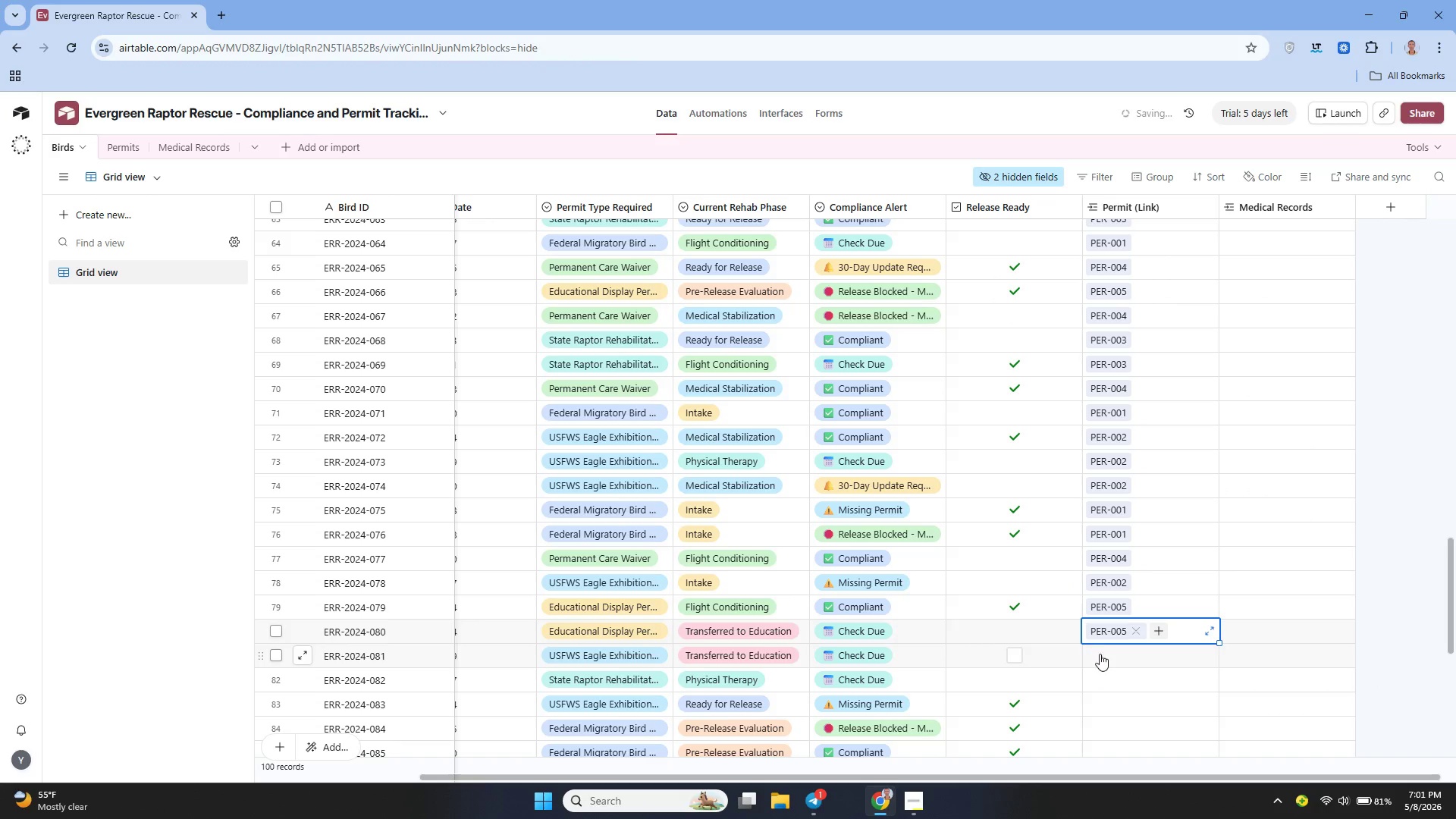 
double_click([1100, 654])
 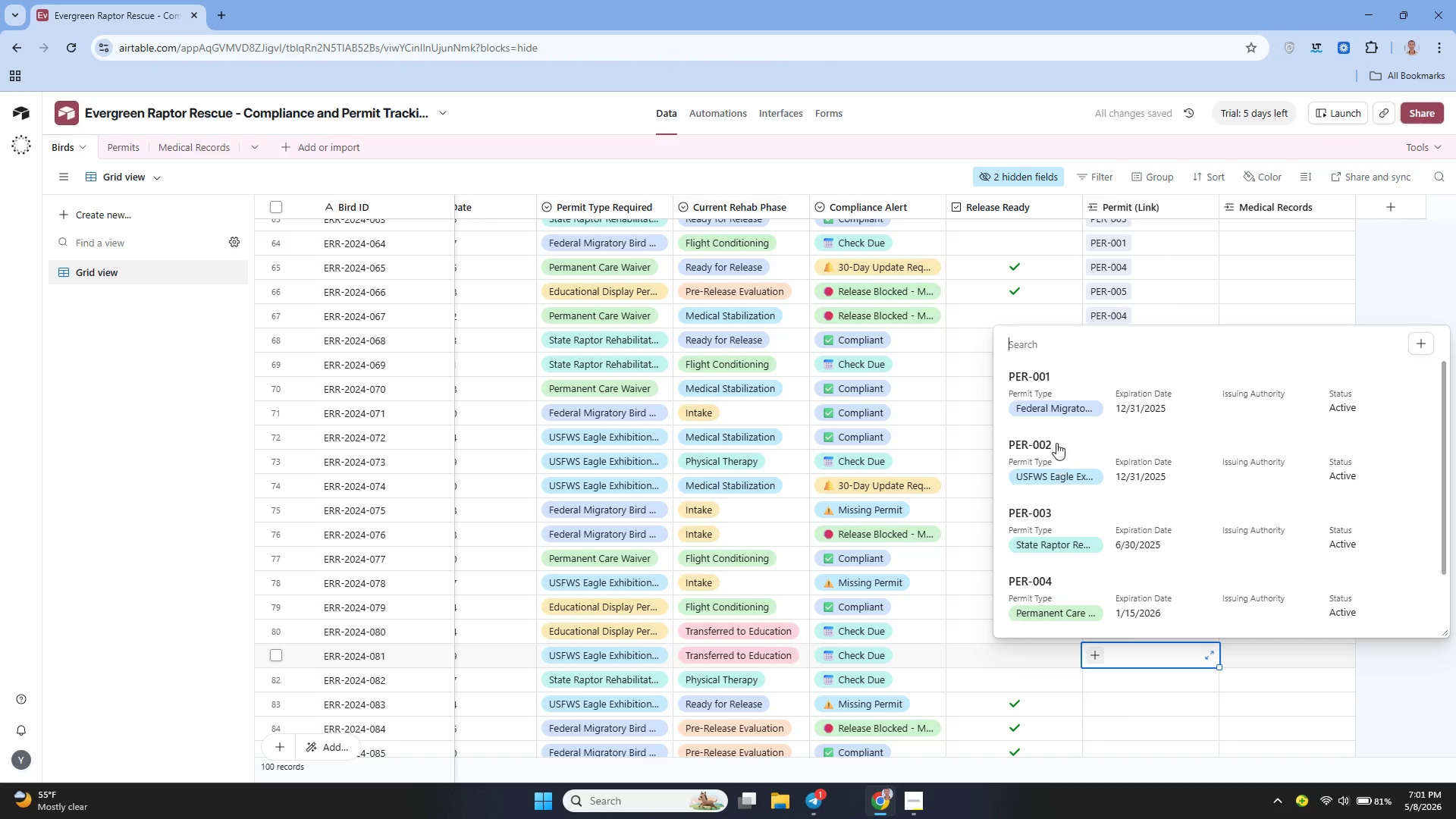 
left_click([1067, 474])
 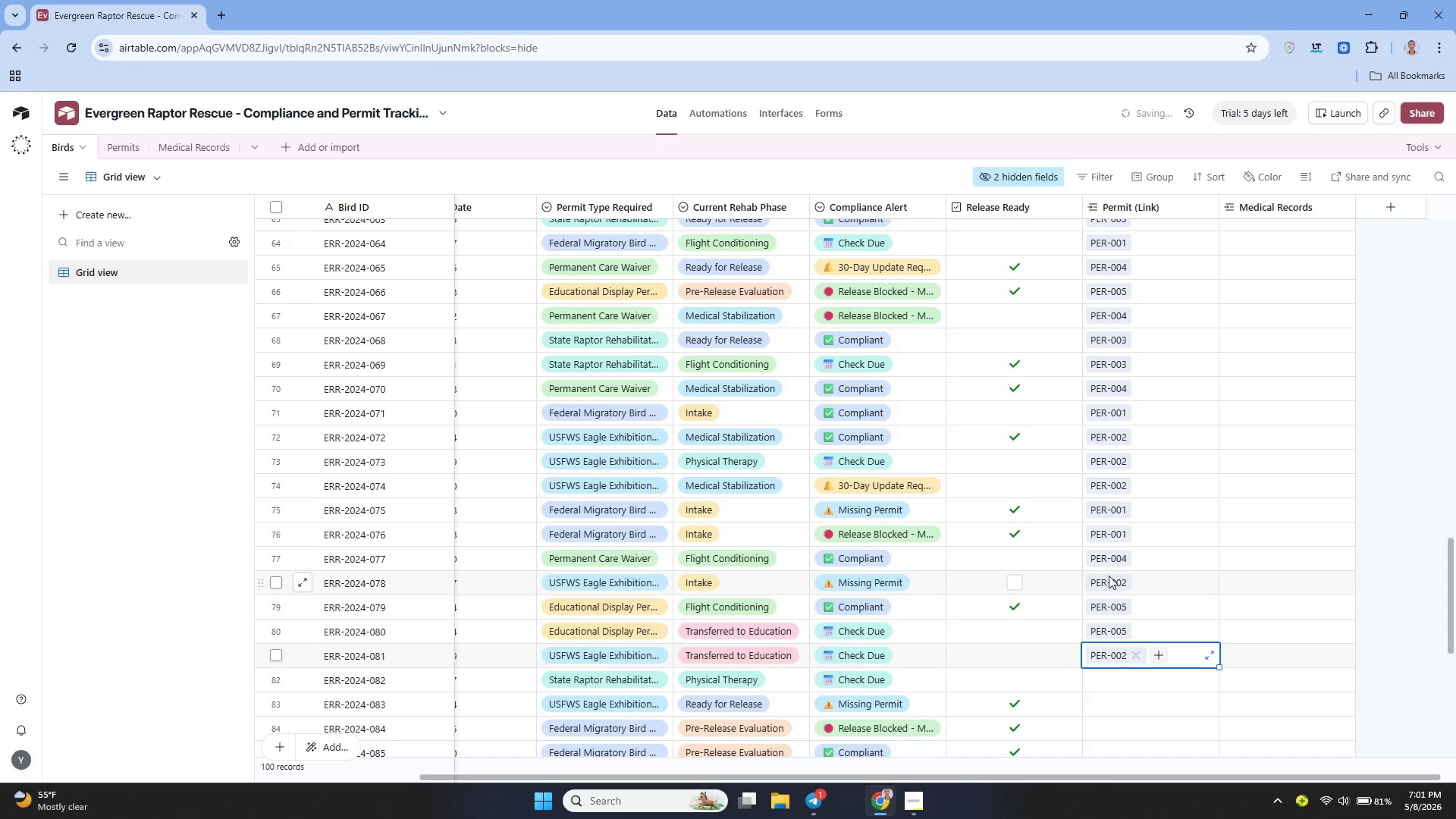 
scroll: coordinate [1111, 583], scroll_direction: down, amount: 3.0
 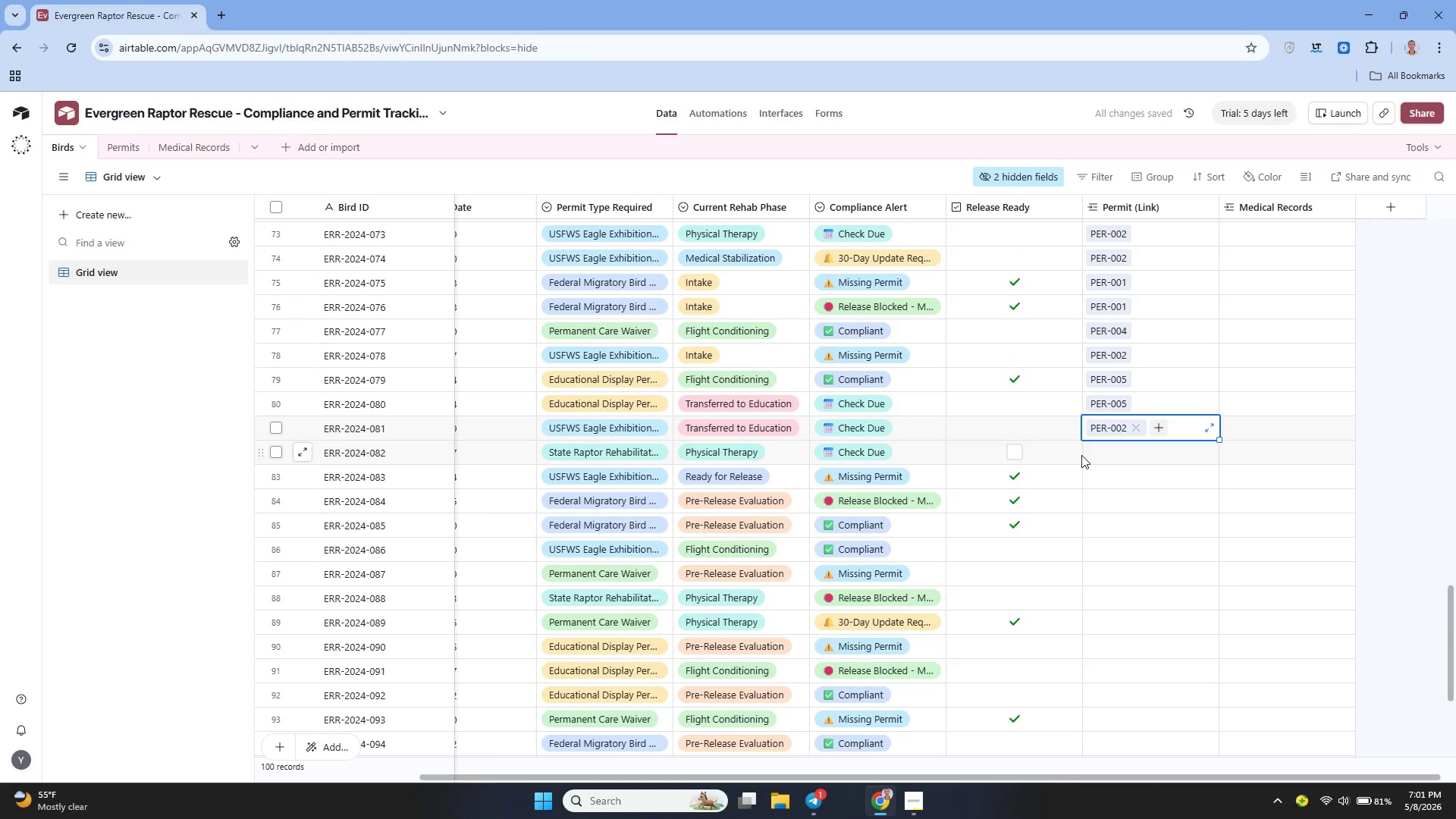 
left_click([1094, 454])
 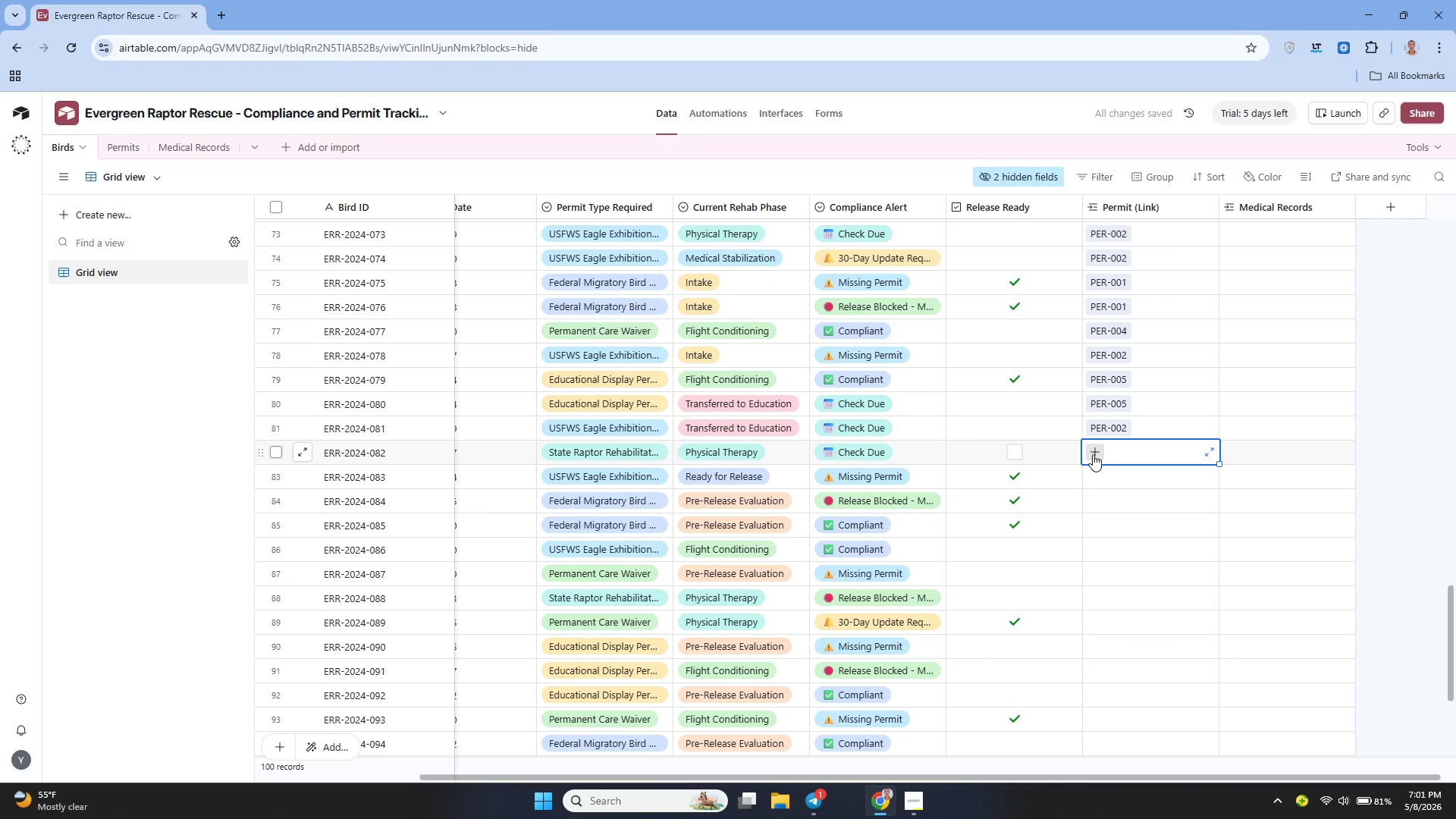 
left_click([1093, 454])
 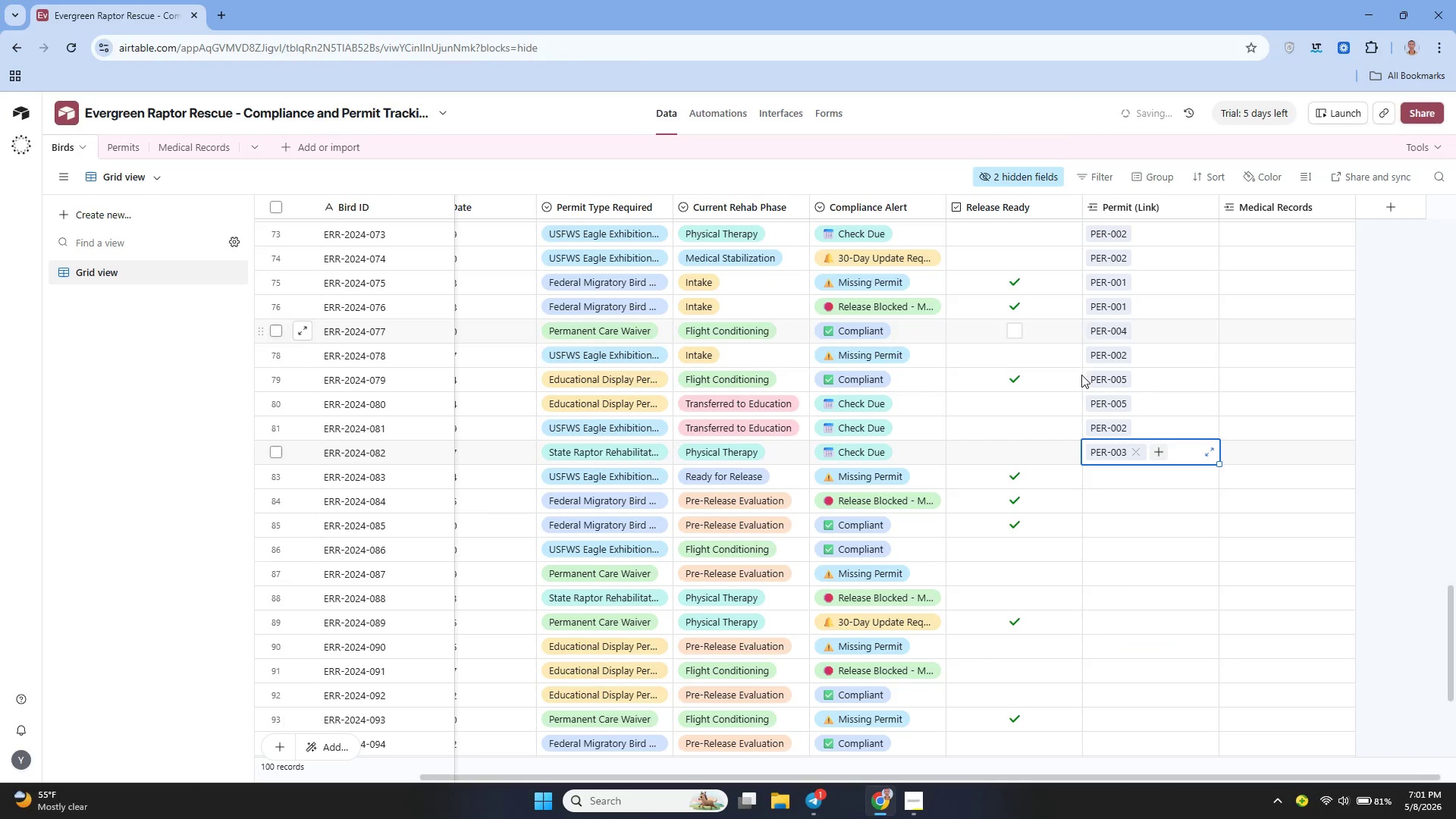 
left_click([1103, 472])
 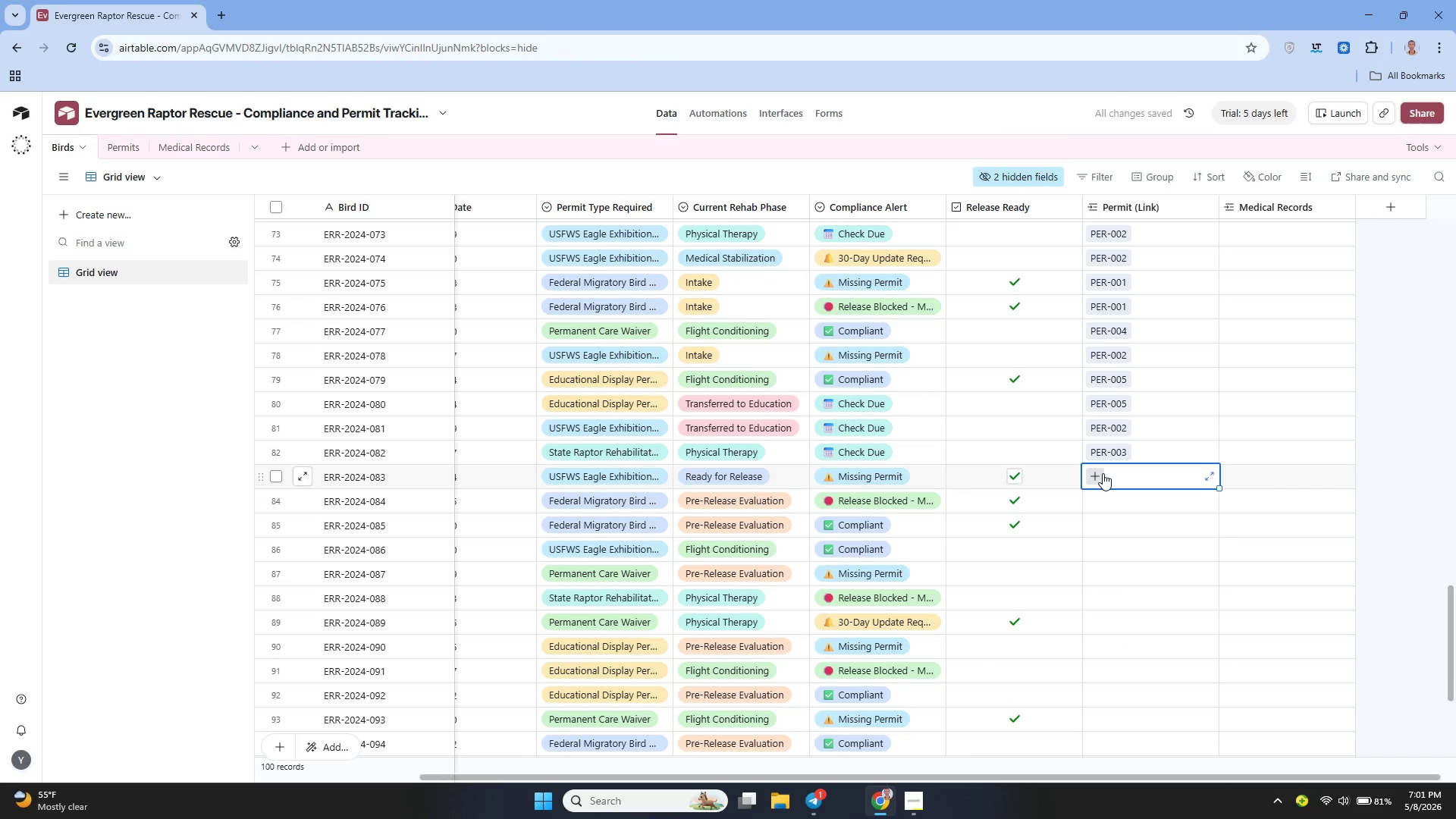 
left_click([1103, 474])
 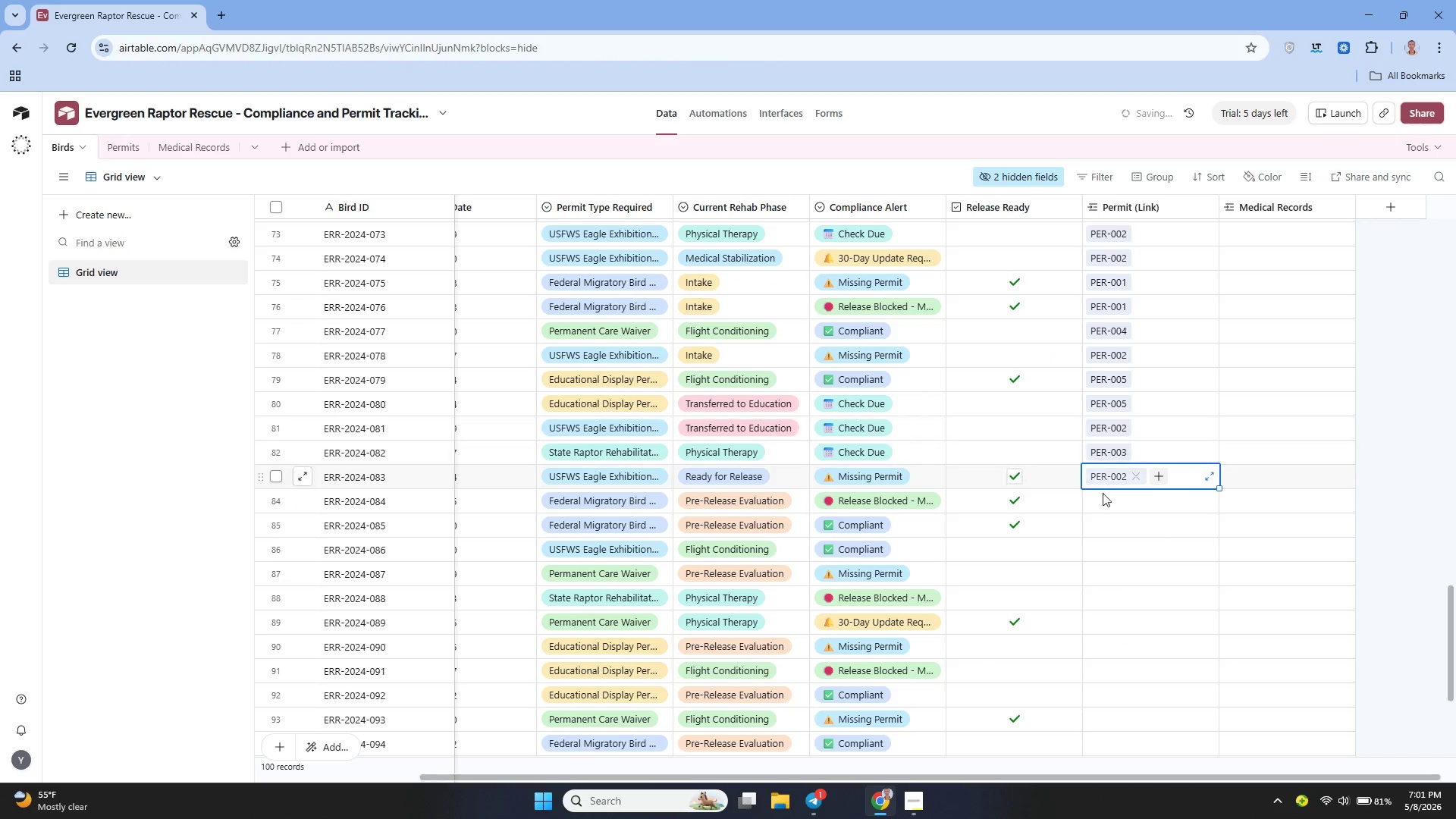 
double_click([1103, 496])
 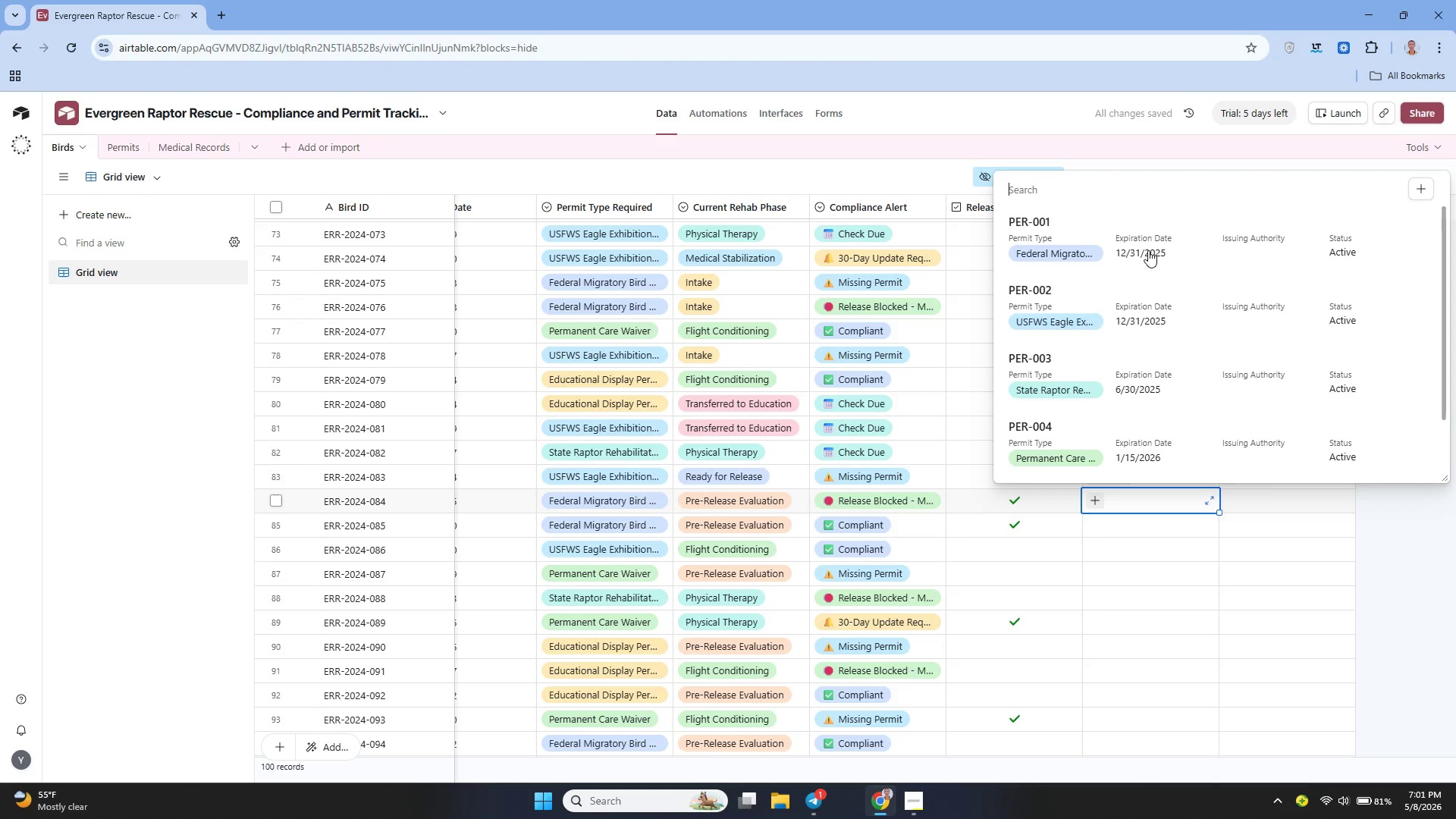 
left_click([1103, 253])
 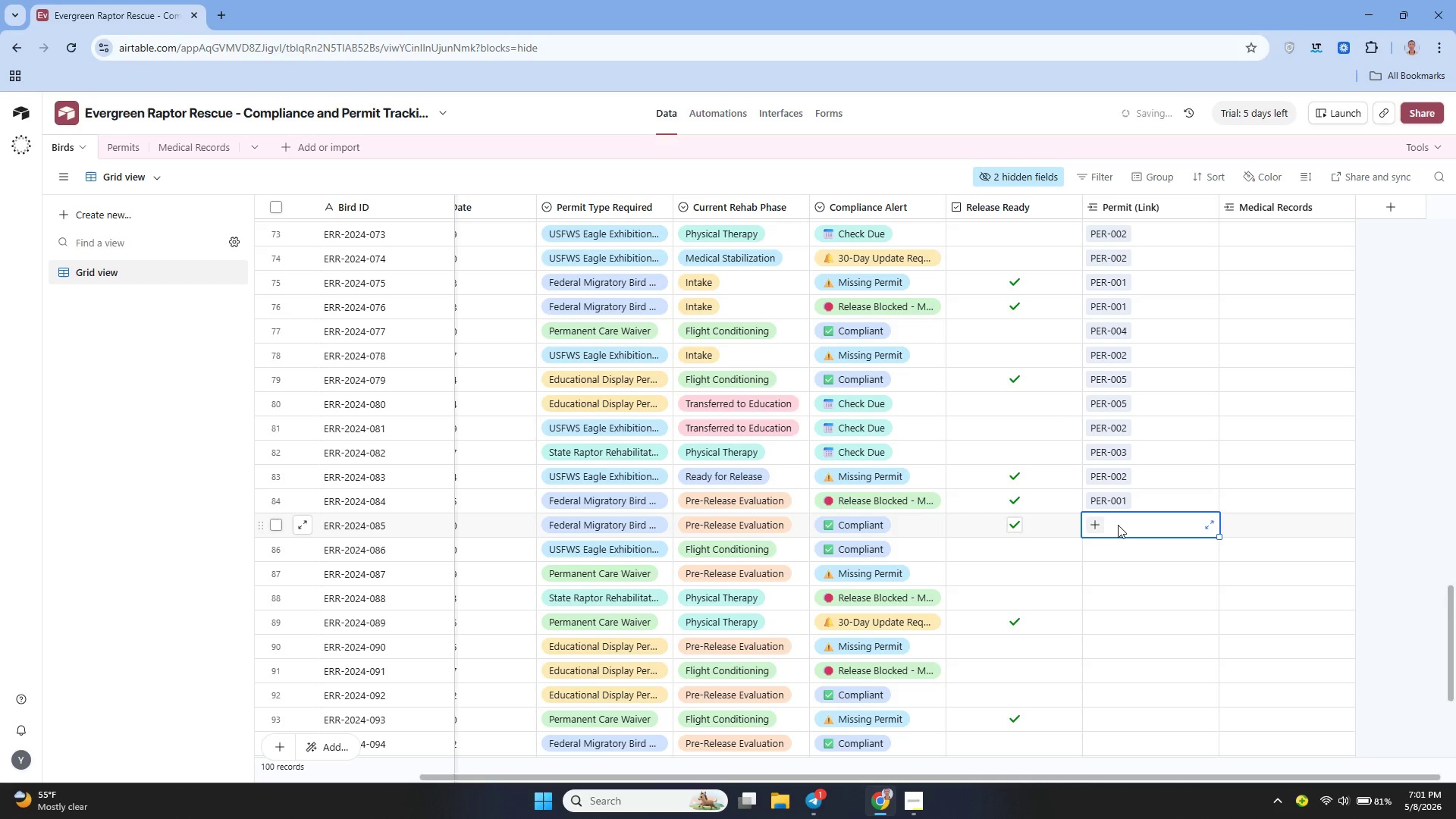 
left_click([1103, 519])
 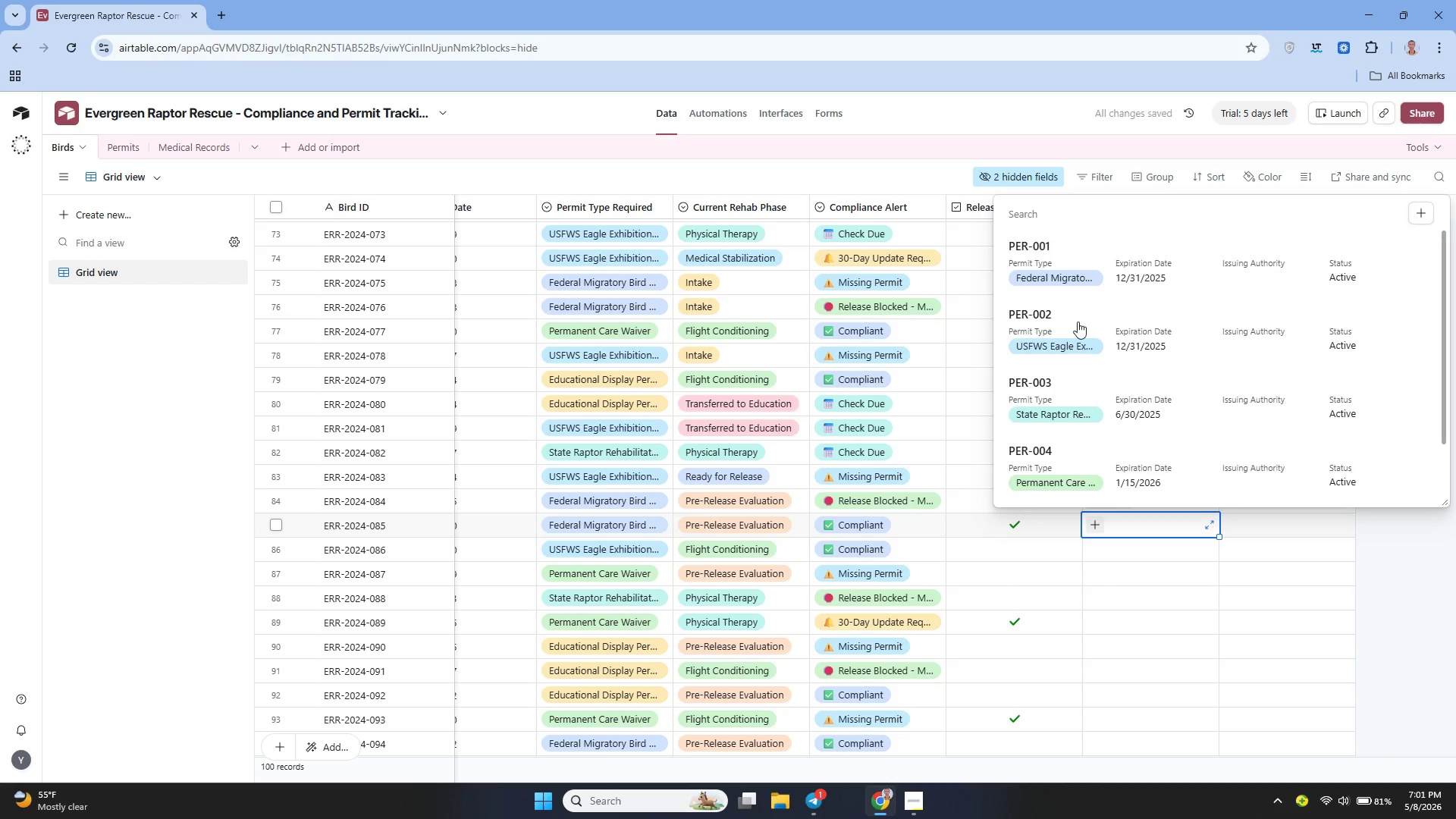 
left_click([1078, 284])
 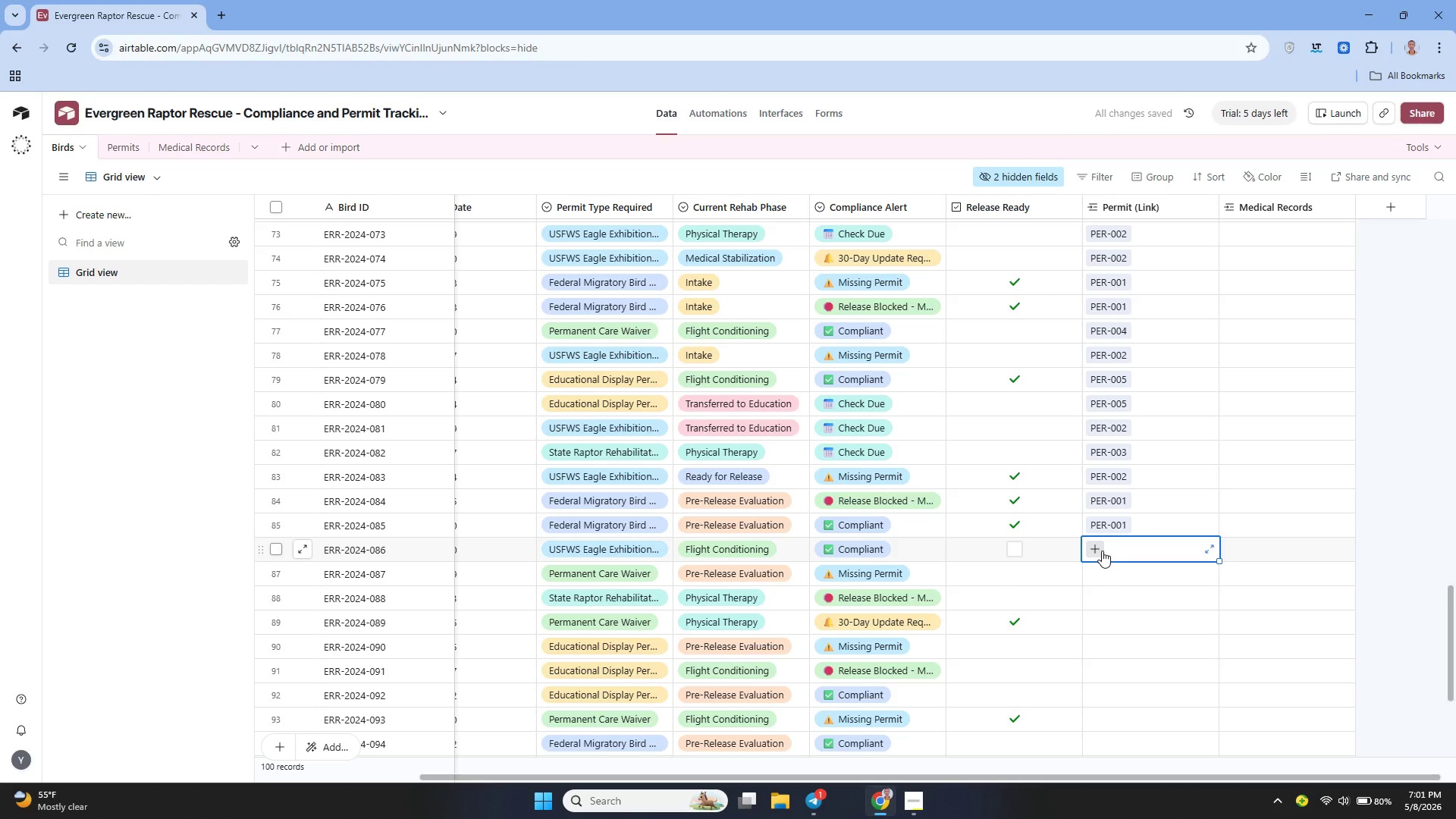 
left_click([1102, 551])
 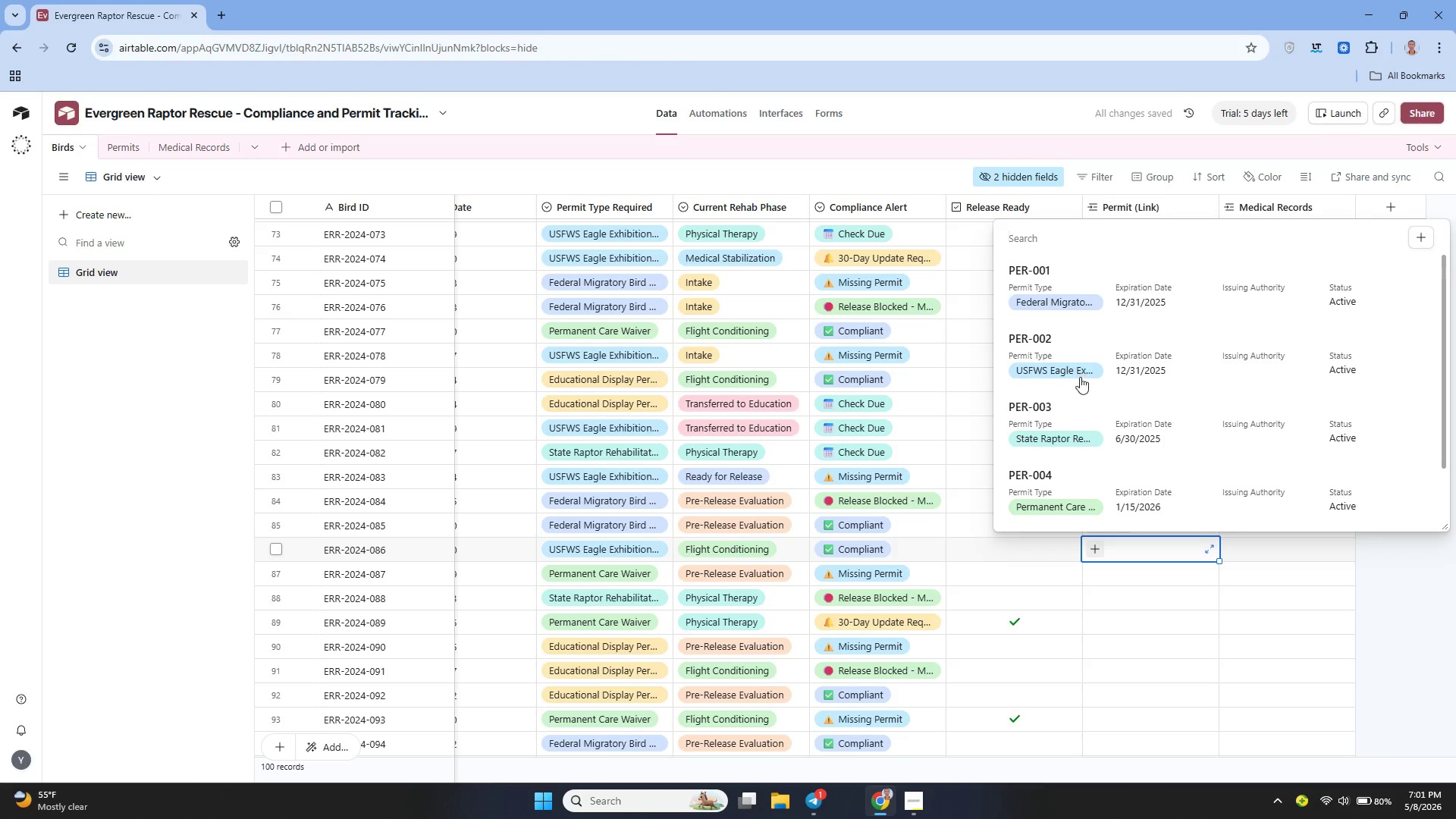 
left_click([1080, 371])
 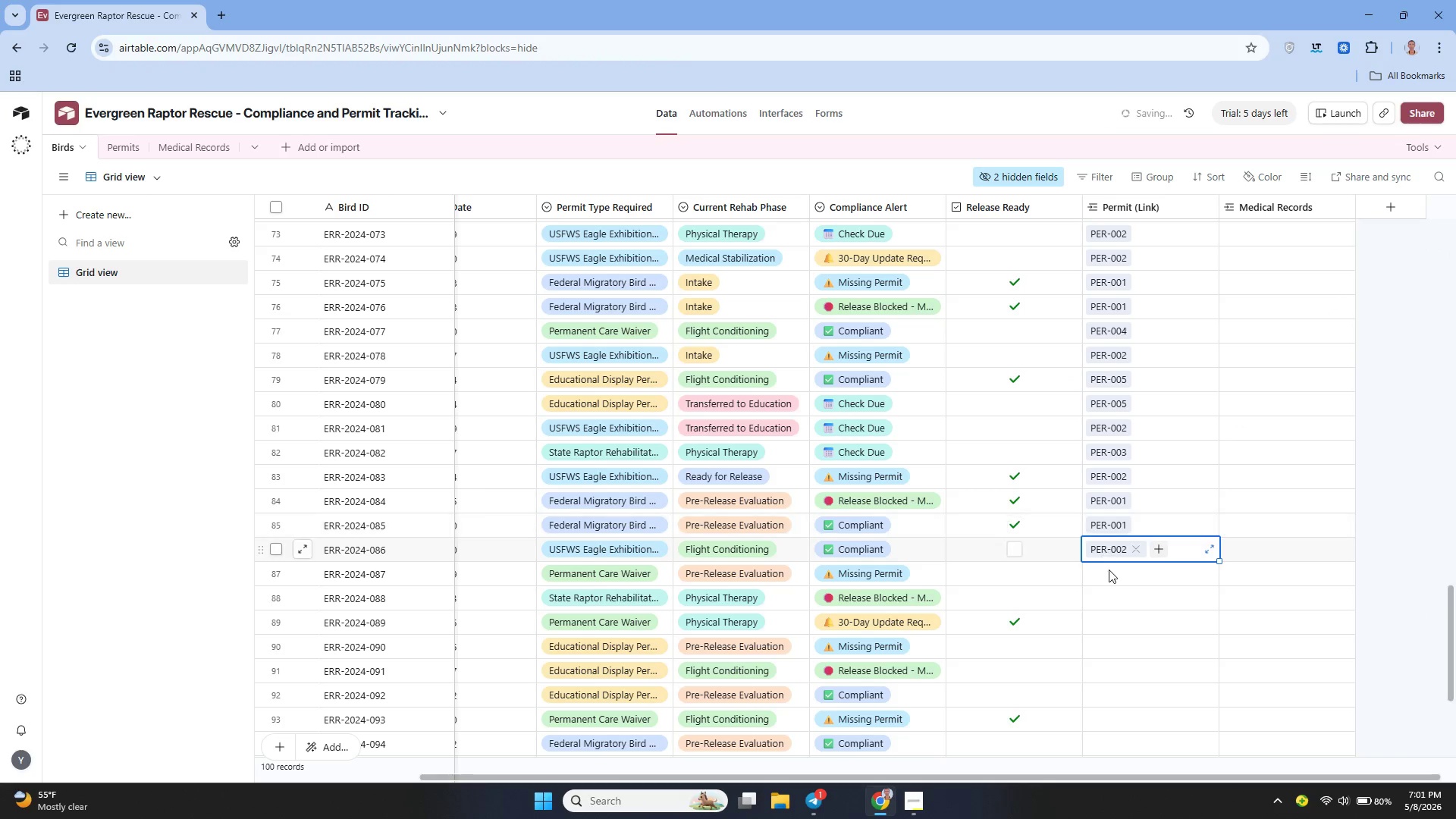 
left_click([1109, 576])
 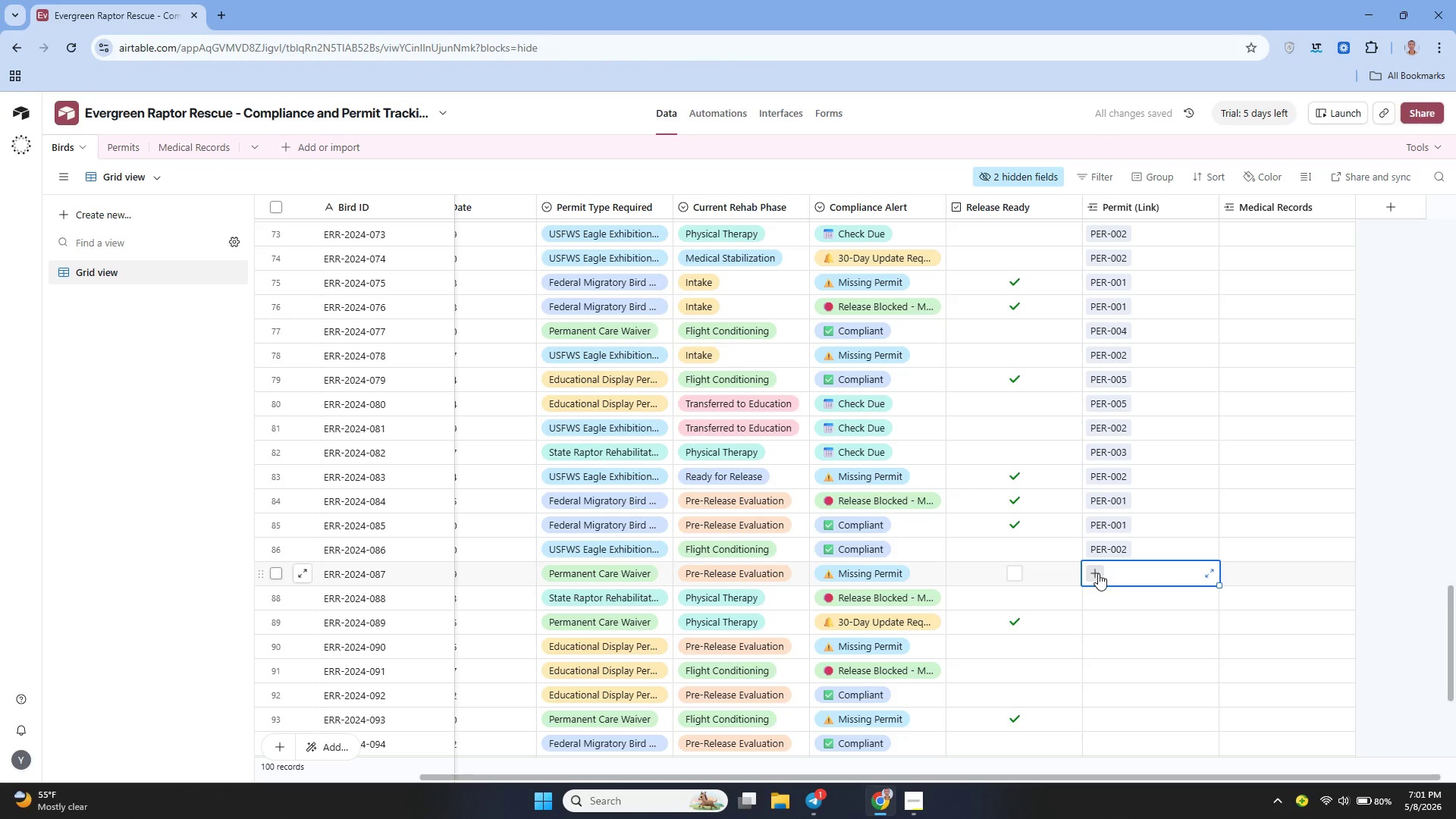 
left_click([1098, 573])
 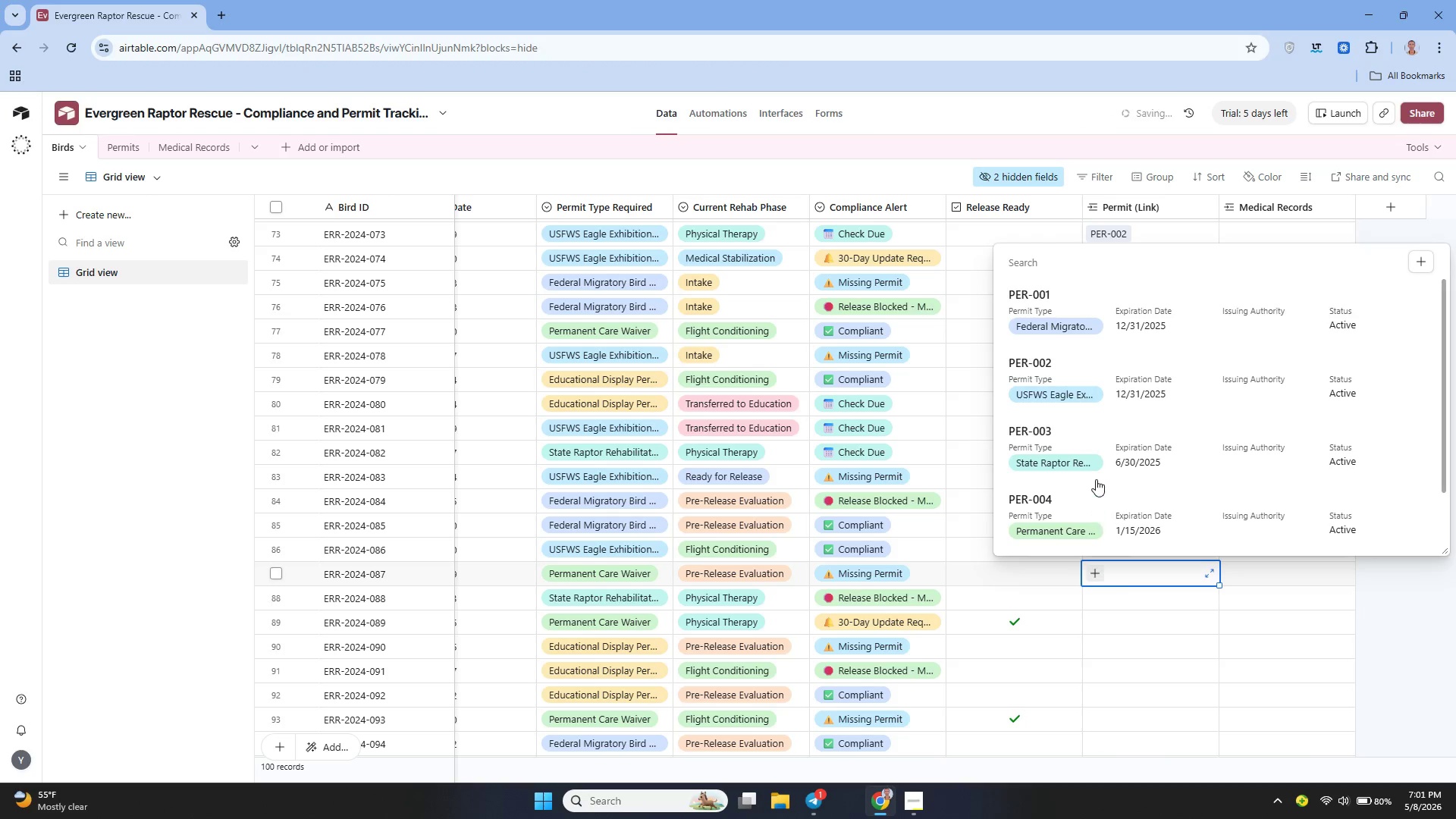 
mouse_move([1099, 507])
 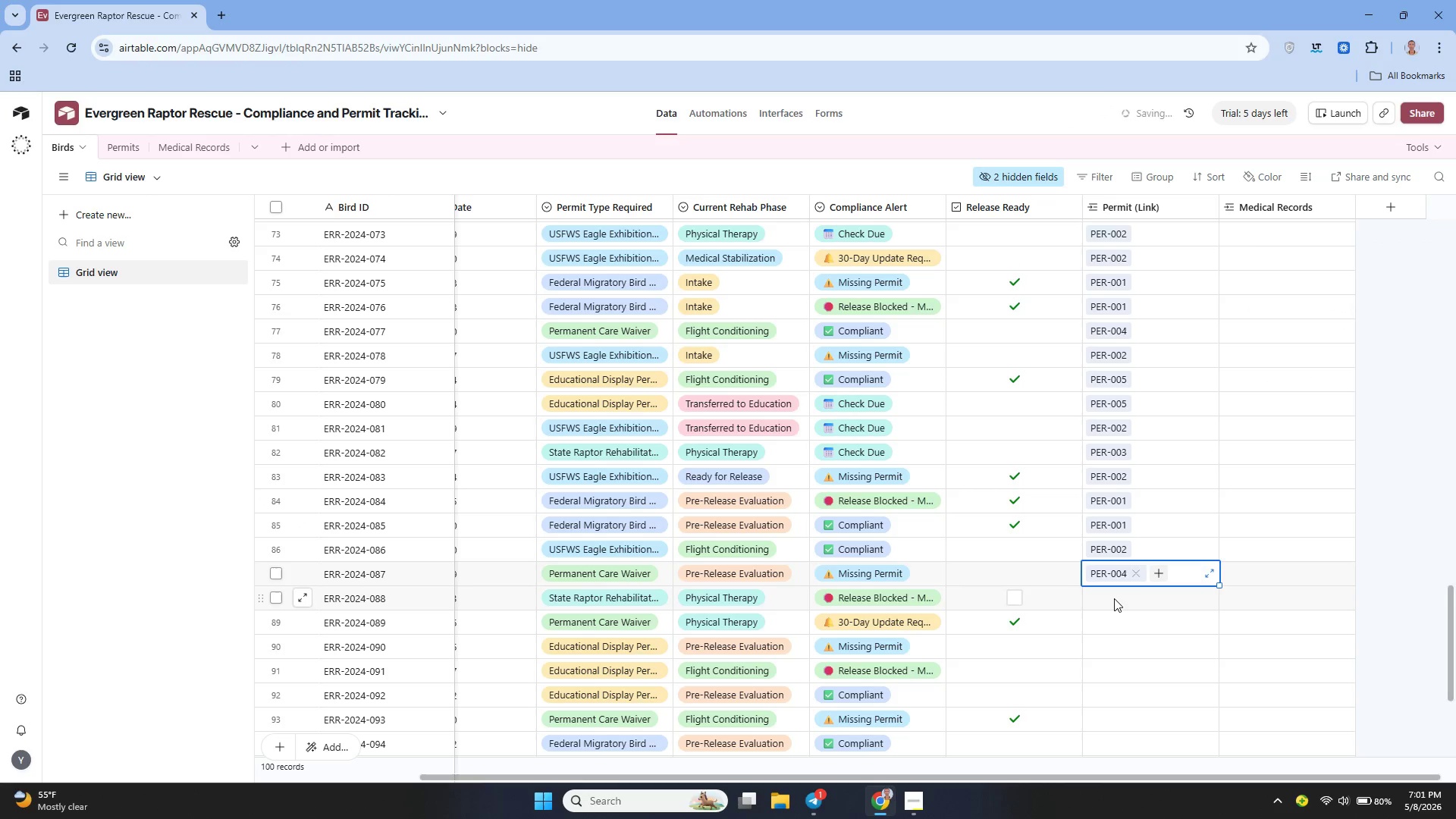 
left_click([1114, 598])
 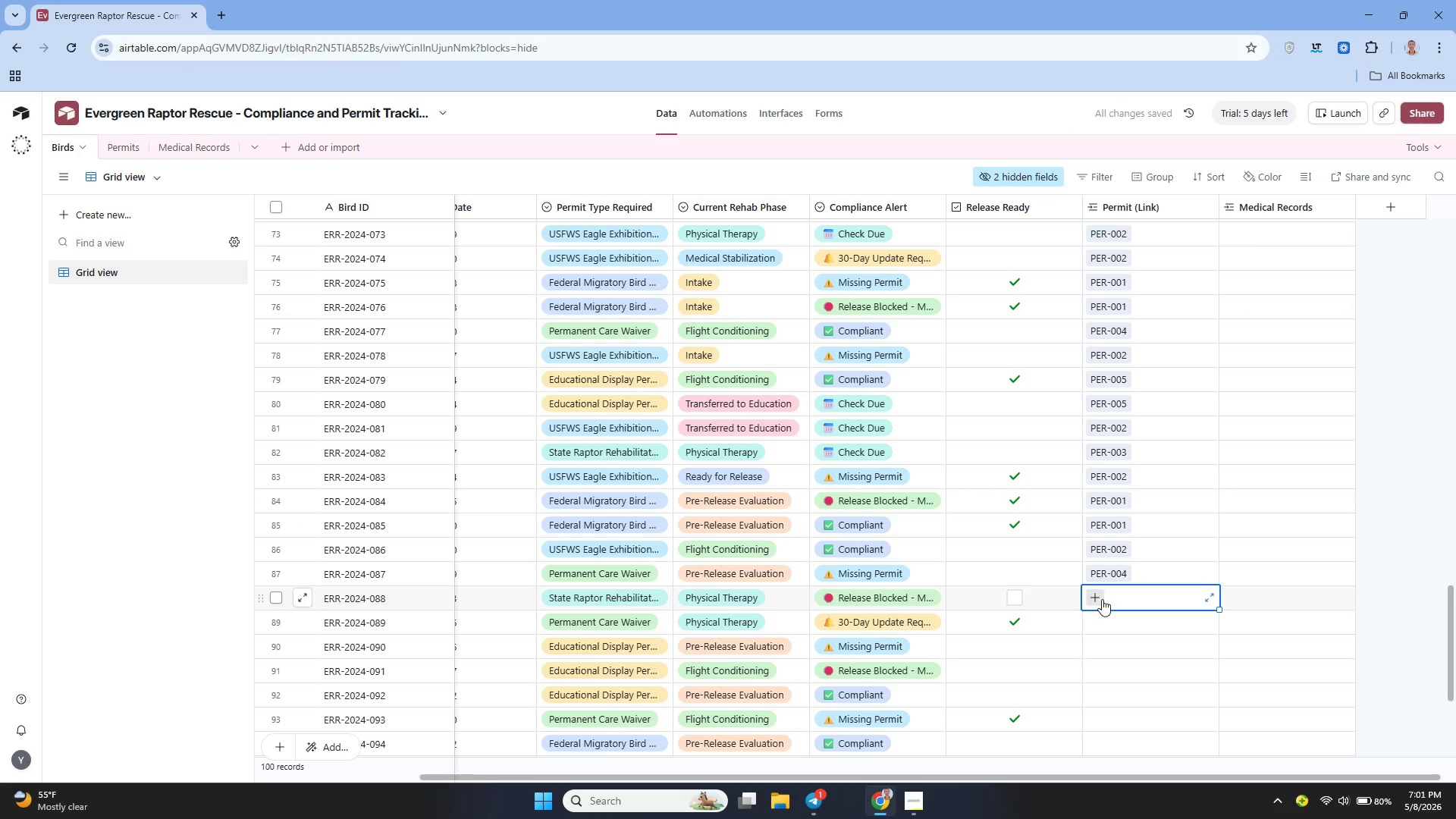 
left_click([1100, 598])
 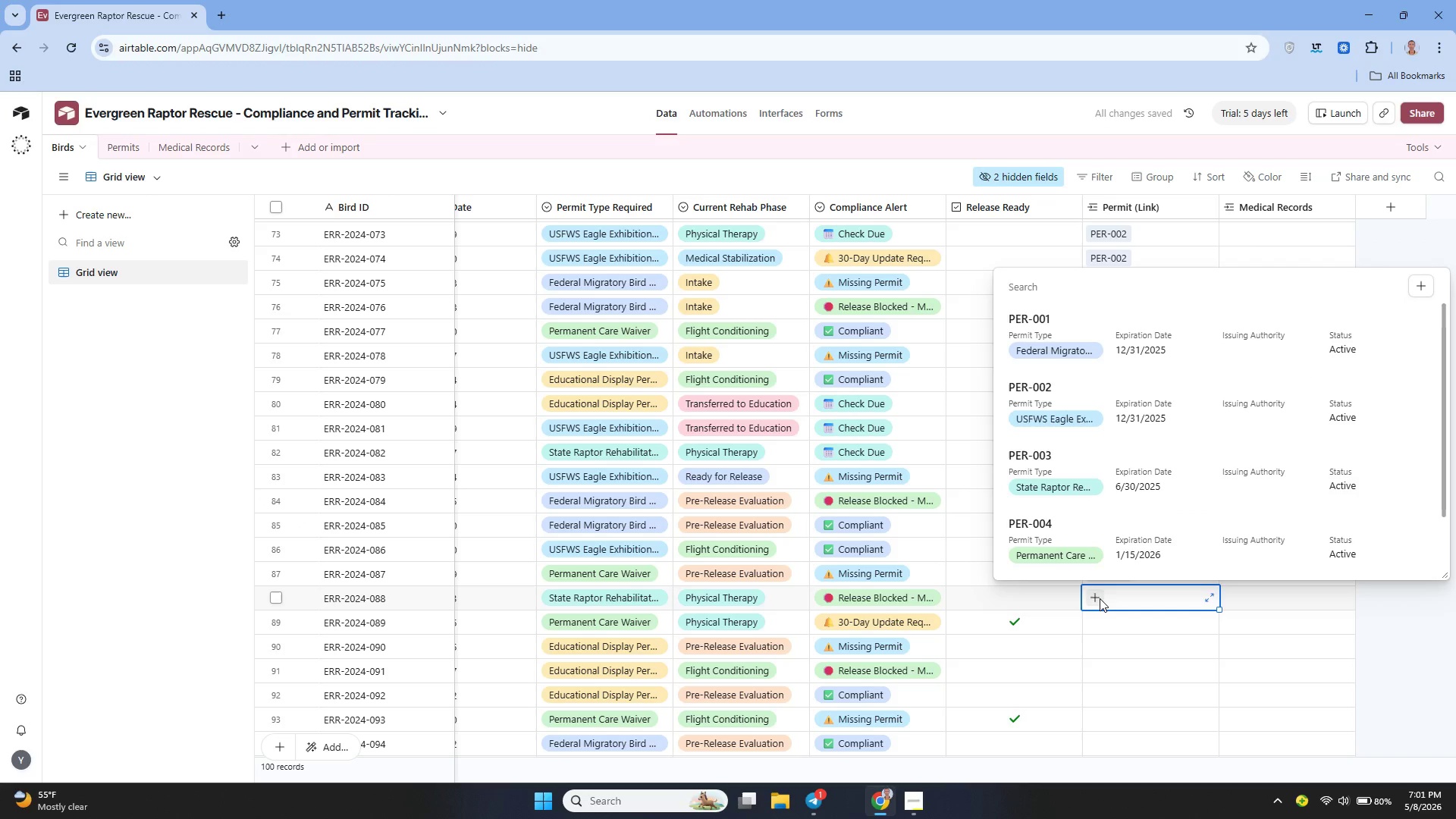 
left_click([1085, 489])
 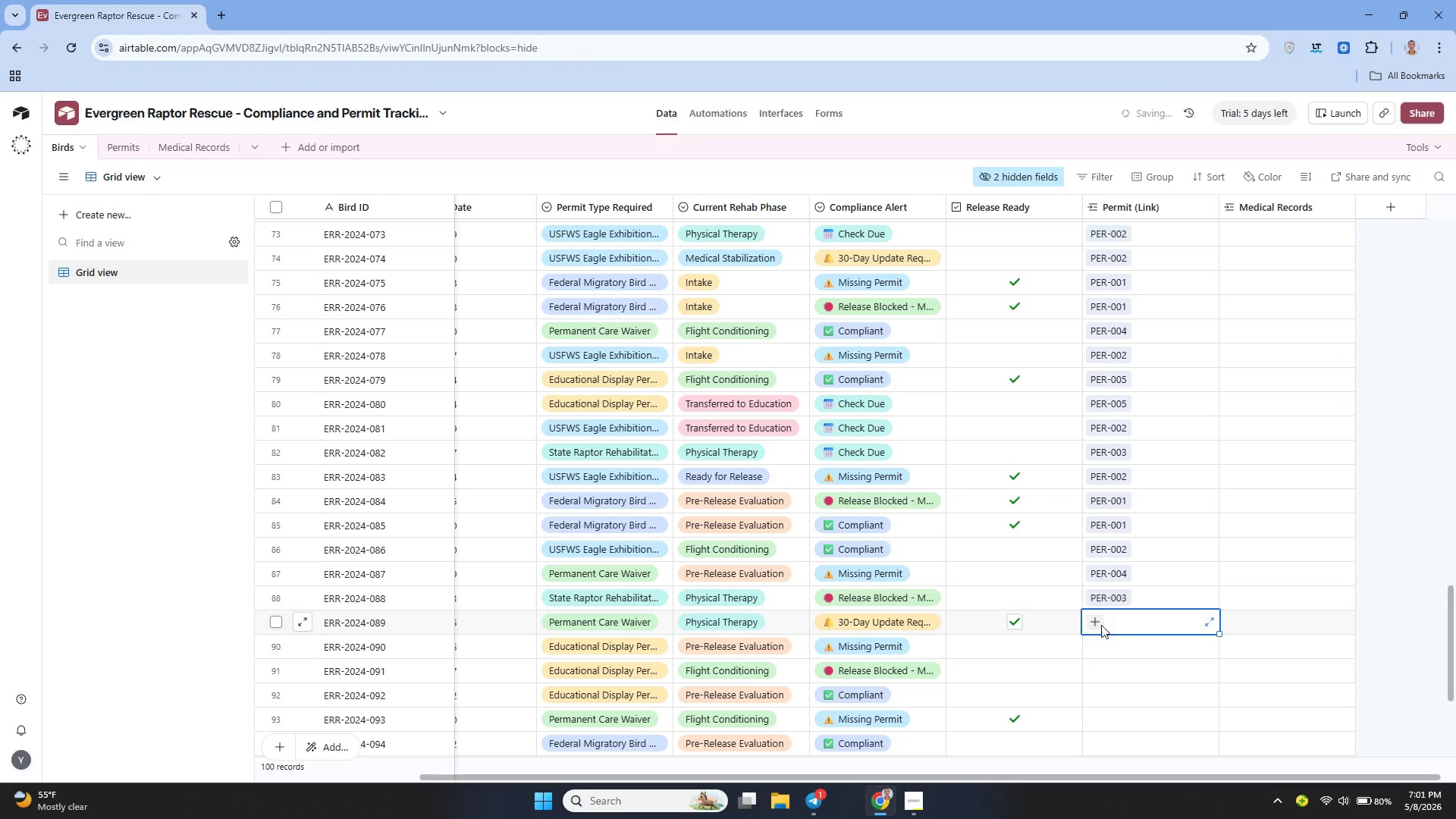 
left_click([1092, 625])
 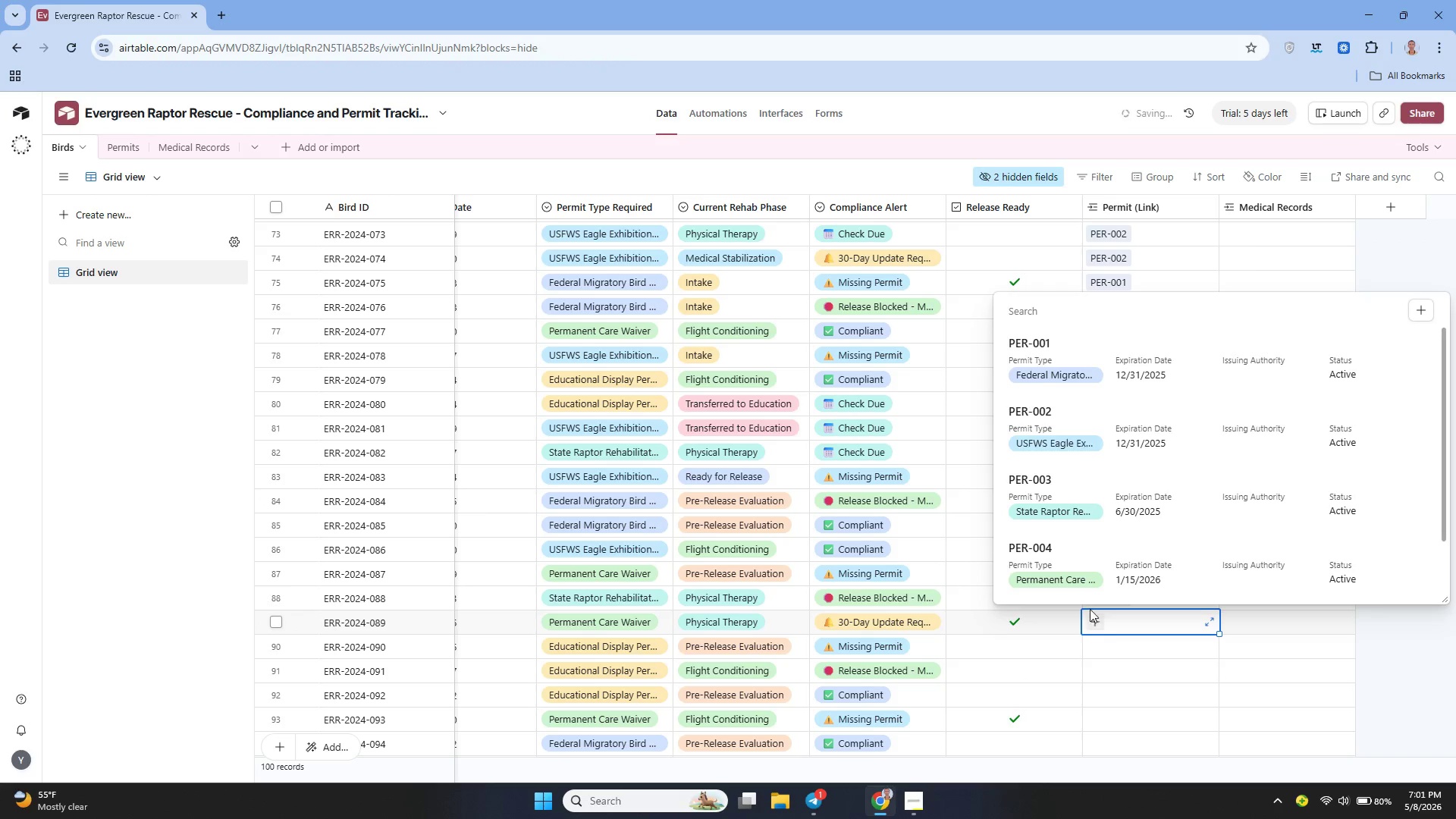 
left_click([1084, 569])
 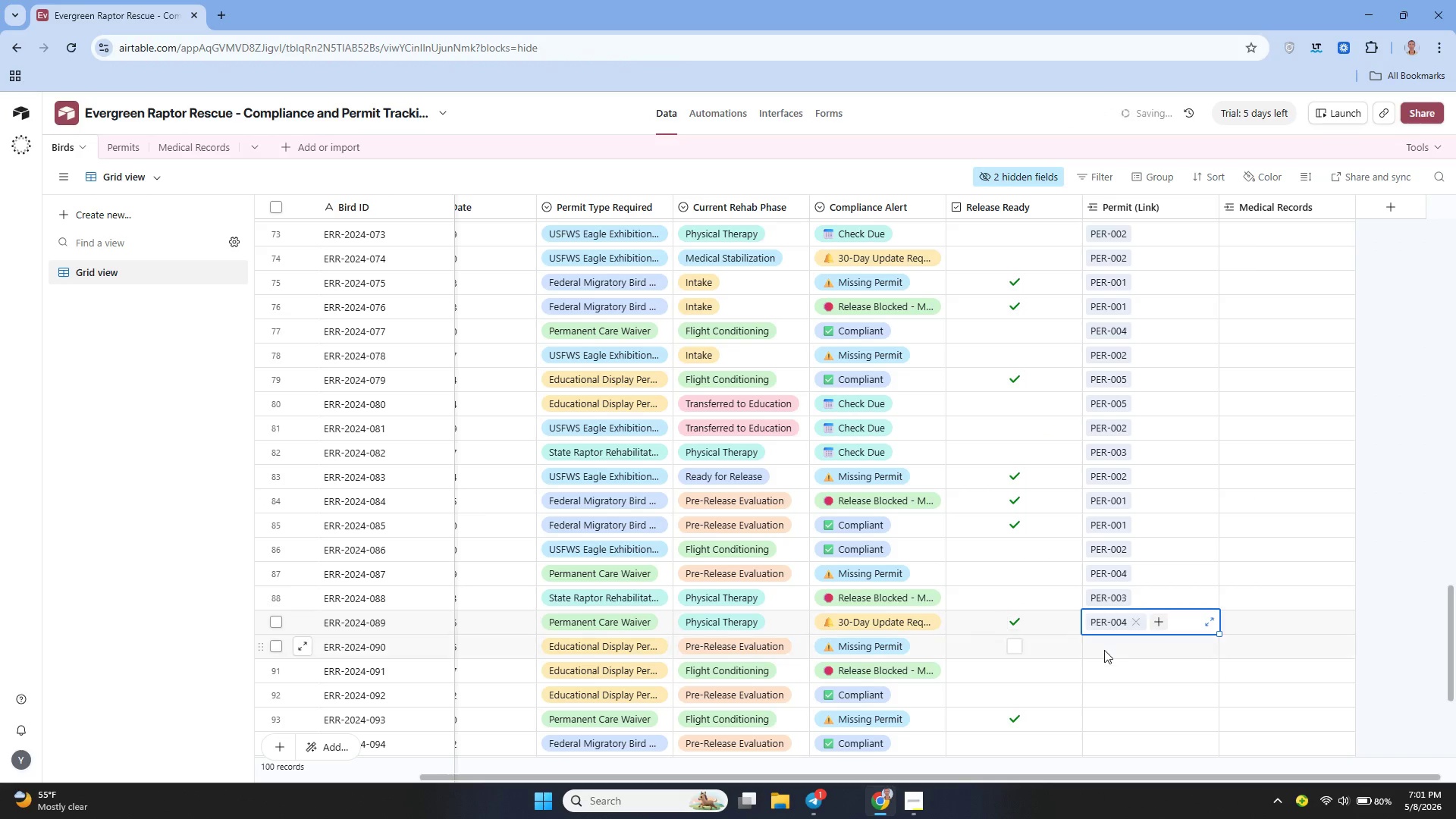 
left_click([1104, 650])
 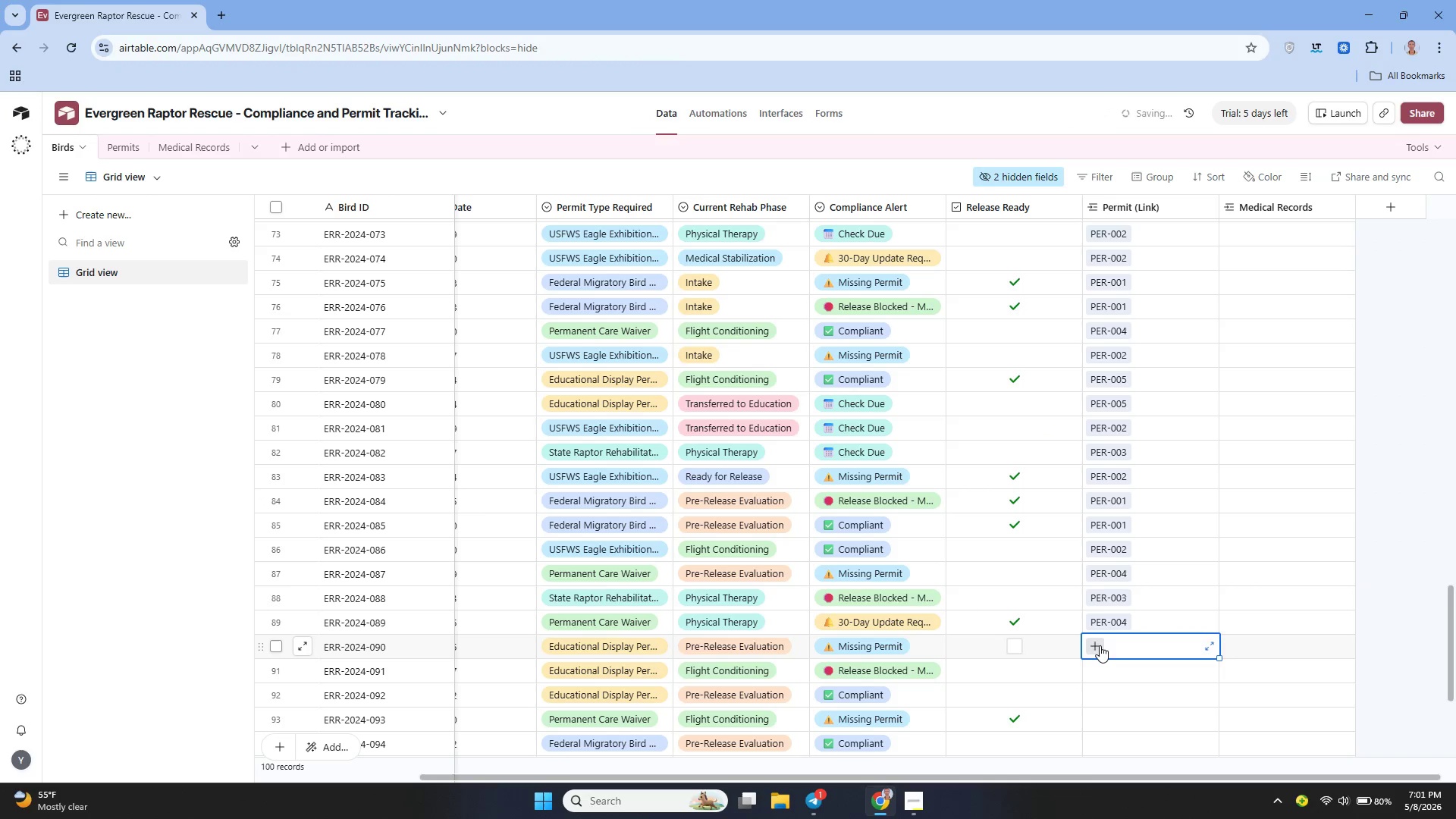 
left_click([1100, 645])
 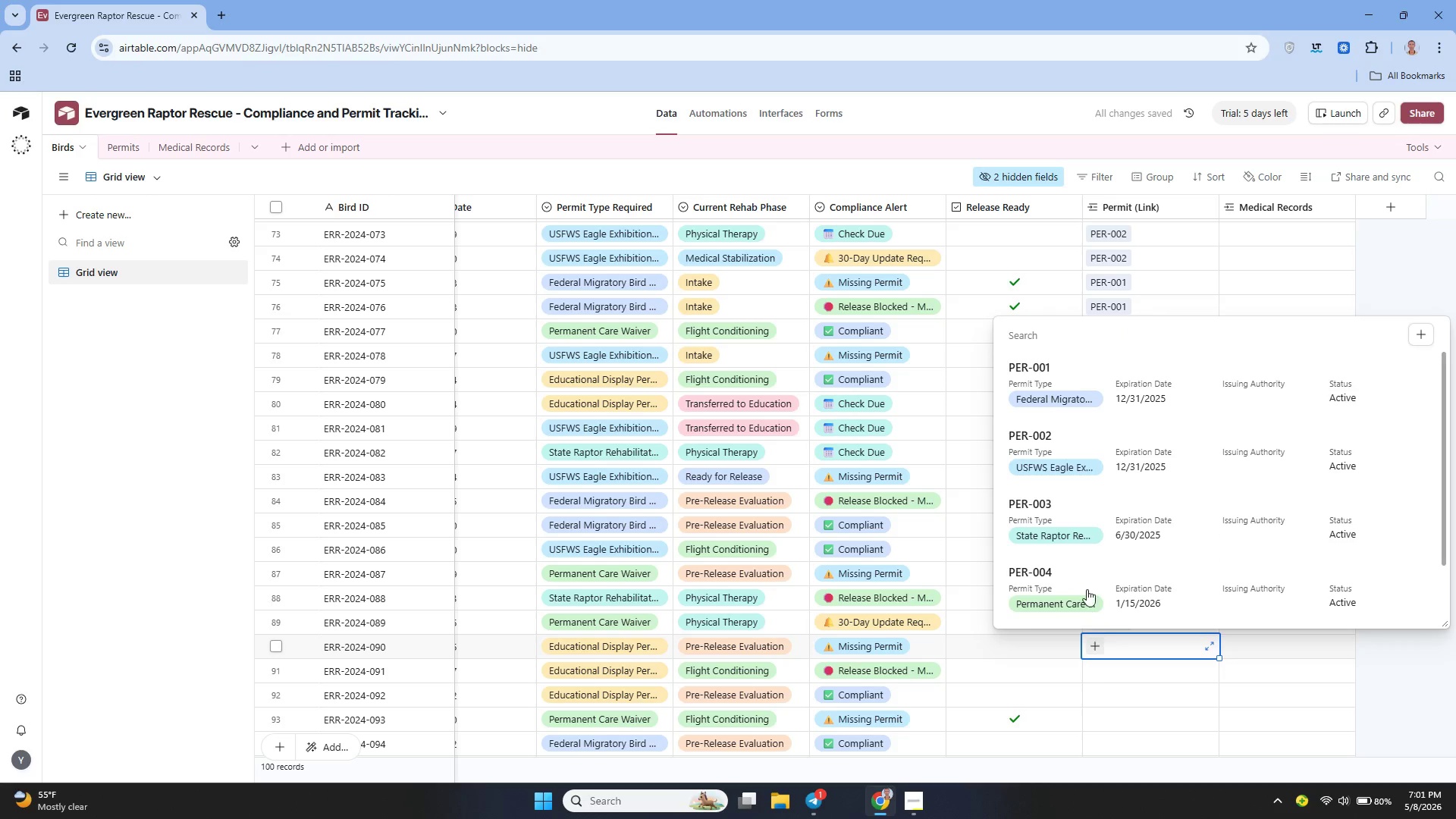 
scroll: coordinate [1079, 540], scroll_direction: down, amount: 2.0
 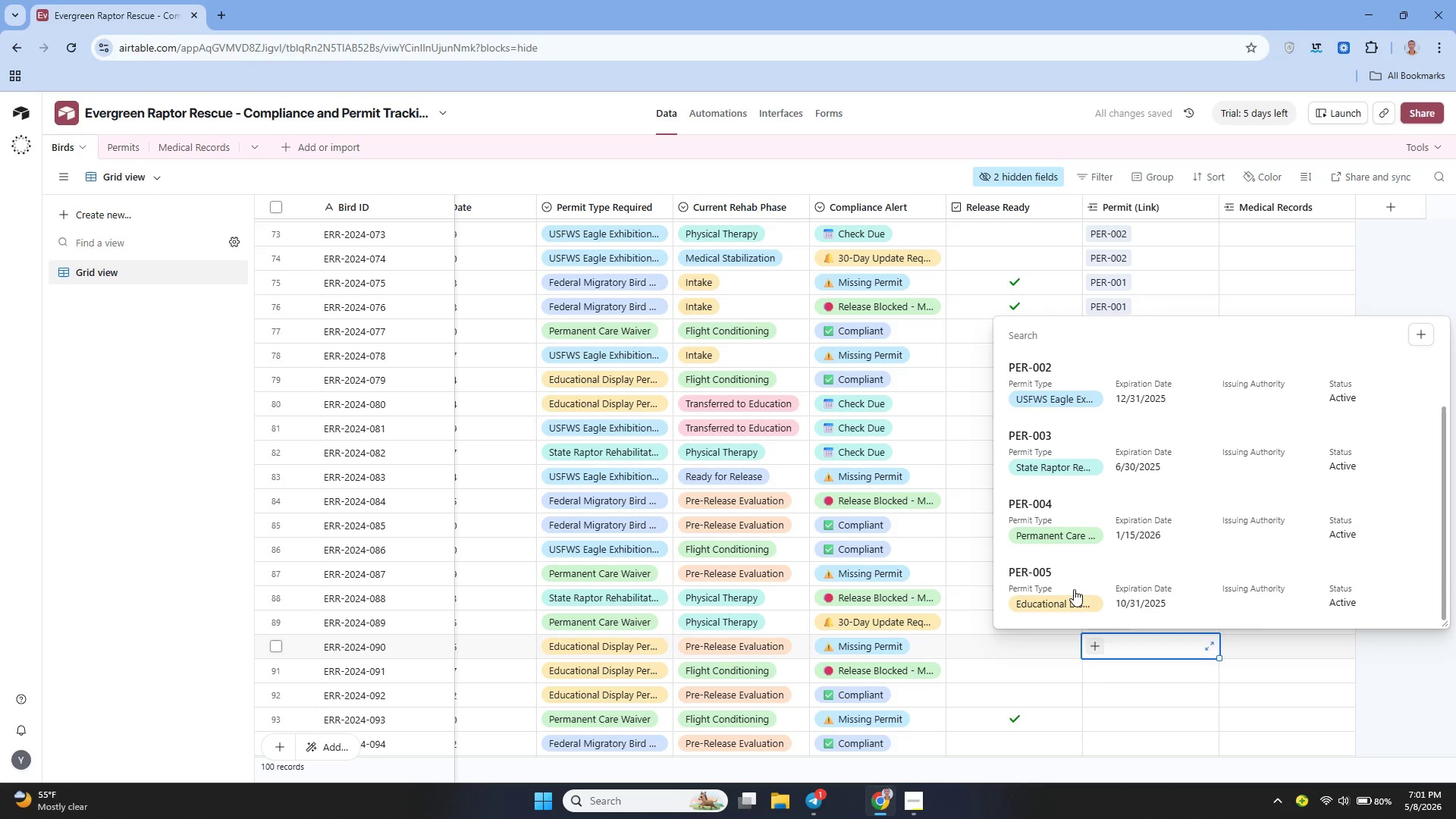 
left_click([1074, 593])
 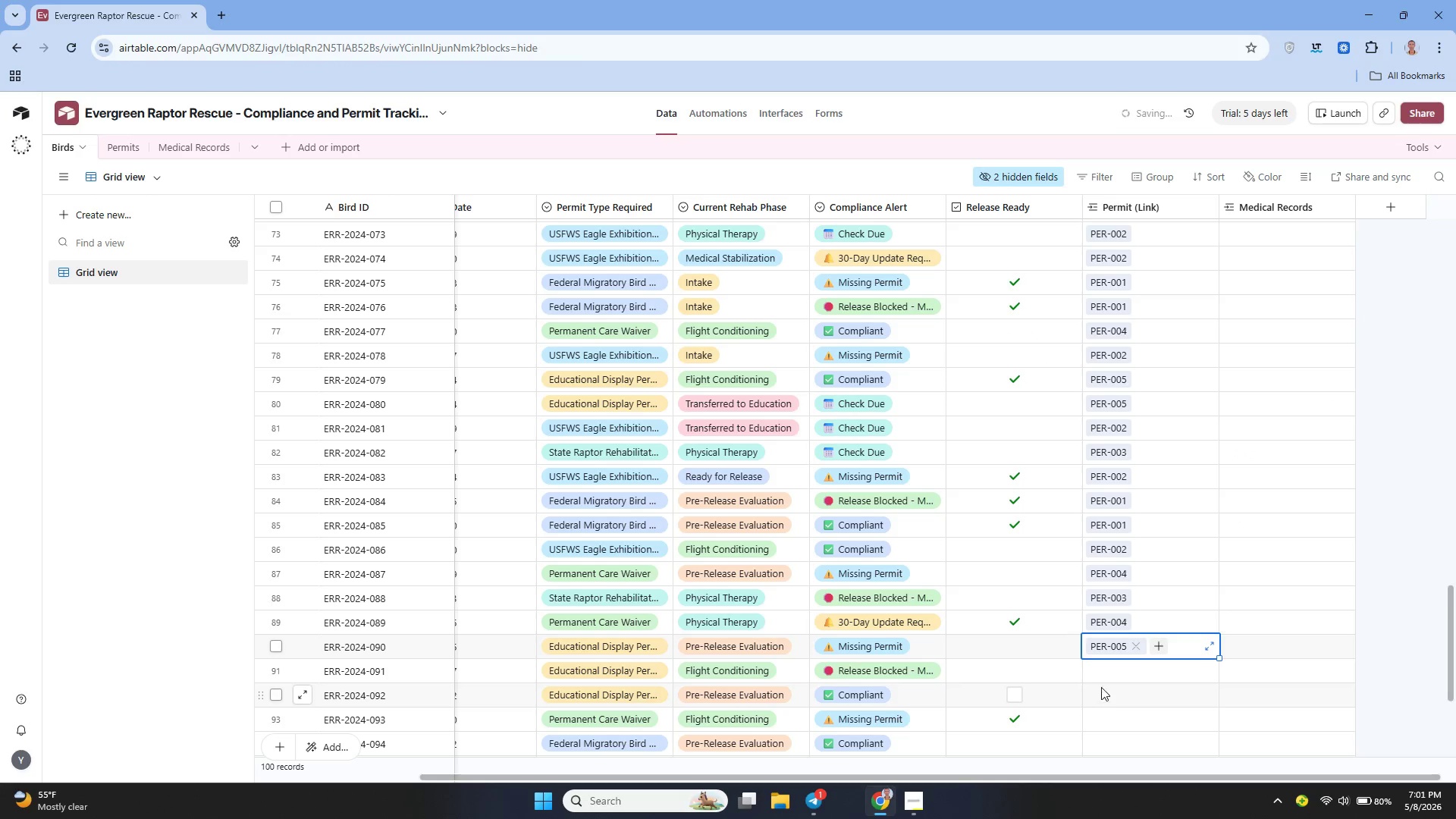 
left_click([1100, 677])
 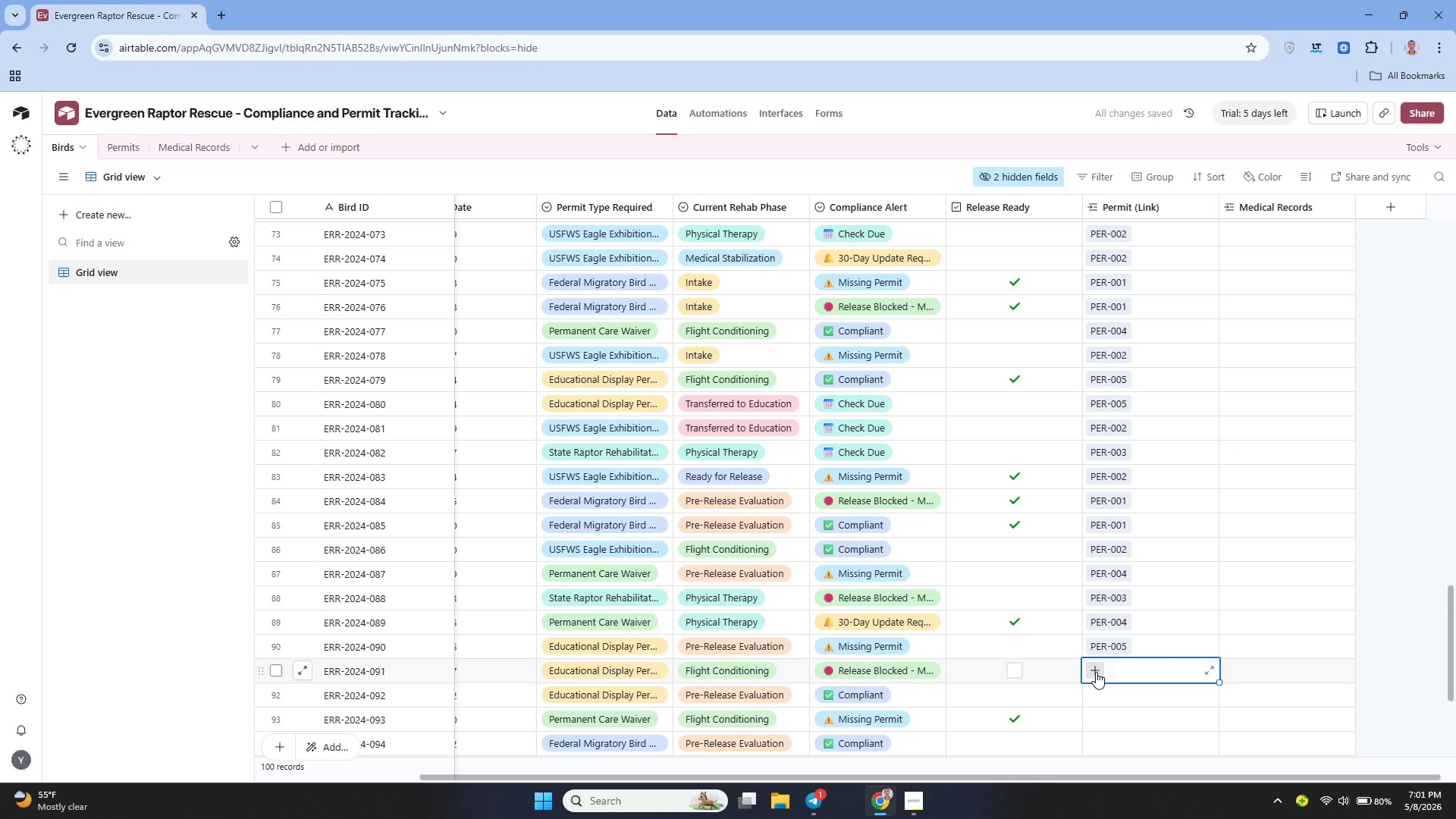 
left_click([1096, 672])
 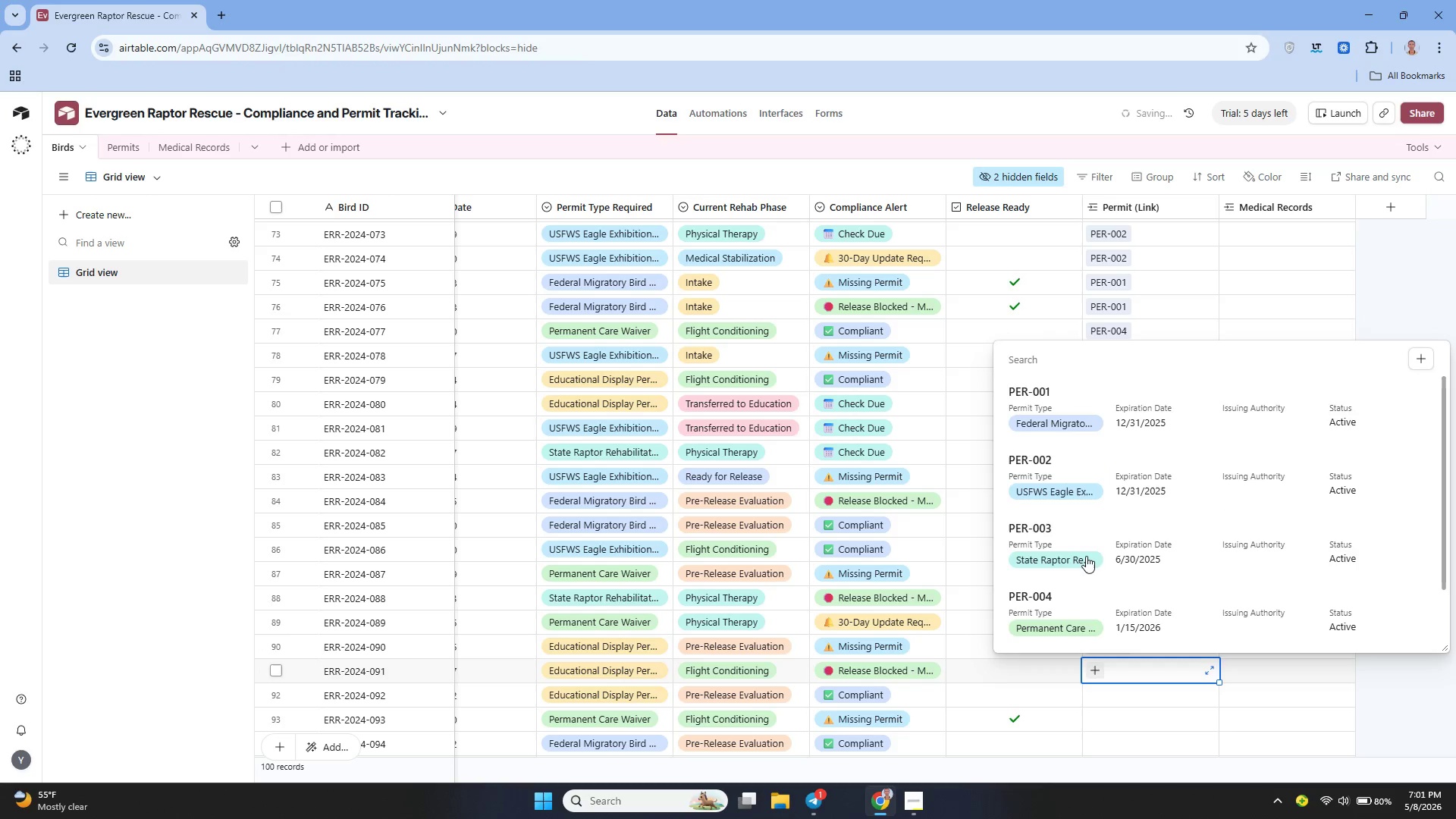 
scroll: coordinate [1086, 556], scroll_direction: down, amount: 2.0
 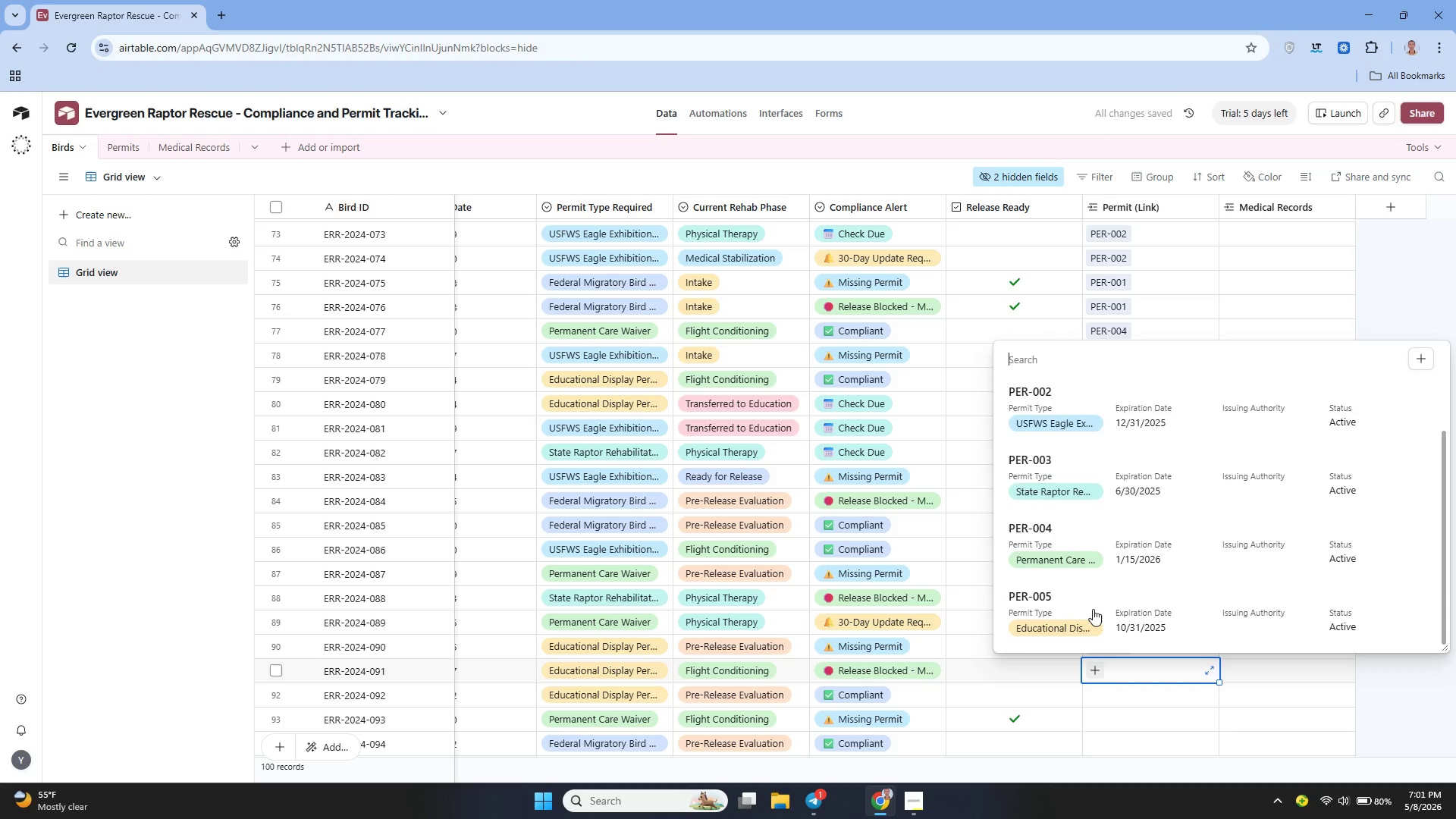 
left_click([1094, 613])
 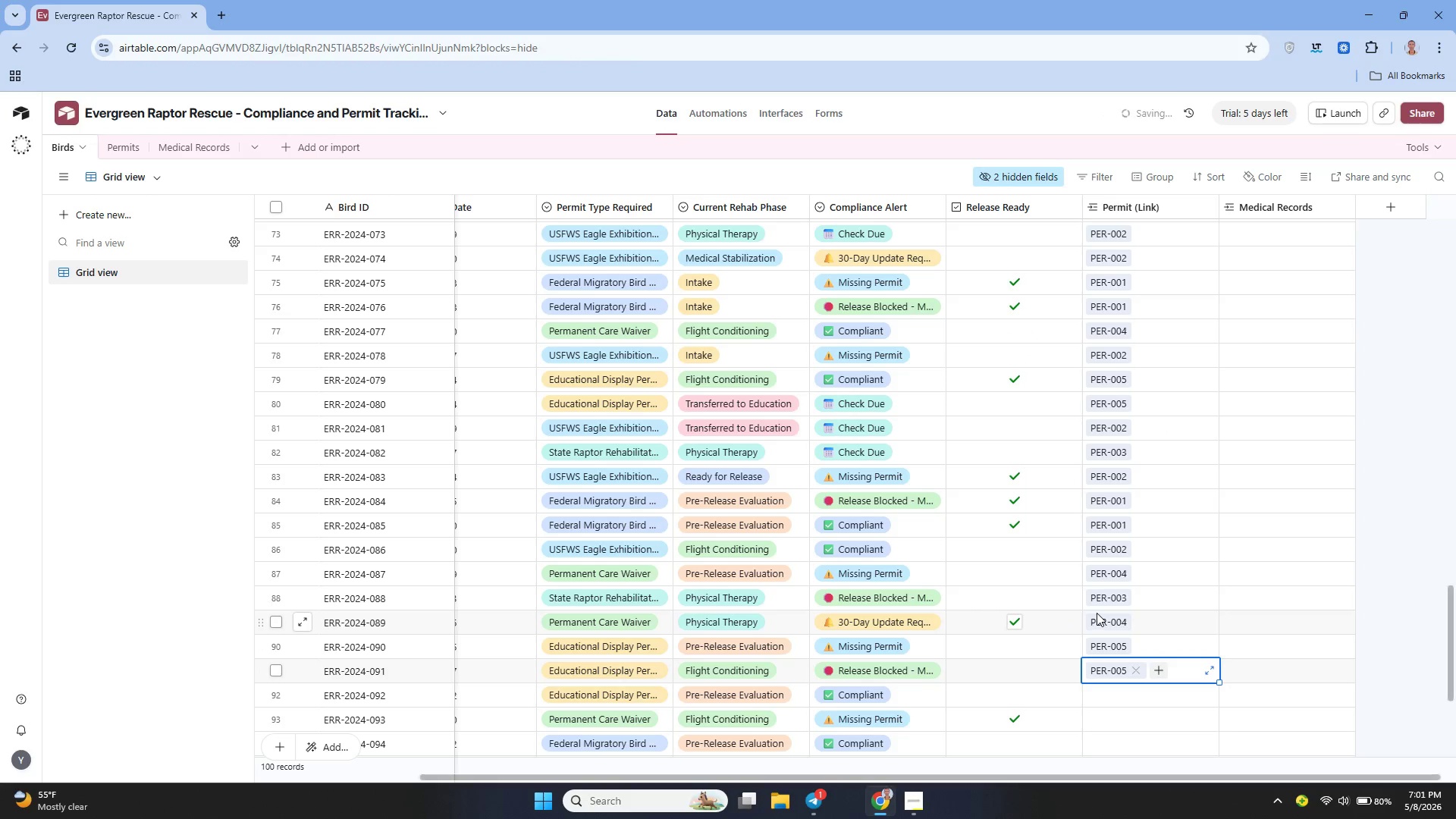 
scroll: coordinate [1097, 613], scroll_direction: down, amount: 2.0
 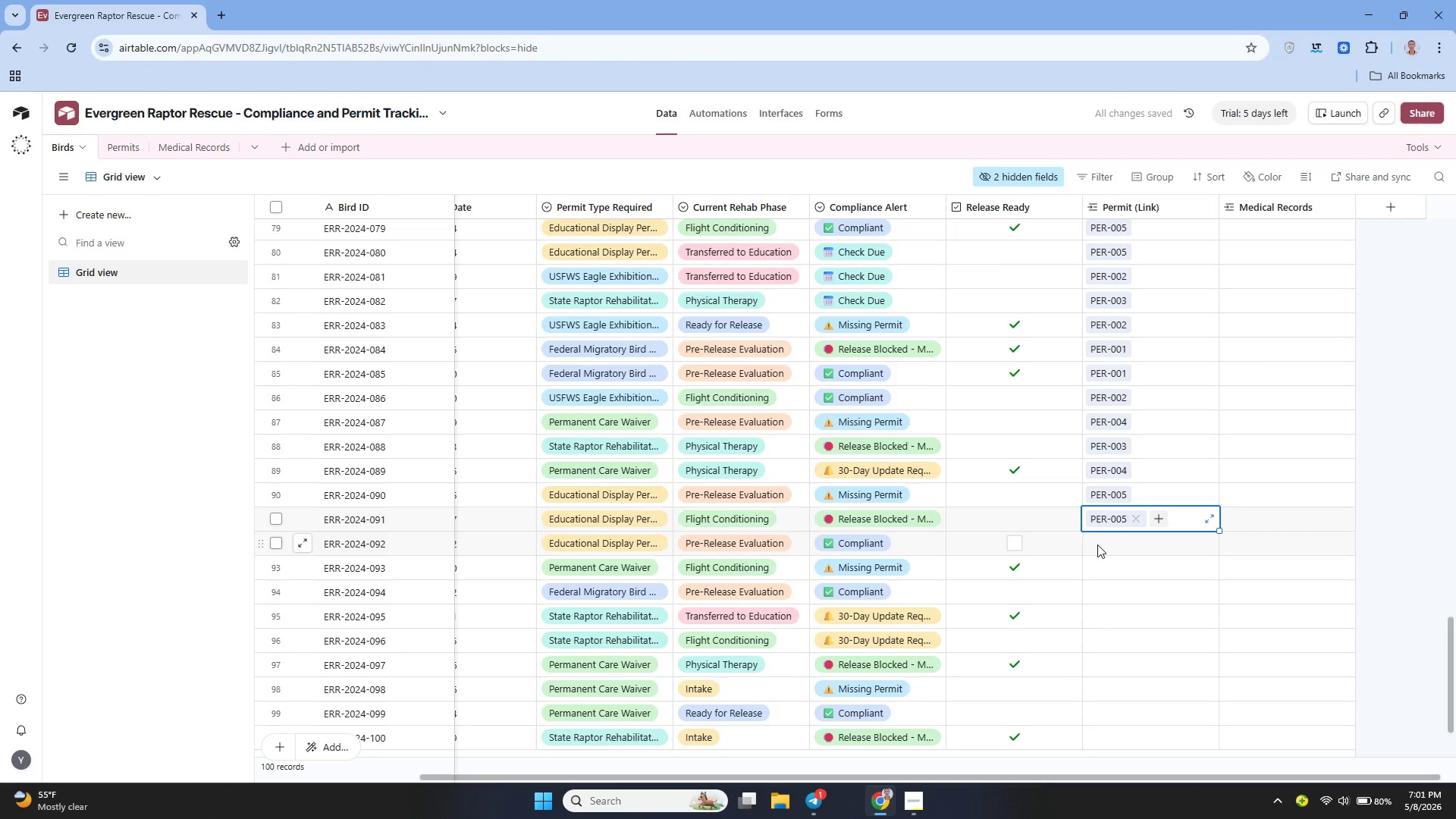 
left_click([1097, 545])
 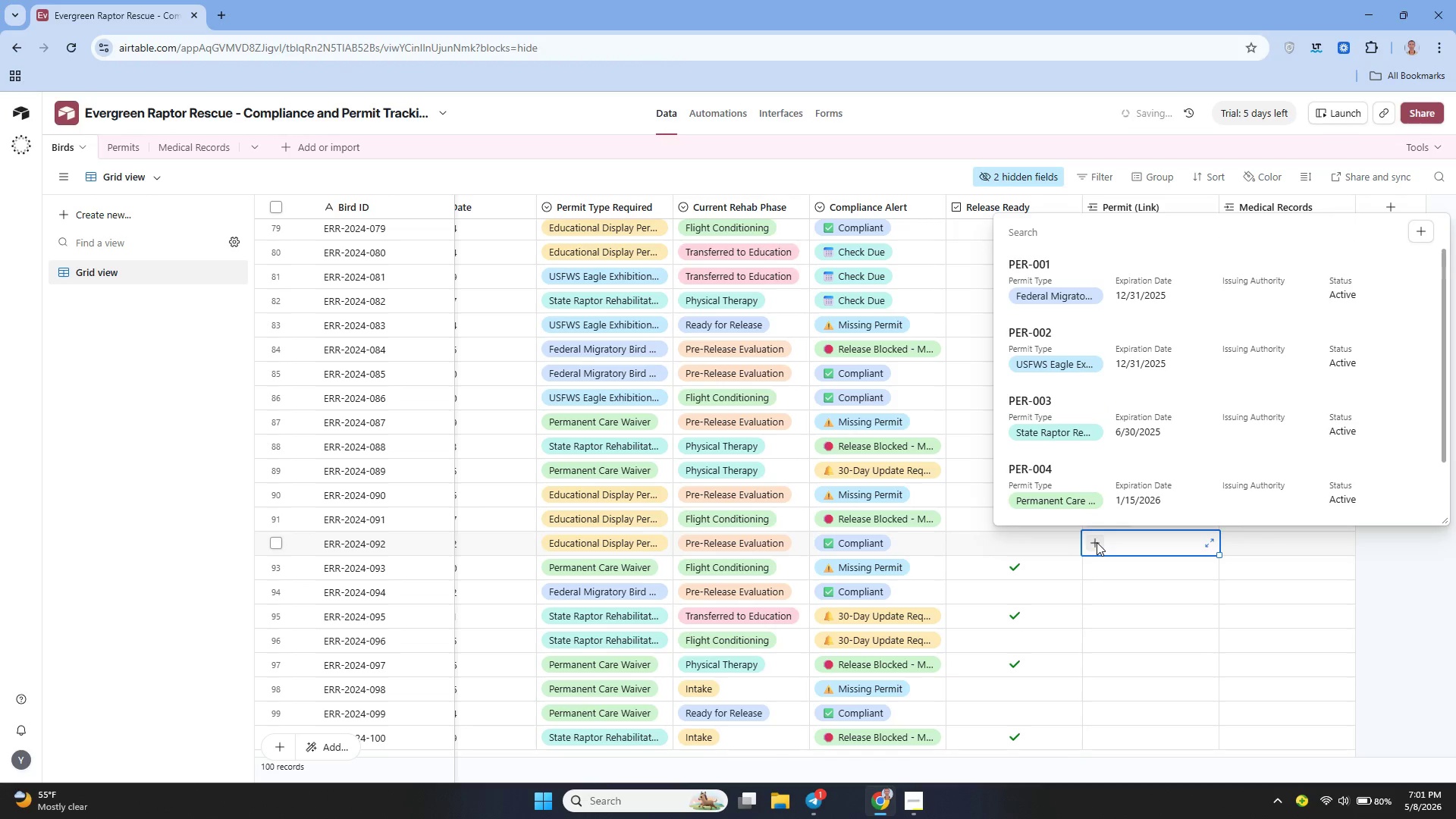 
scroll: coordinate [1091, 499], scroll_direction: down, amount: 1.0
 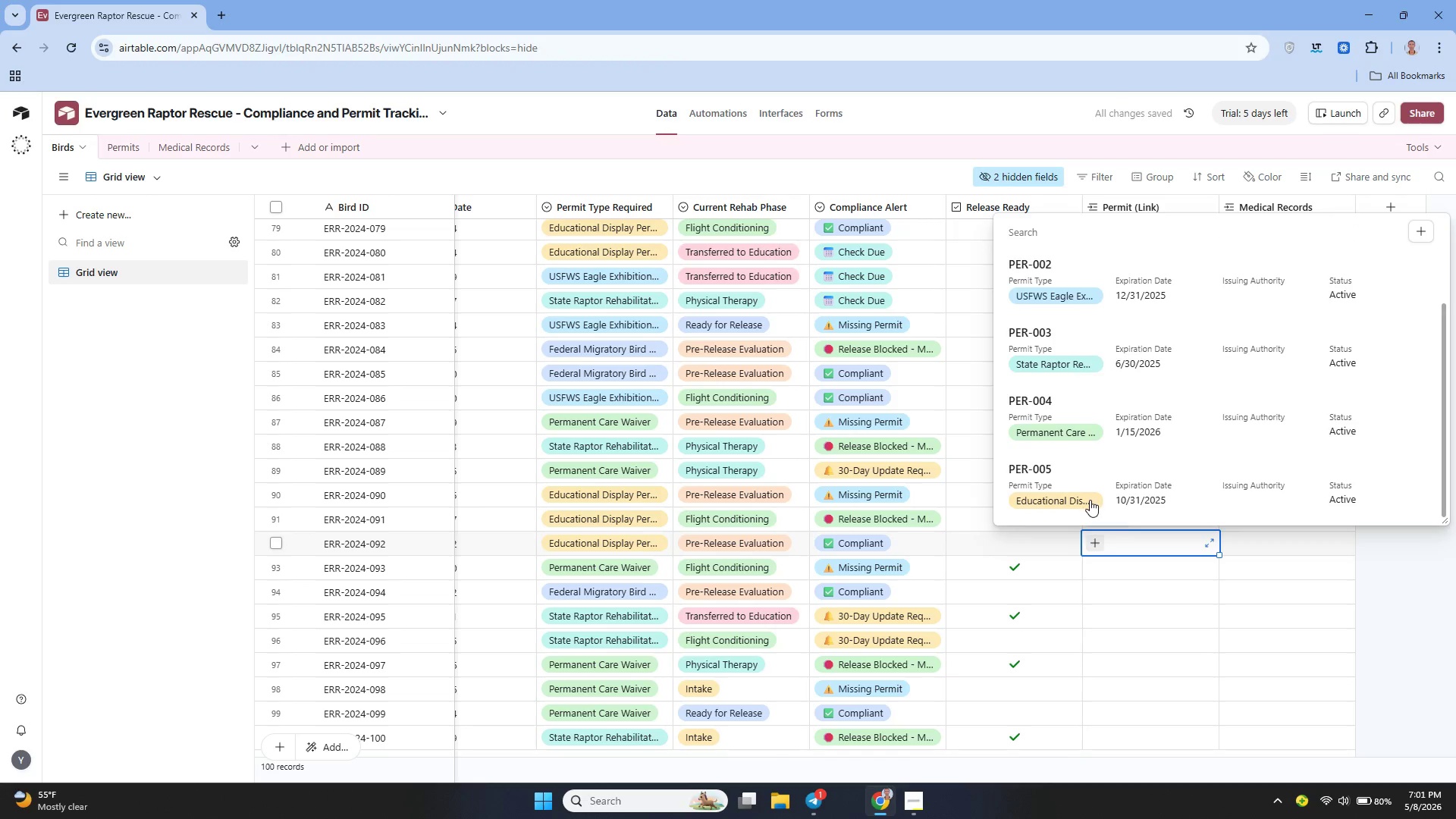 
left_click([1090, 500])
 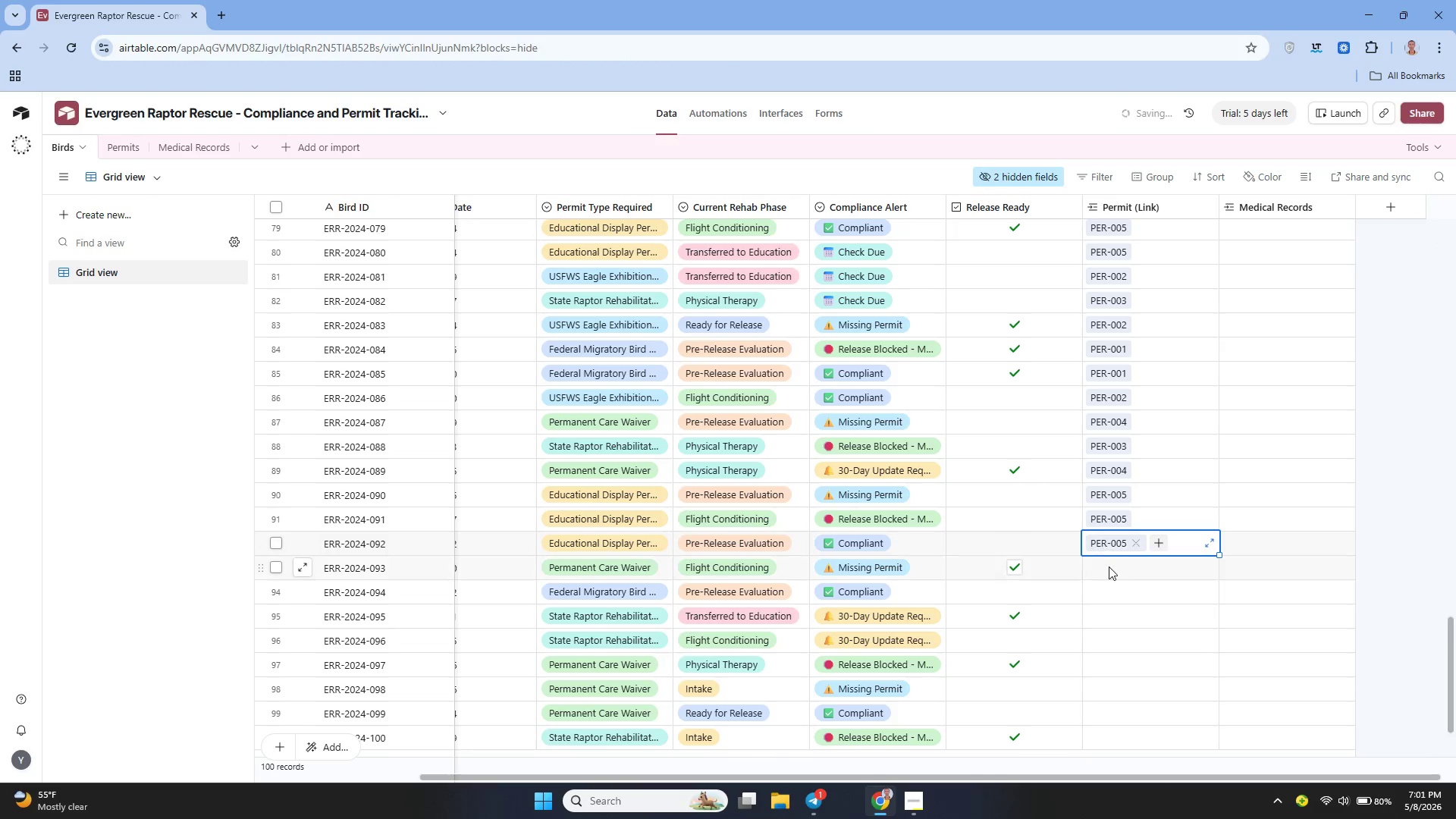 
left_click([1112, 573])
 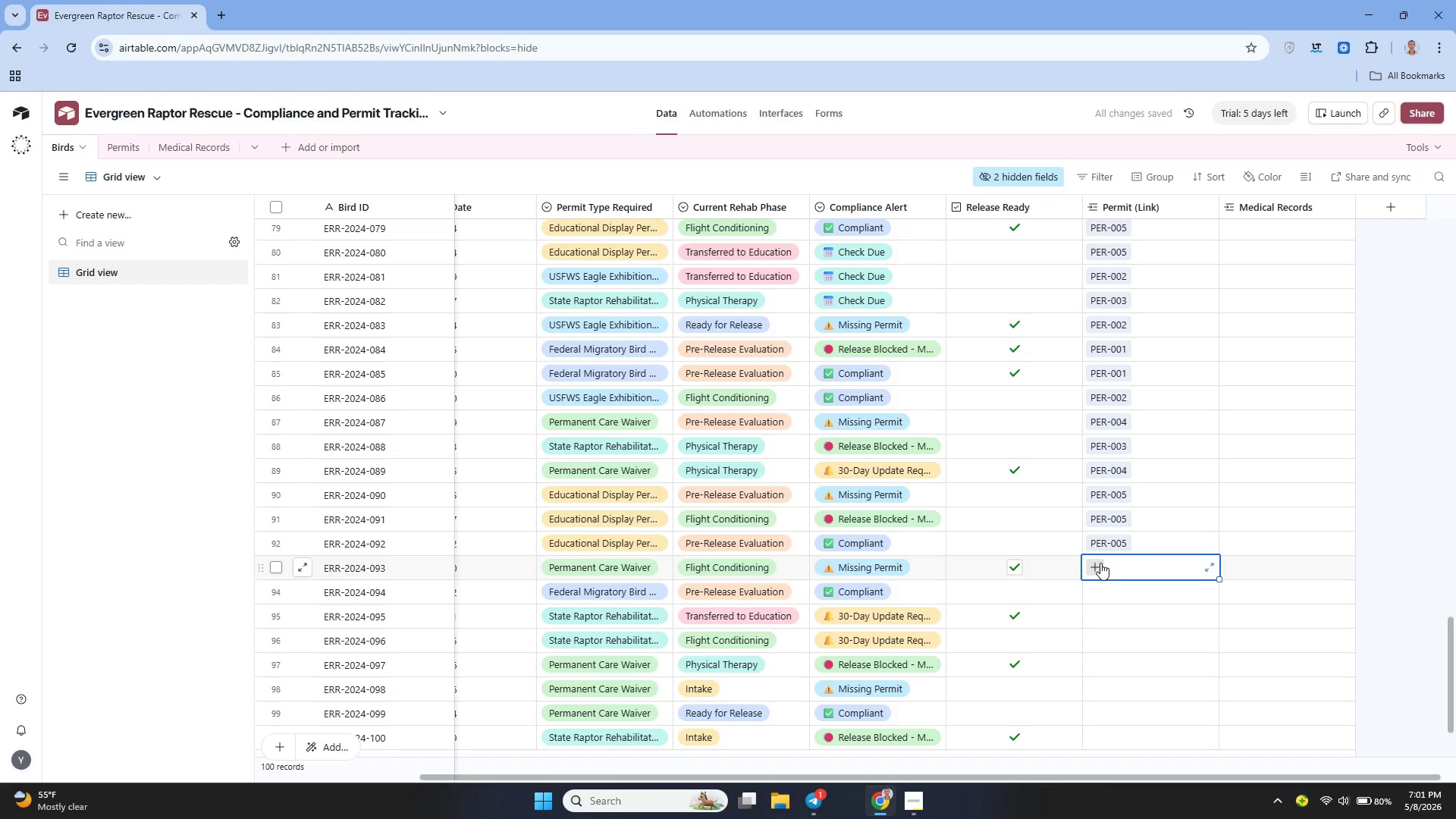 
left_click([1100, 563])
 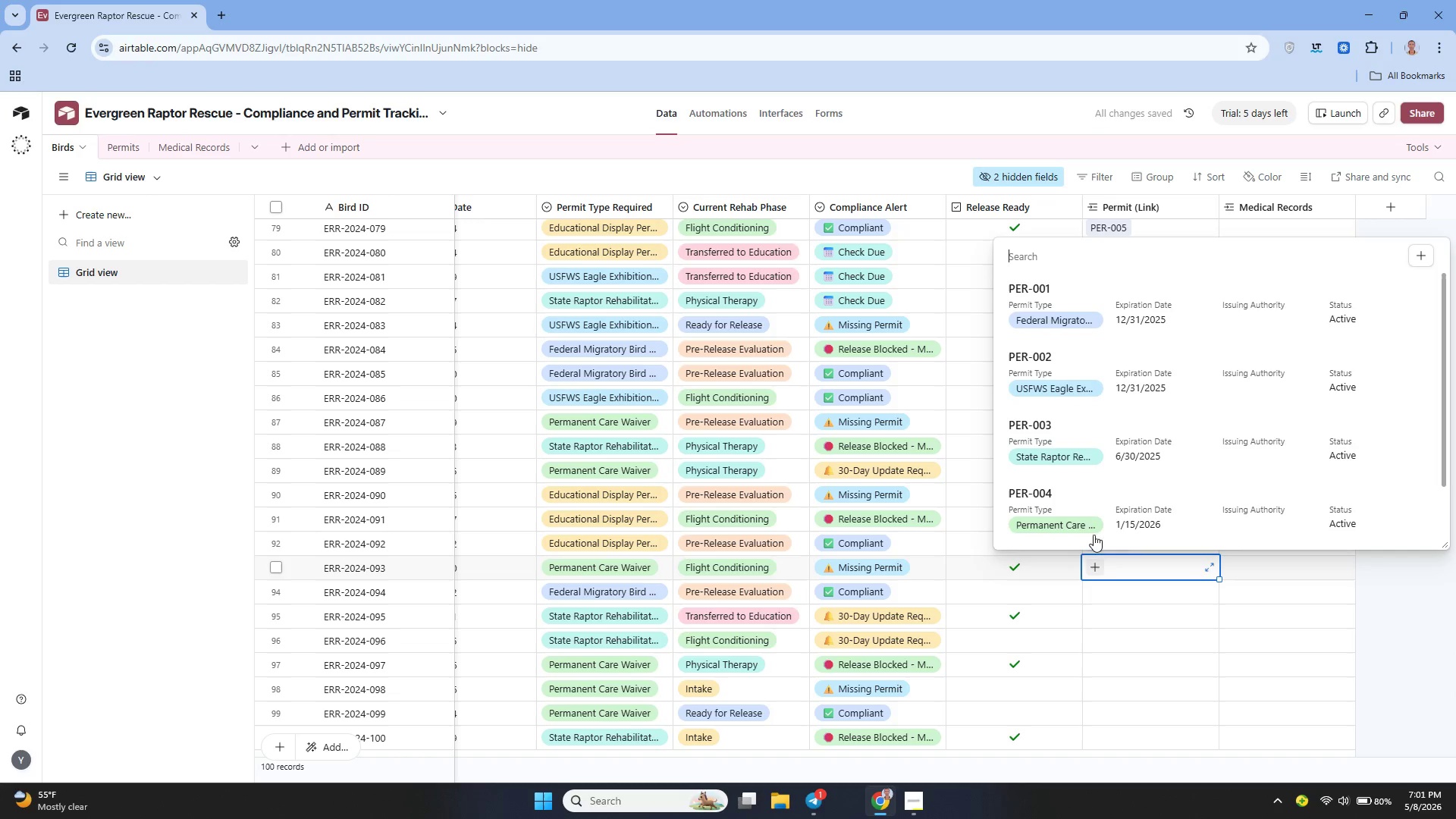 
left_click([1089, 519])
 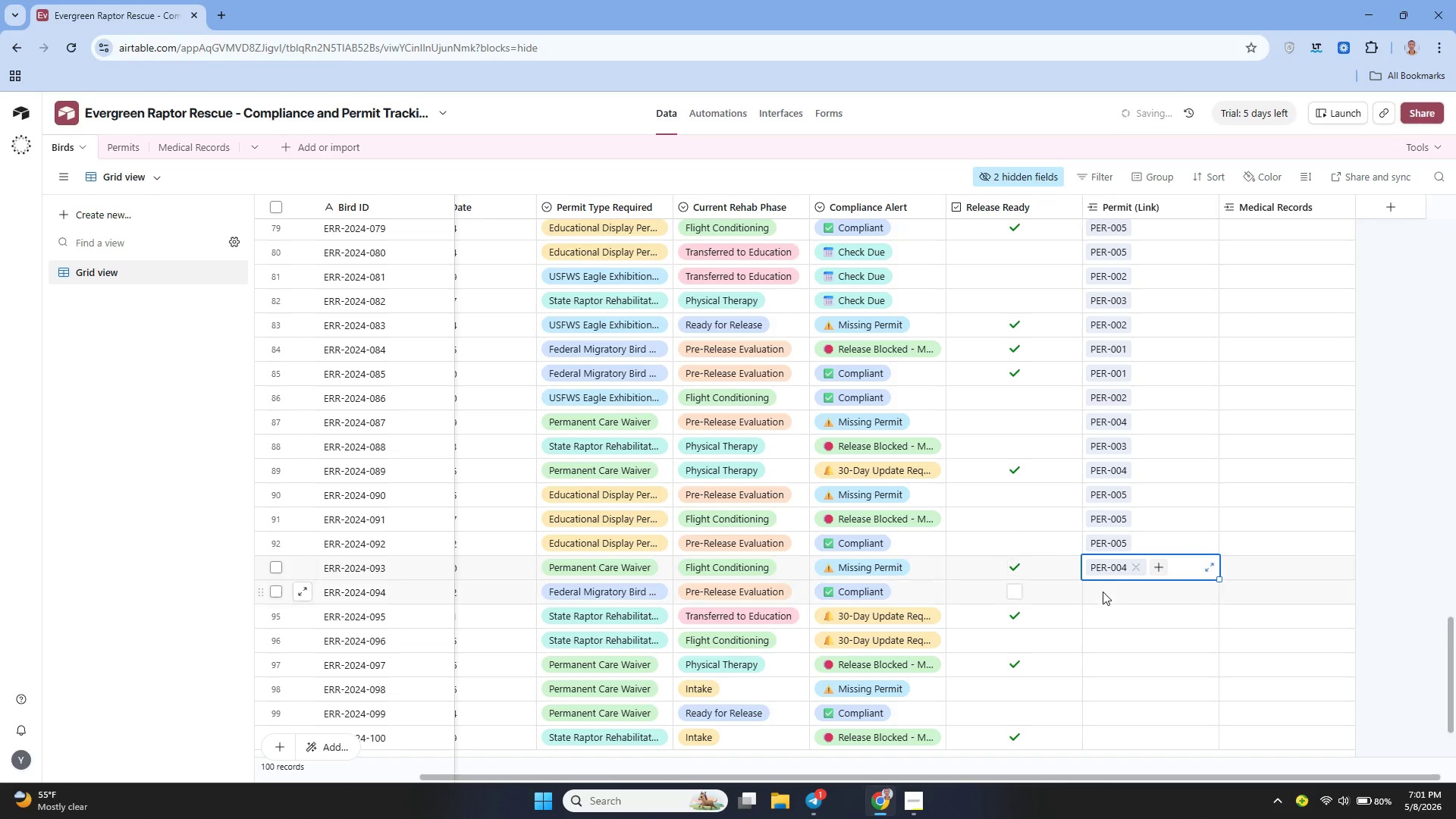 
left_click([1103, 592])
 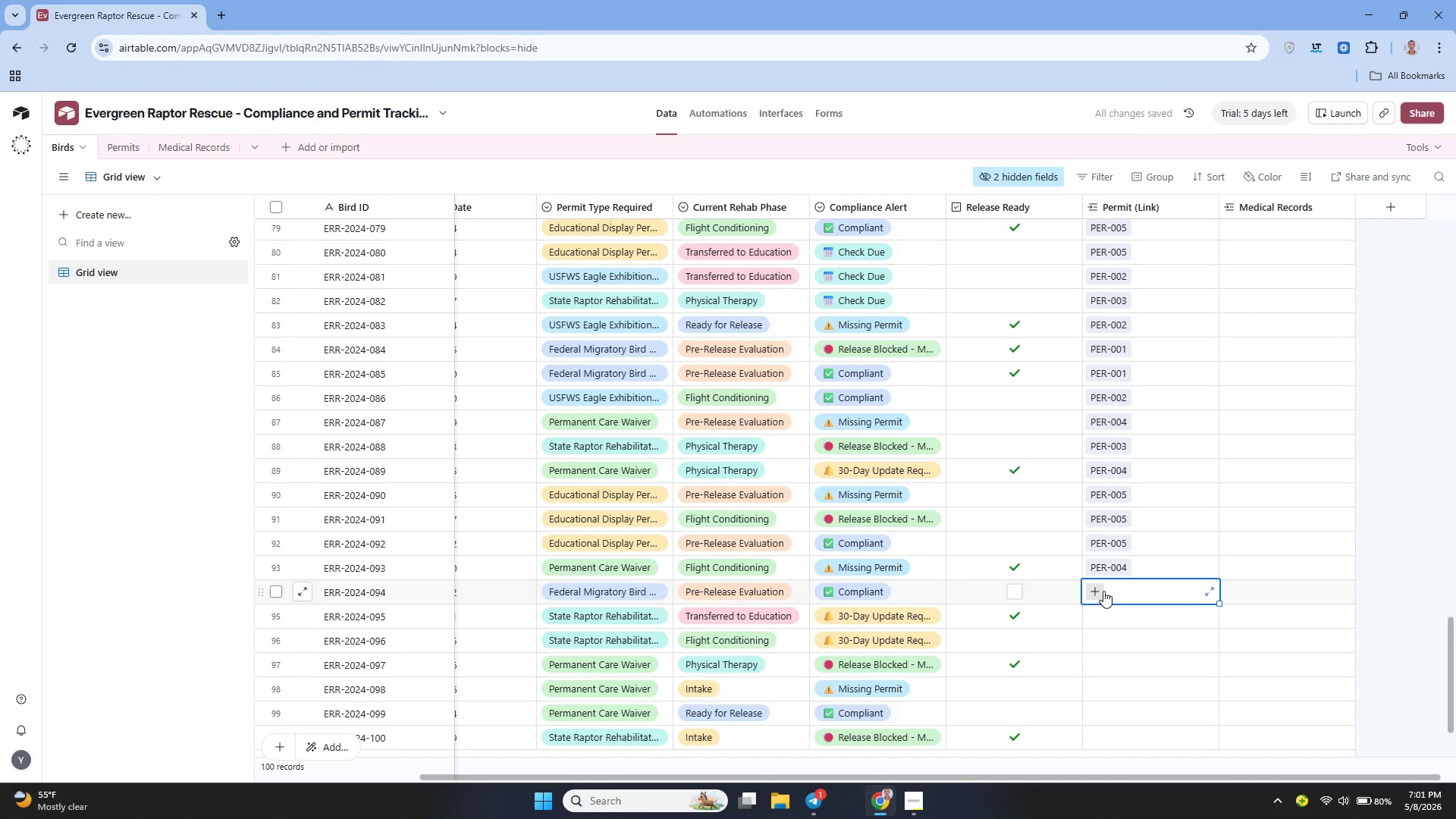 
left_click([1103, 591])
 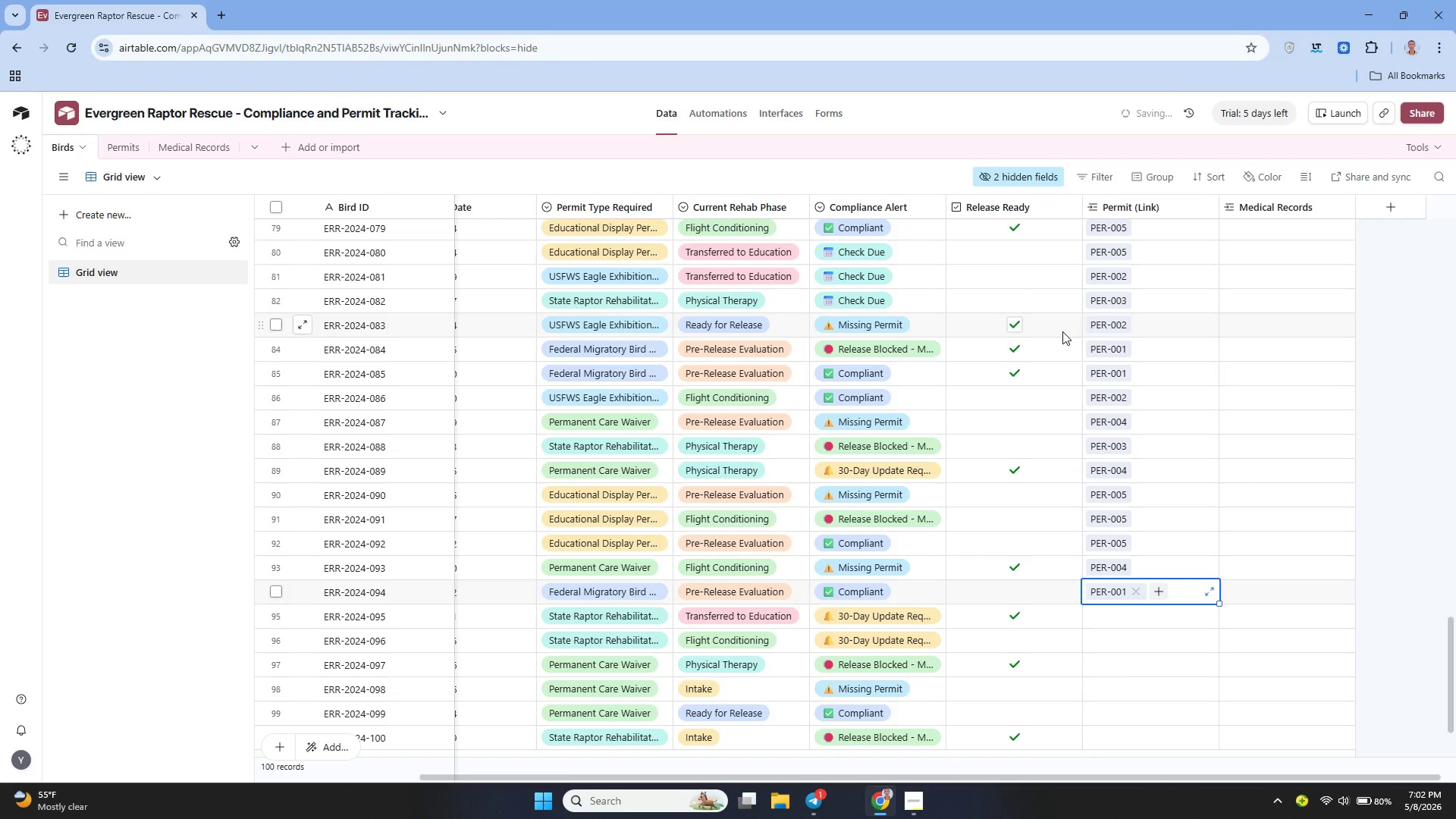 
left_click([1117, 611])
 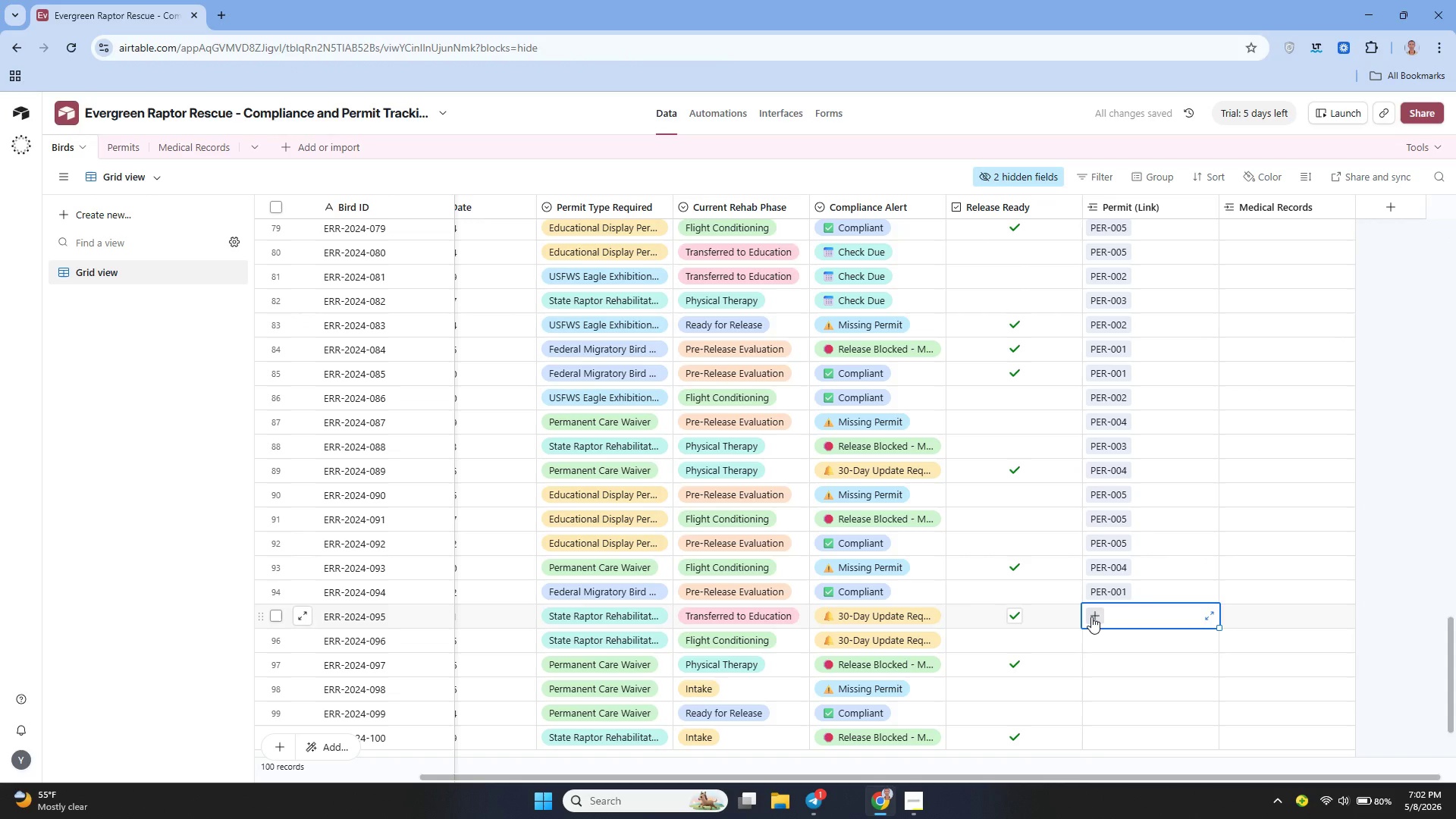 
left_click([1091, 617])
 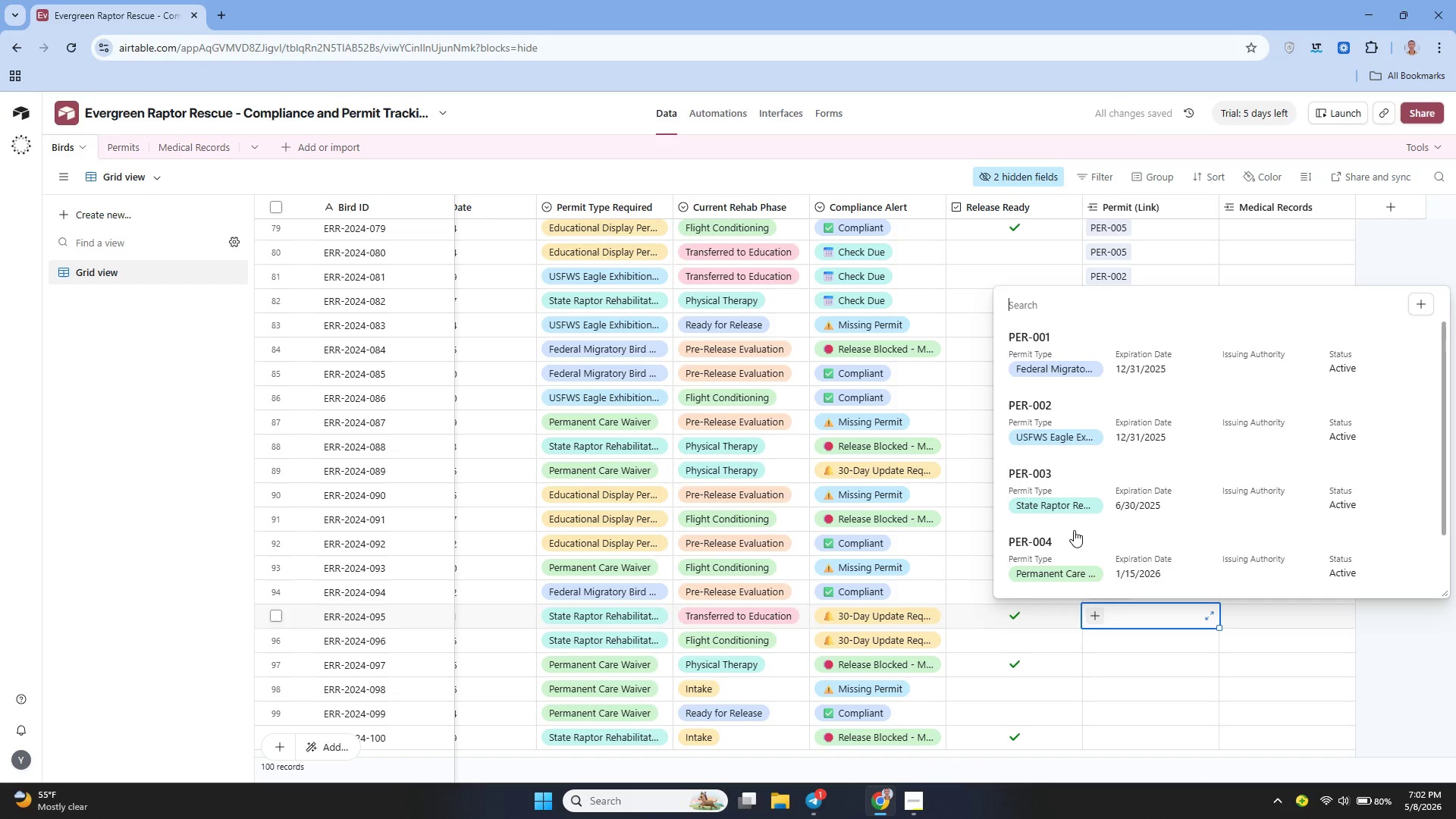 
left_click([1069, 493])
 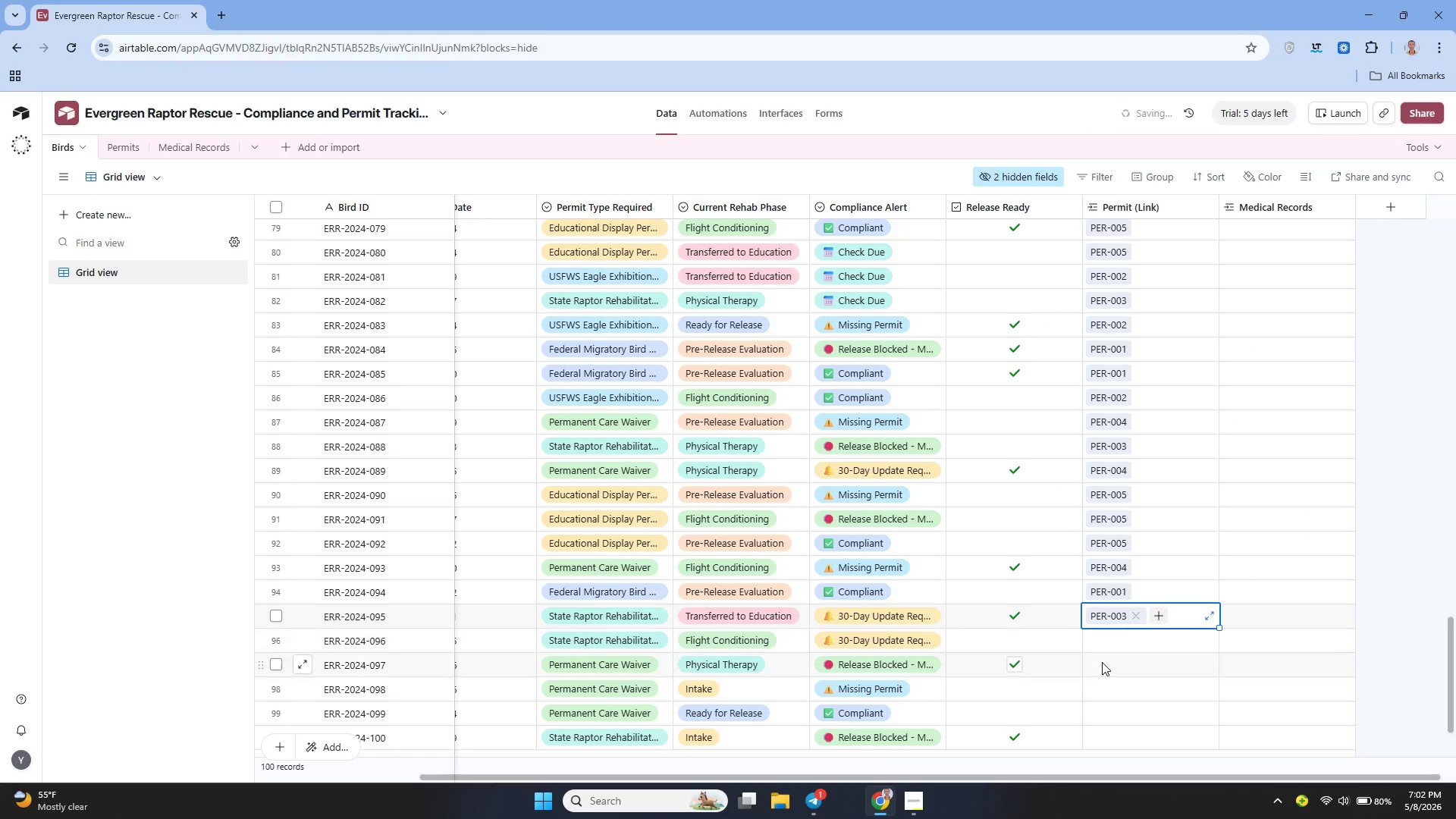 
mouse_move([1094, 626])
 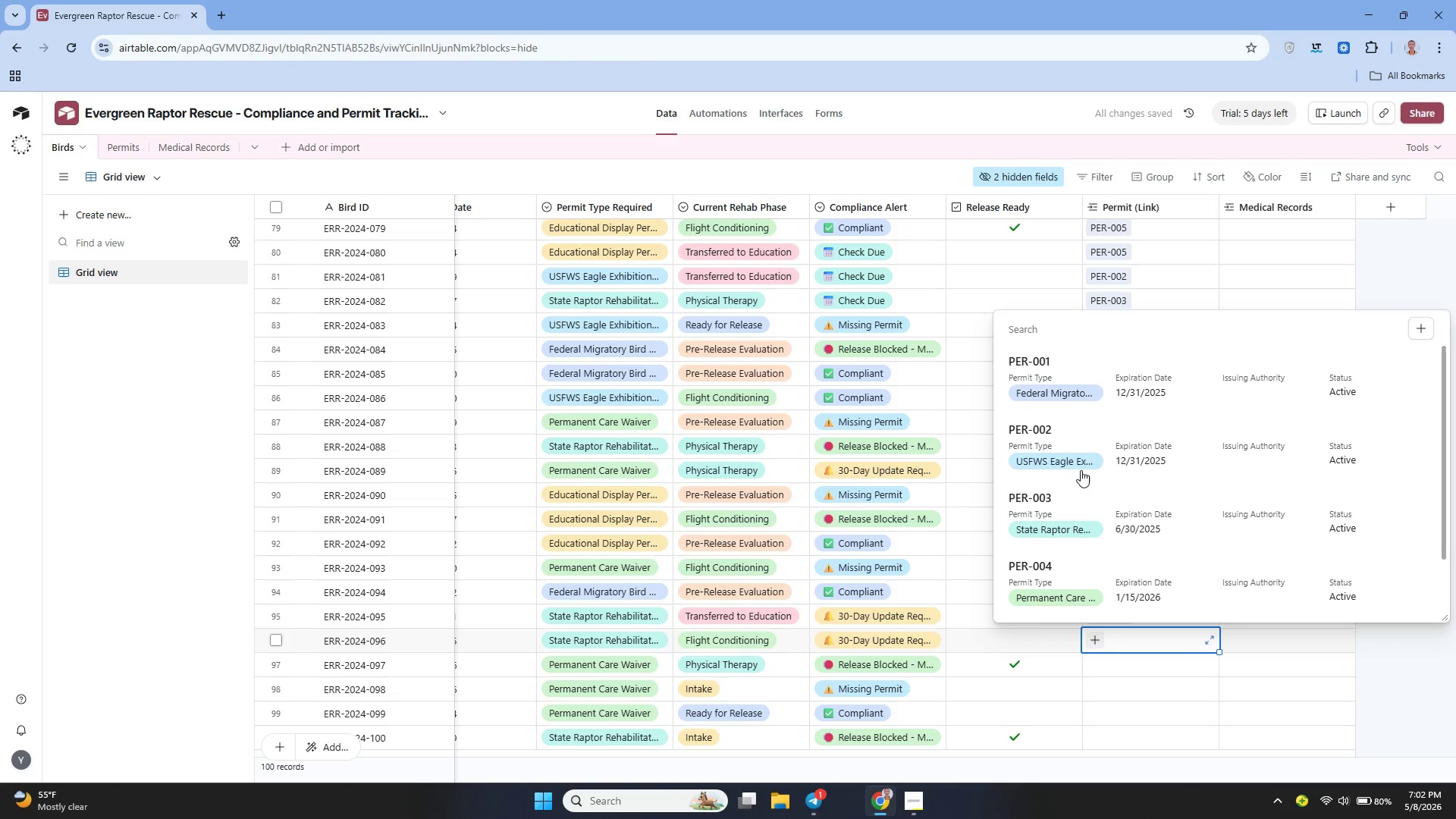 
left_click([1090, 517])
 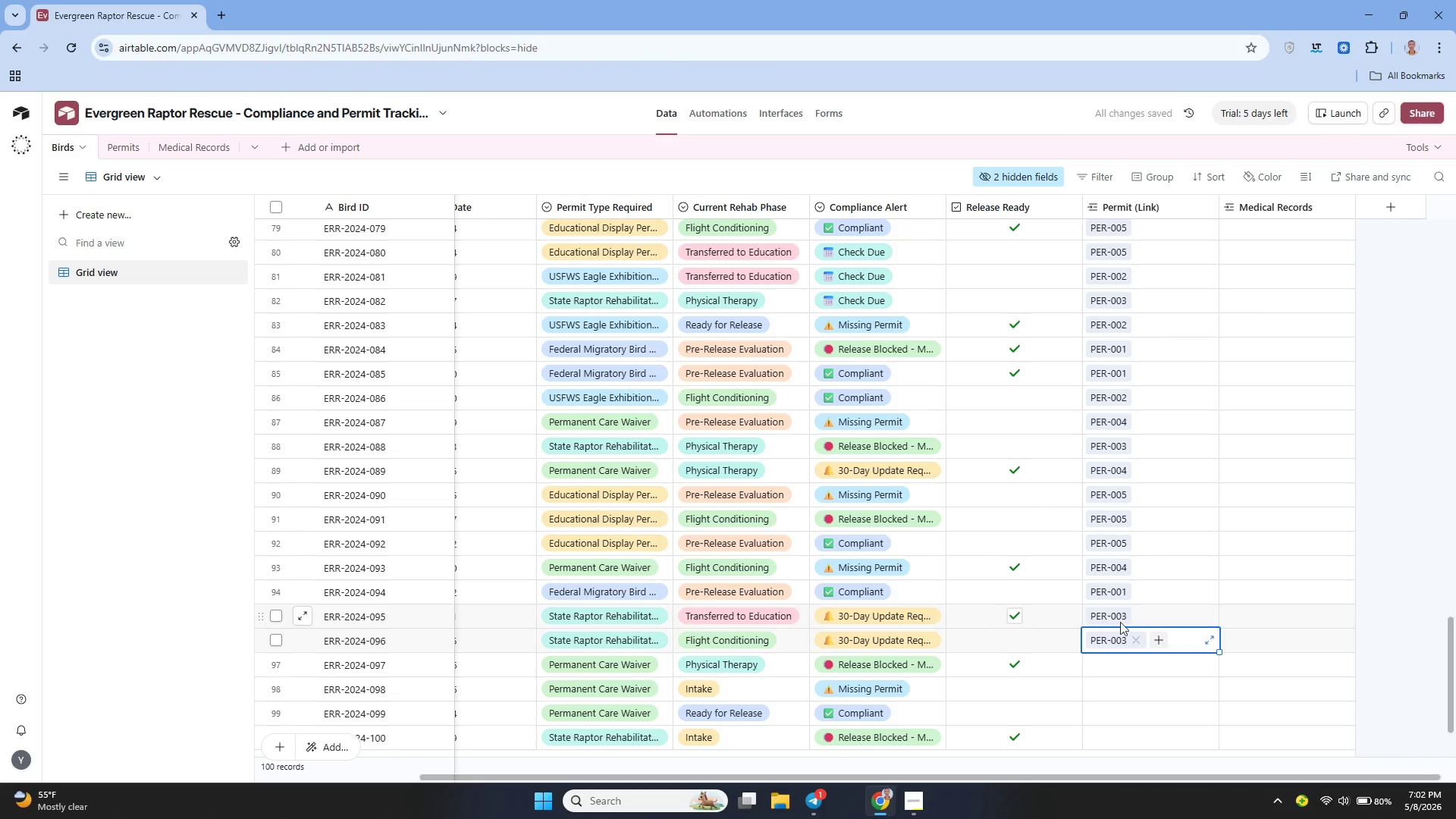 
left_click([1112, 669])
 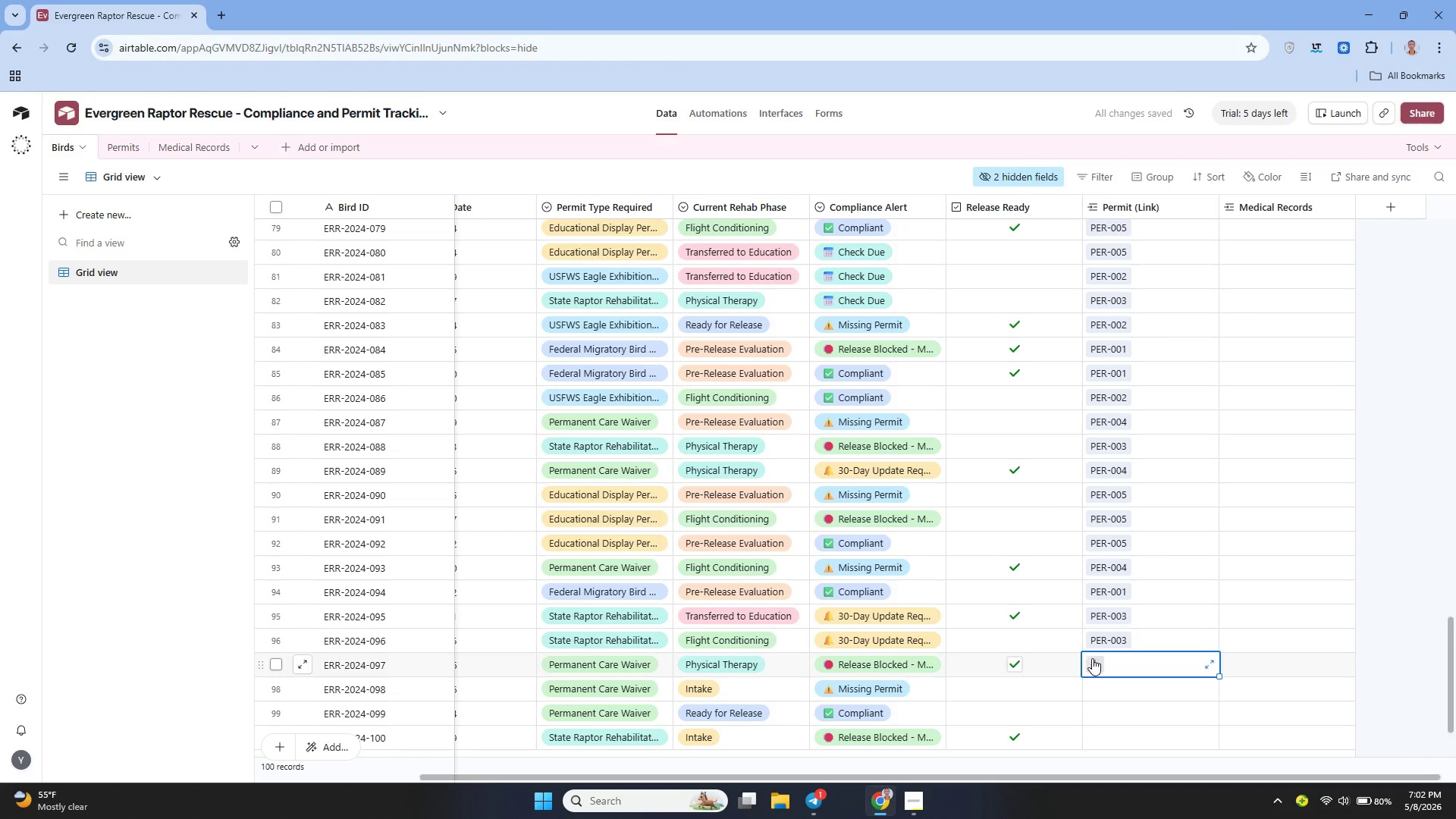 
left_click([1093, 659])
 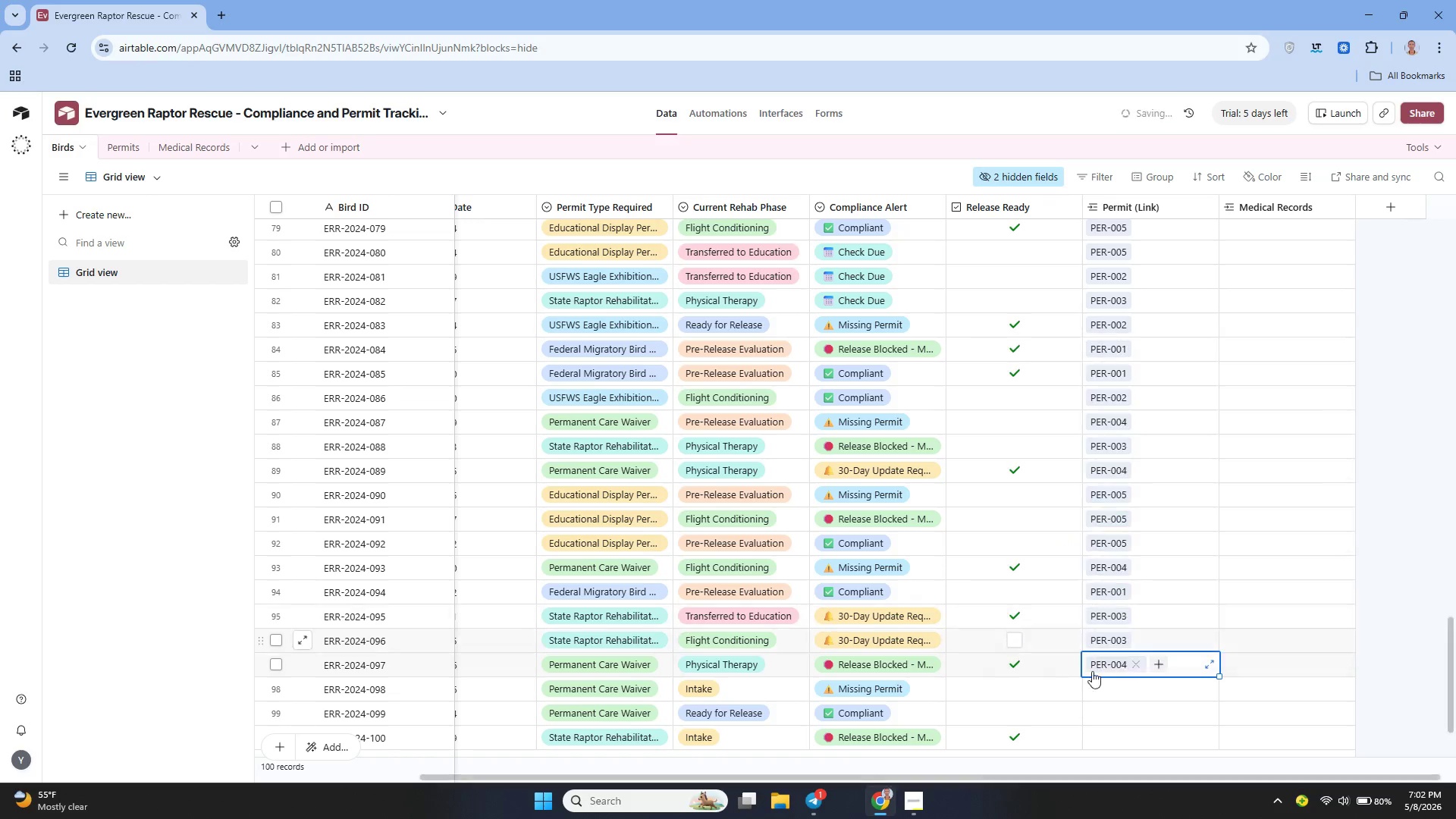 
left_click([1094, 700])
 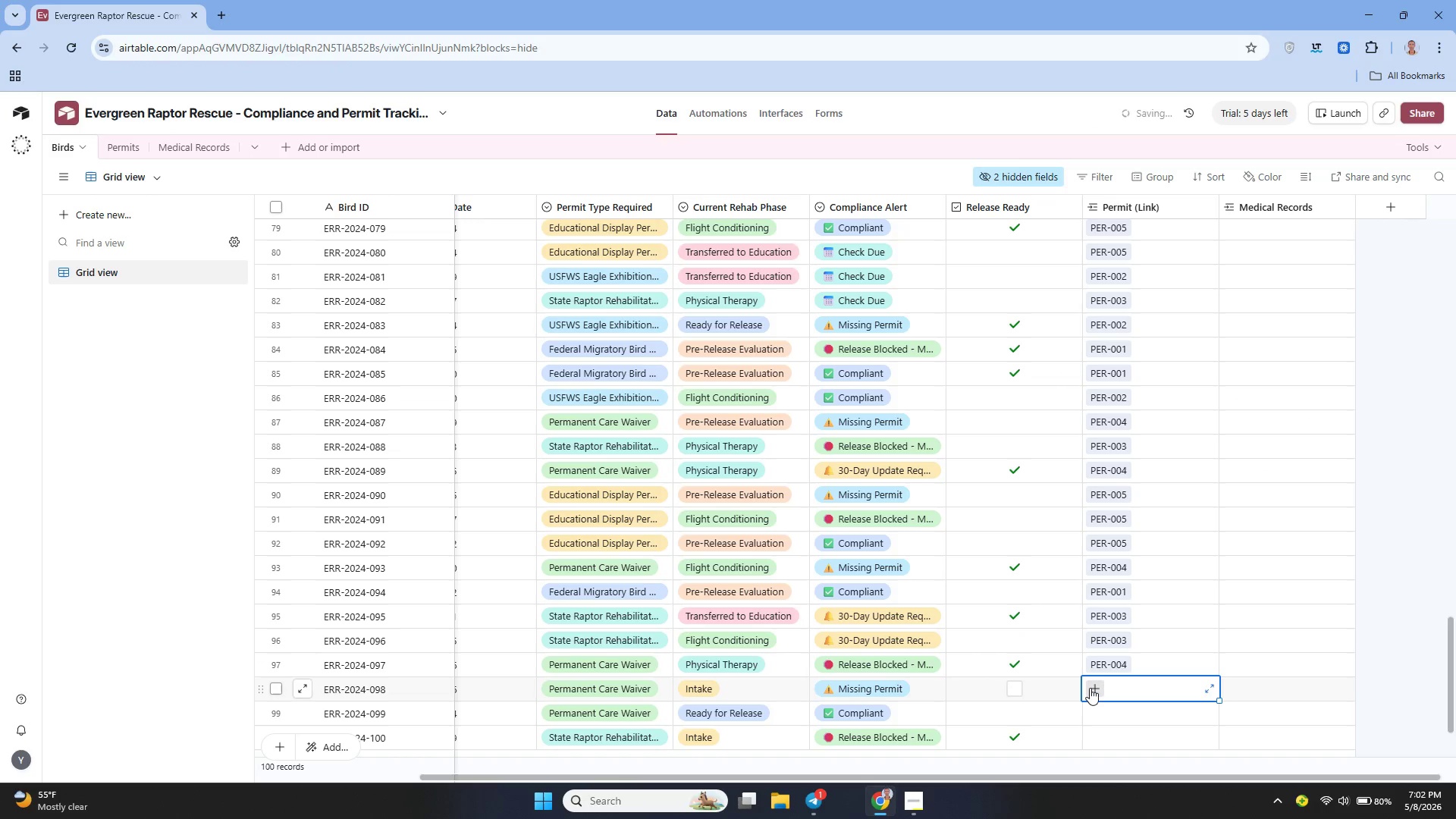 
left_click([1090, 688])
 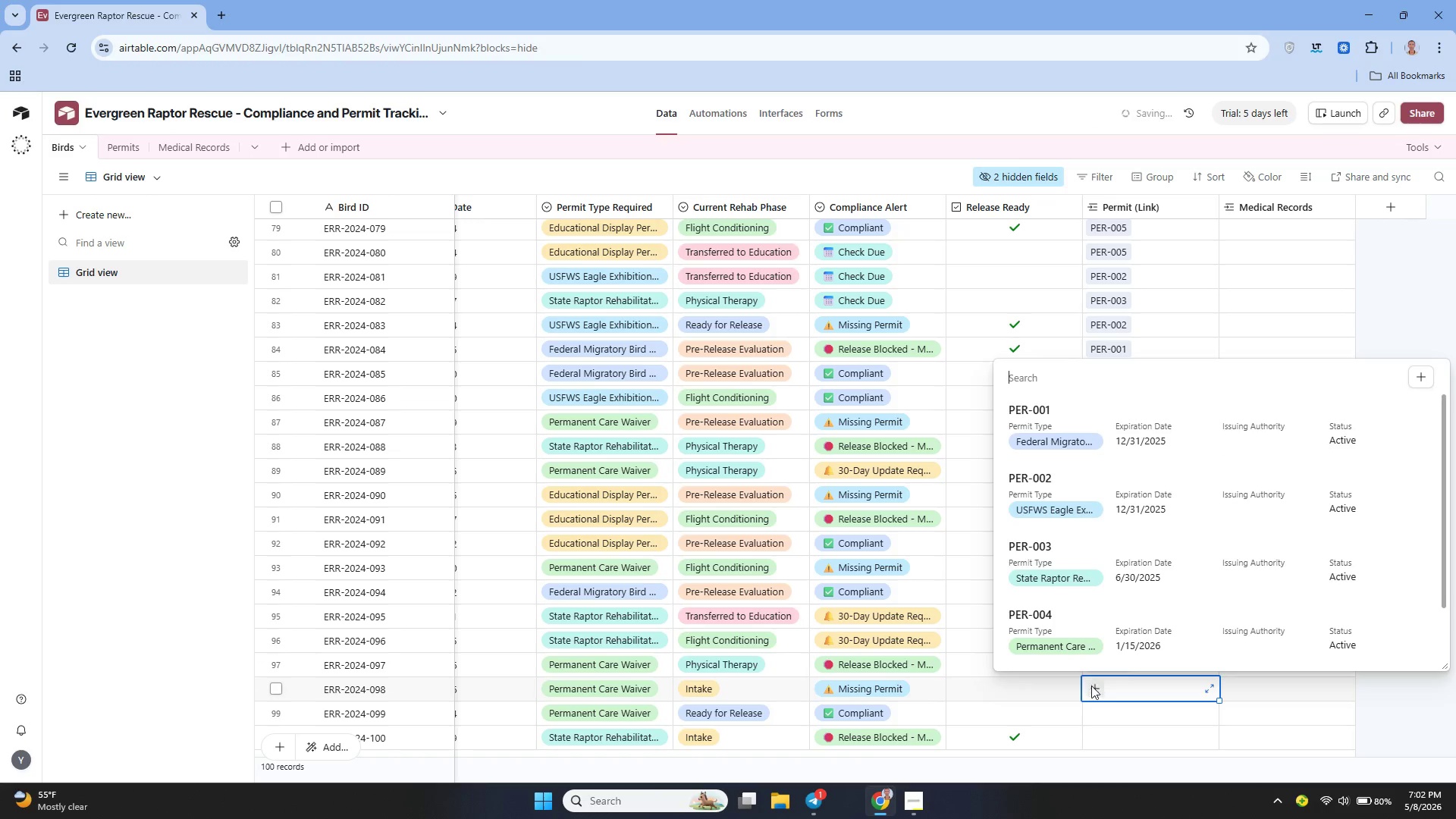 
left_click([1072, 626])
 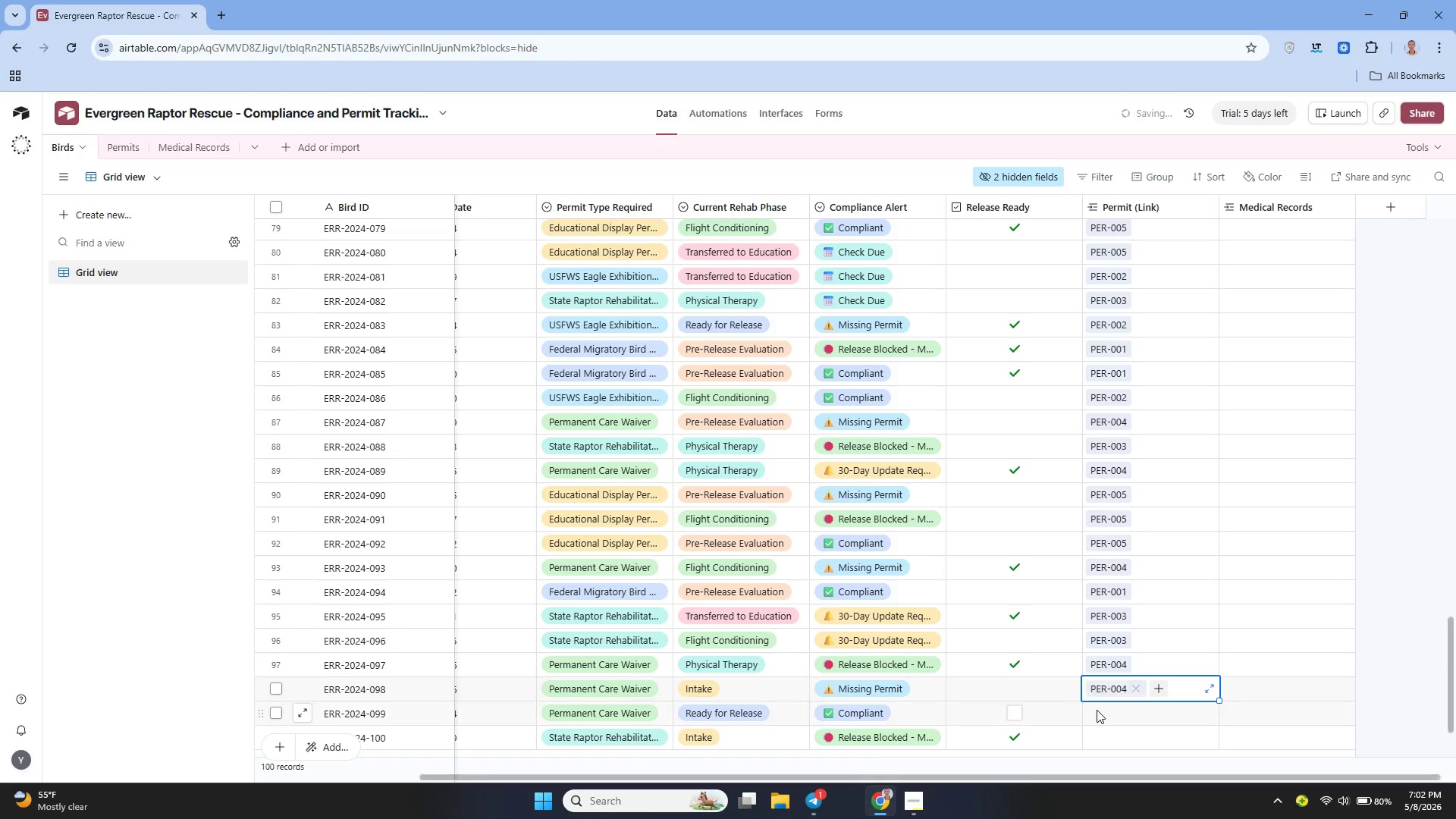 
left_click([1100, 716])
 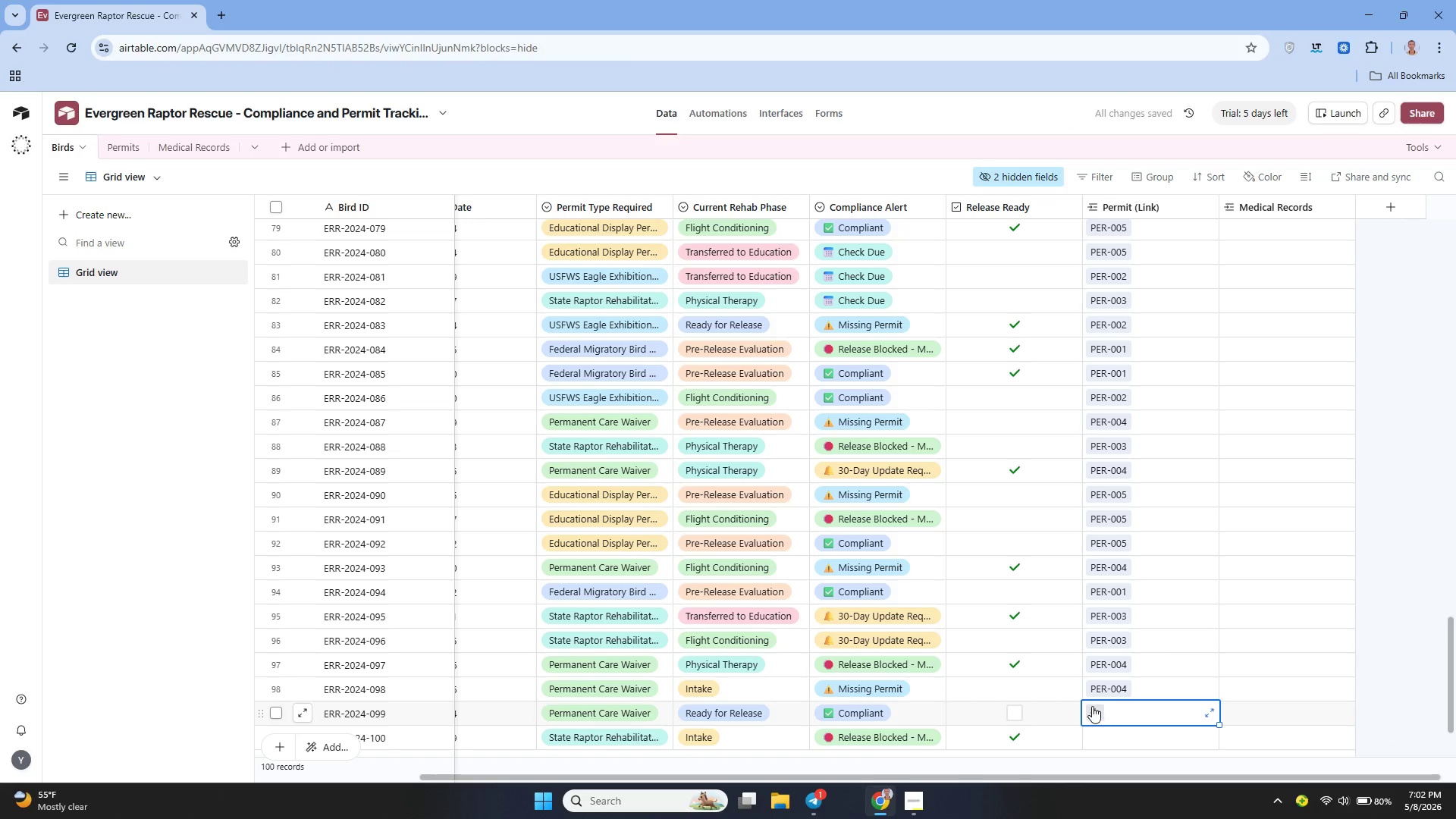 
left_click([1092, 706])
 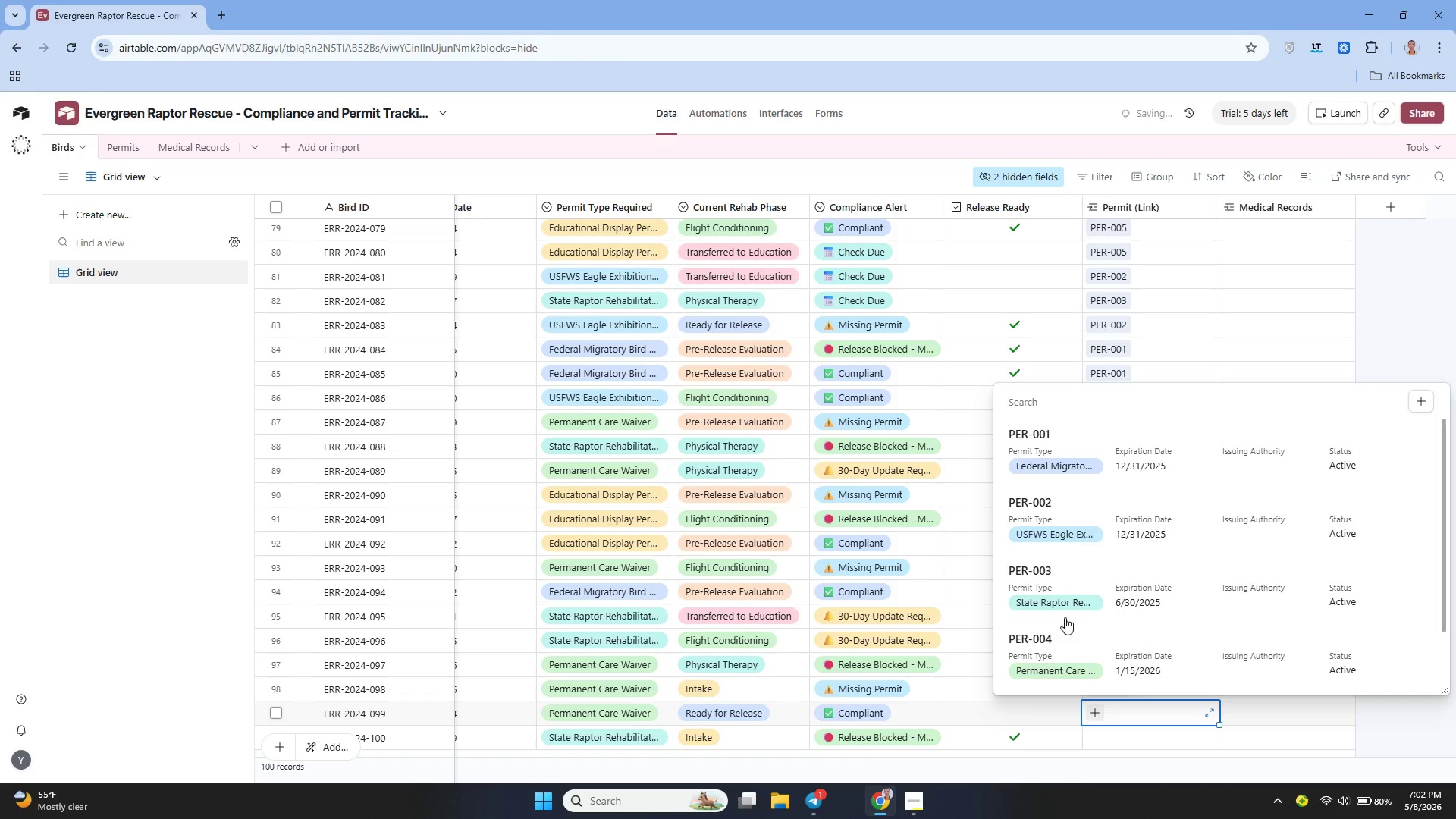 
left_click([1065, 642])
 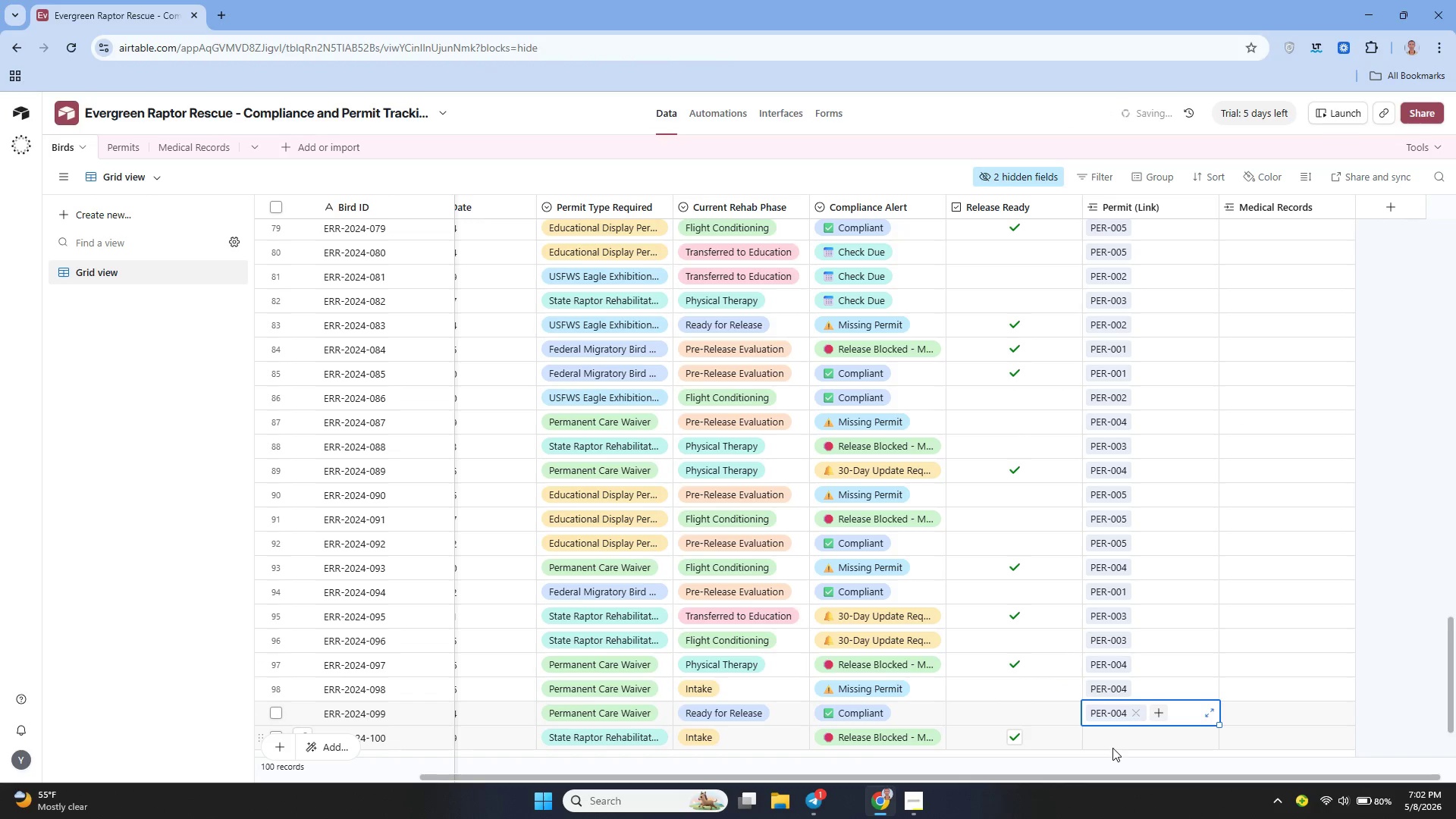 
left_click([1112, 748])
 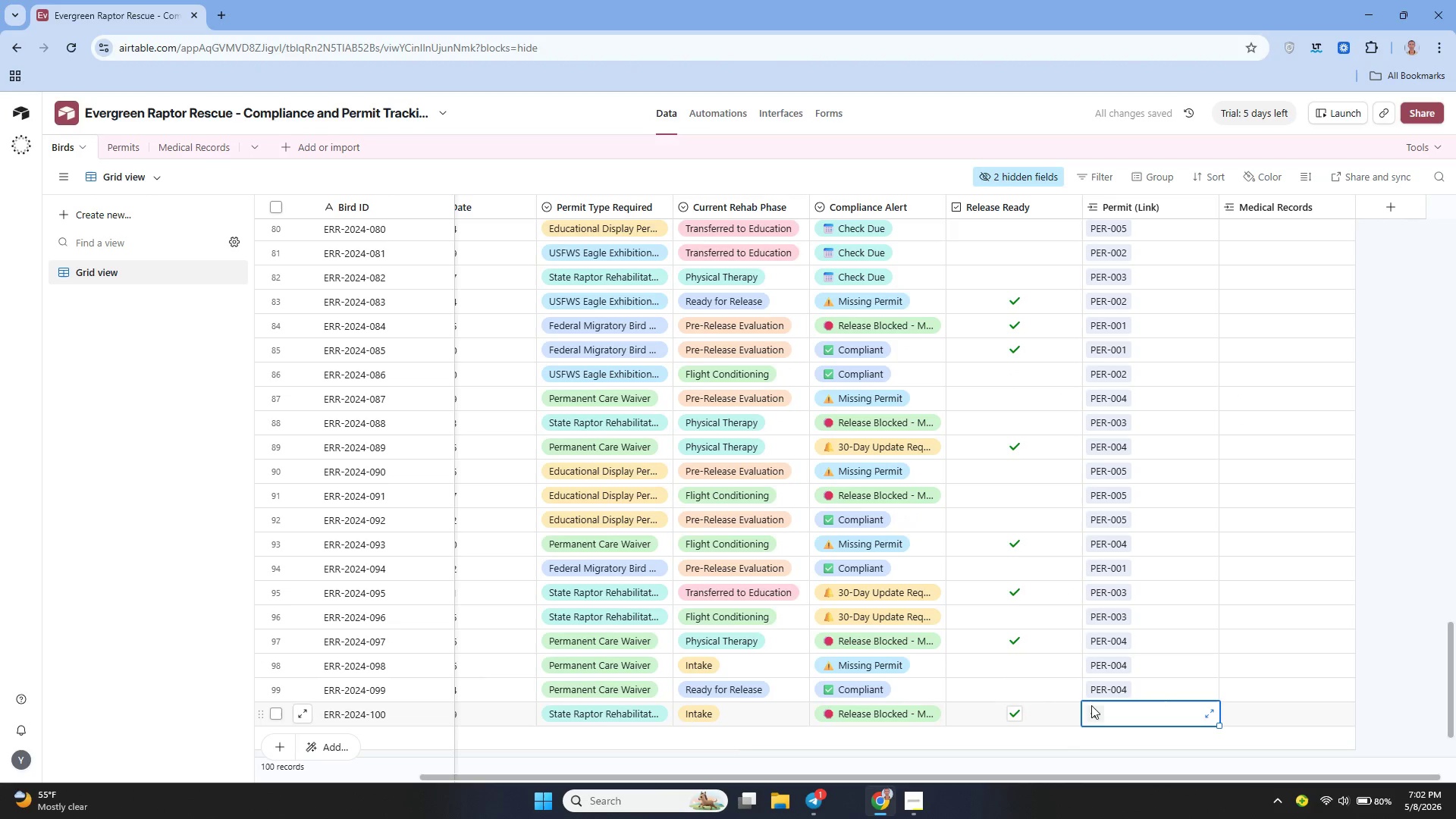 
left_click([1094, 711])
 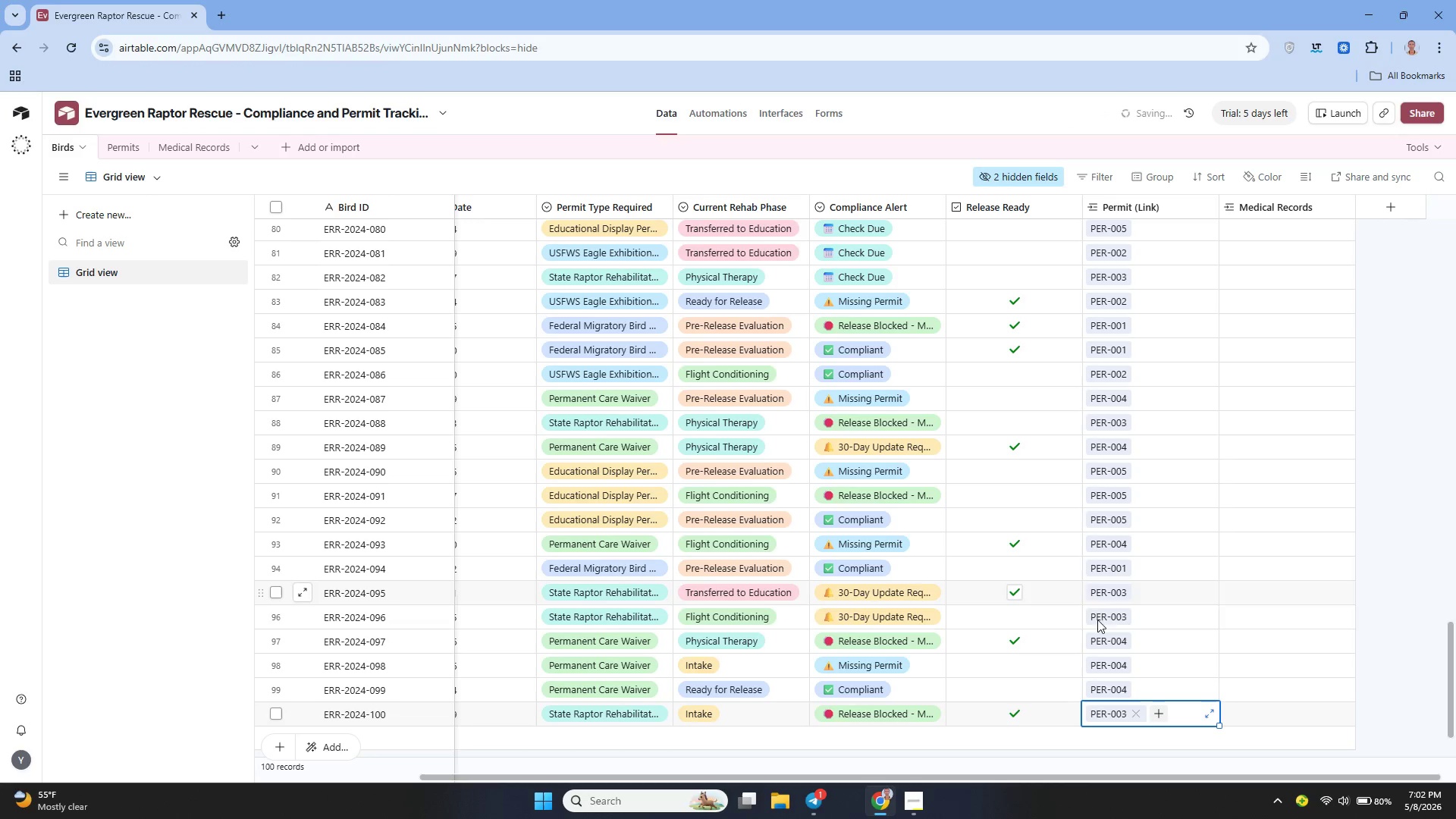 
scroll: coordinate [1191, 503], scroll_direction: up, amount: 5.0
 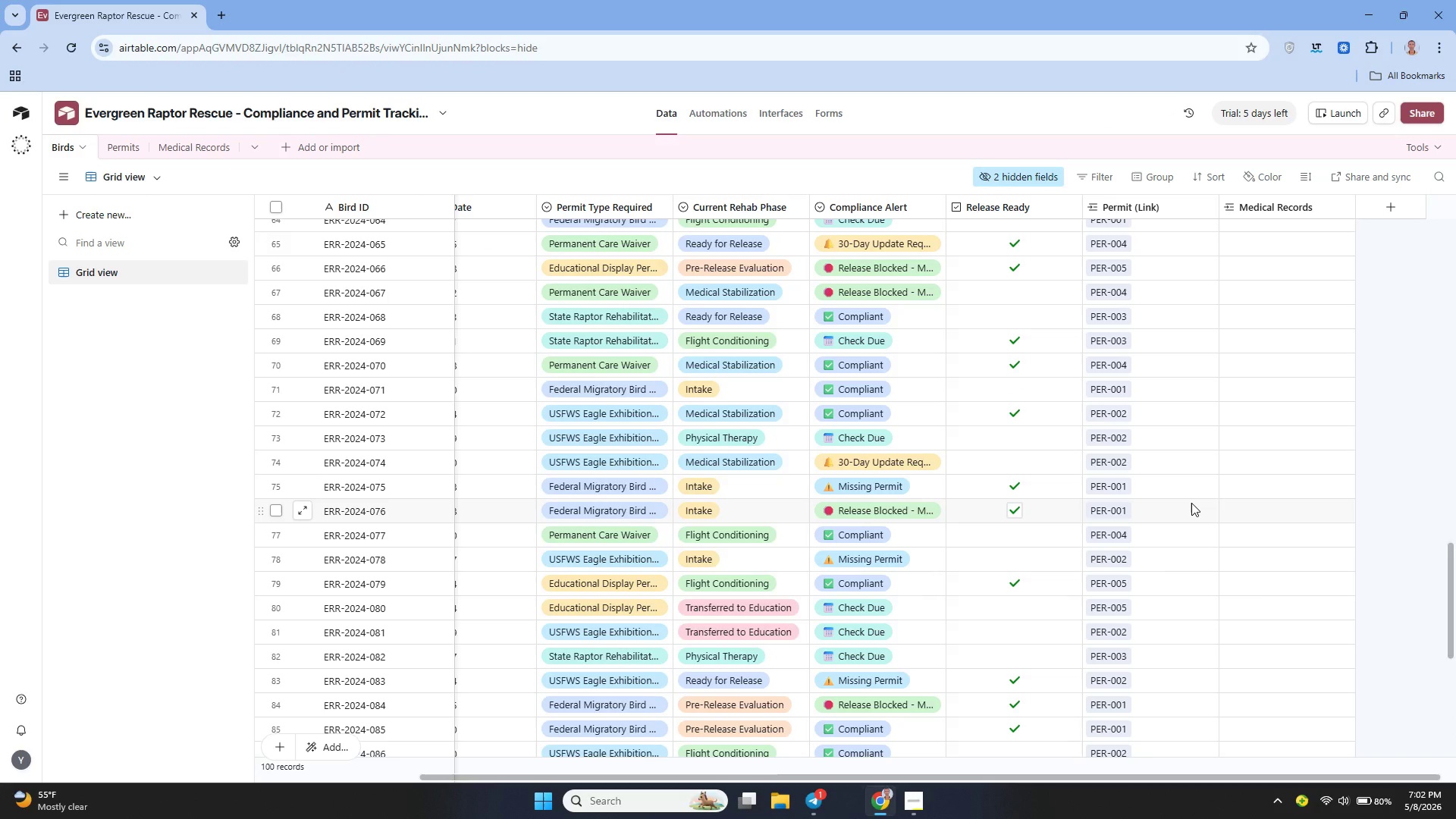 
wait(12.1)
 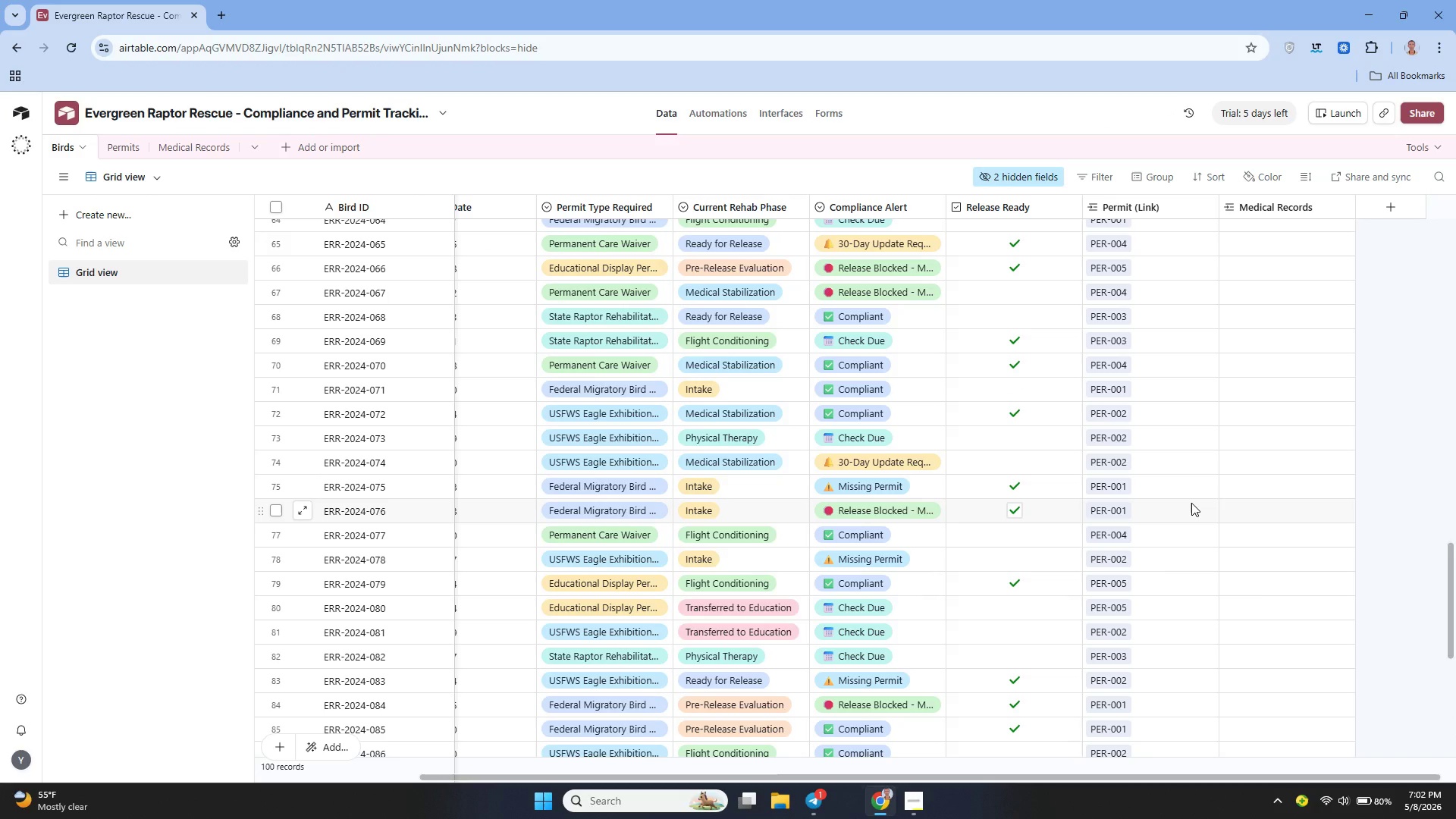 
left_click([201, 146])
 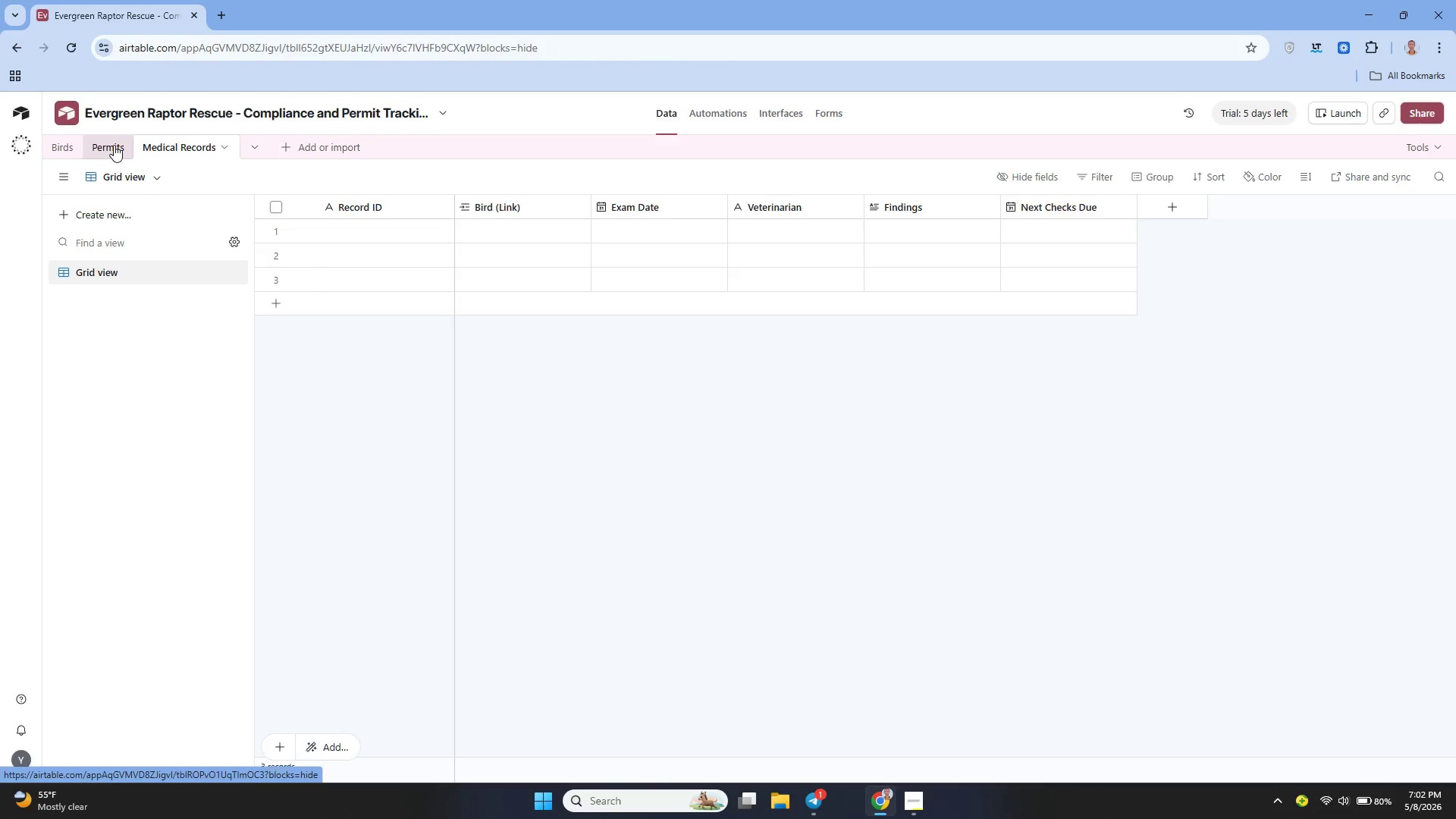 
left_click([114, 145])
 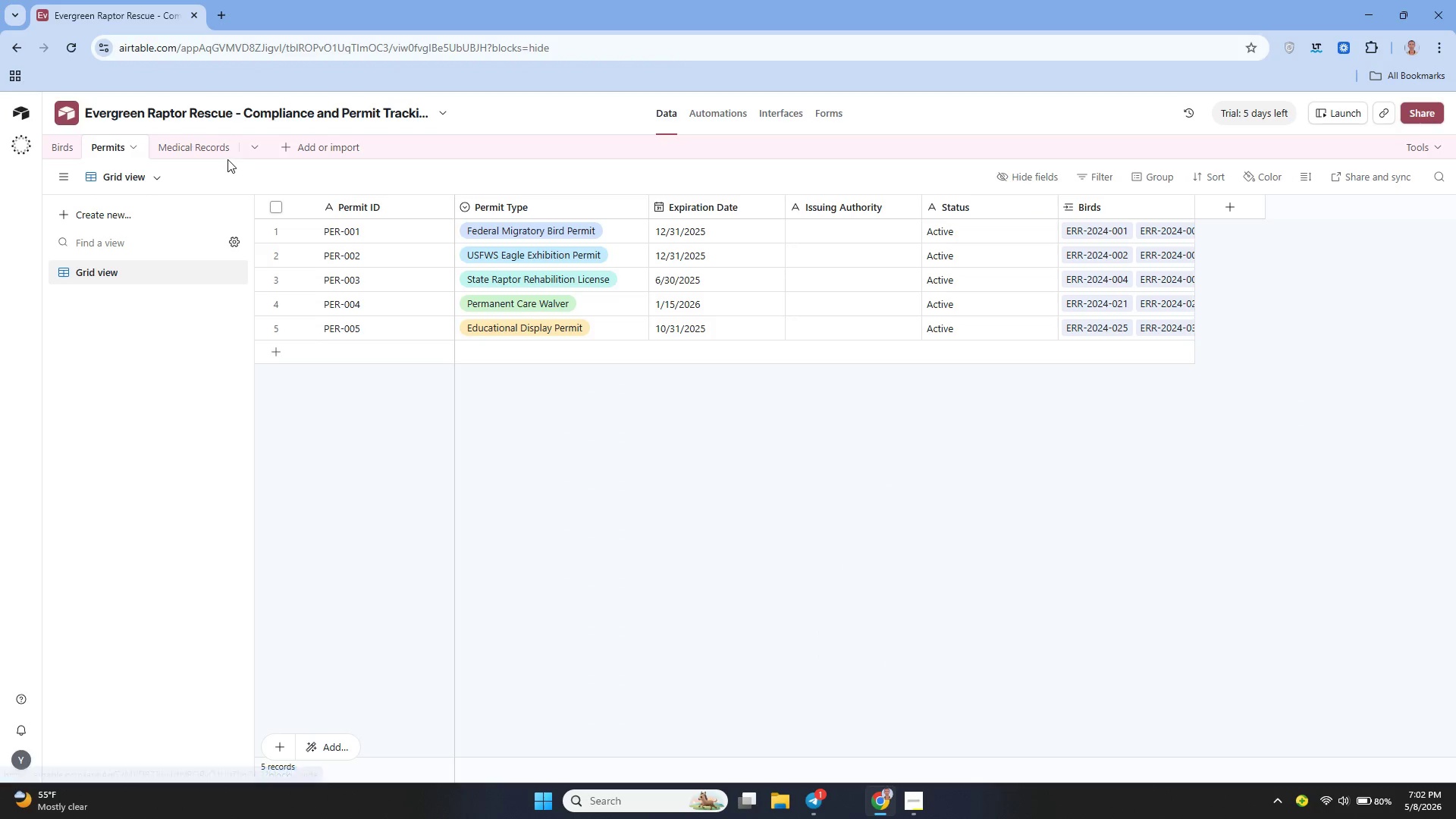 
left_click([197, 145])
 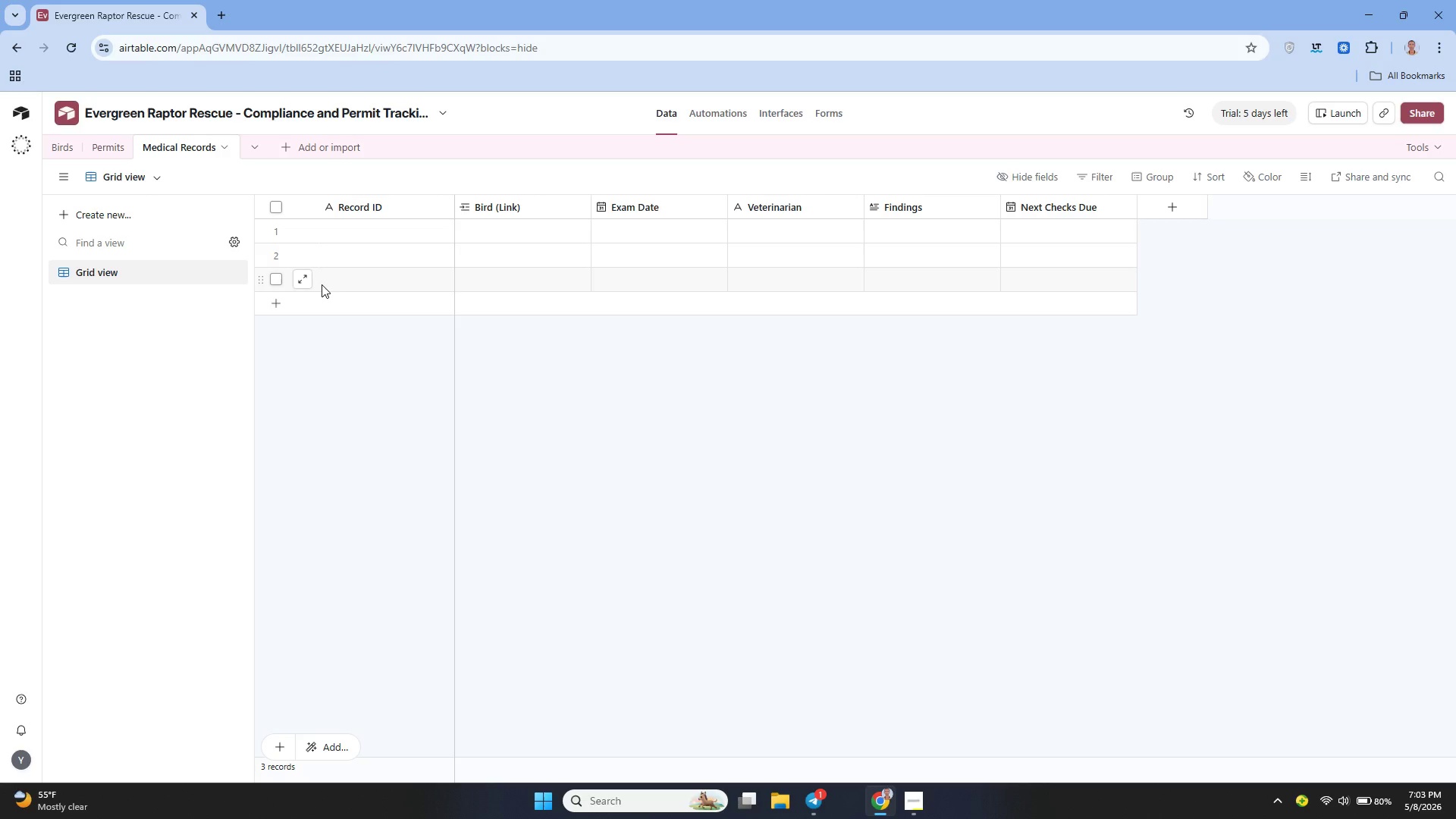 
wait(53.28)
 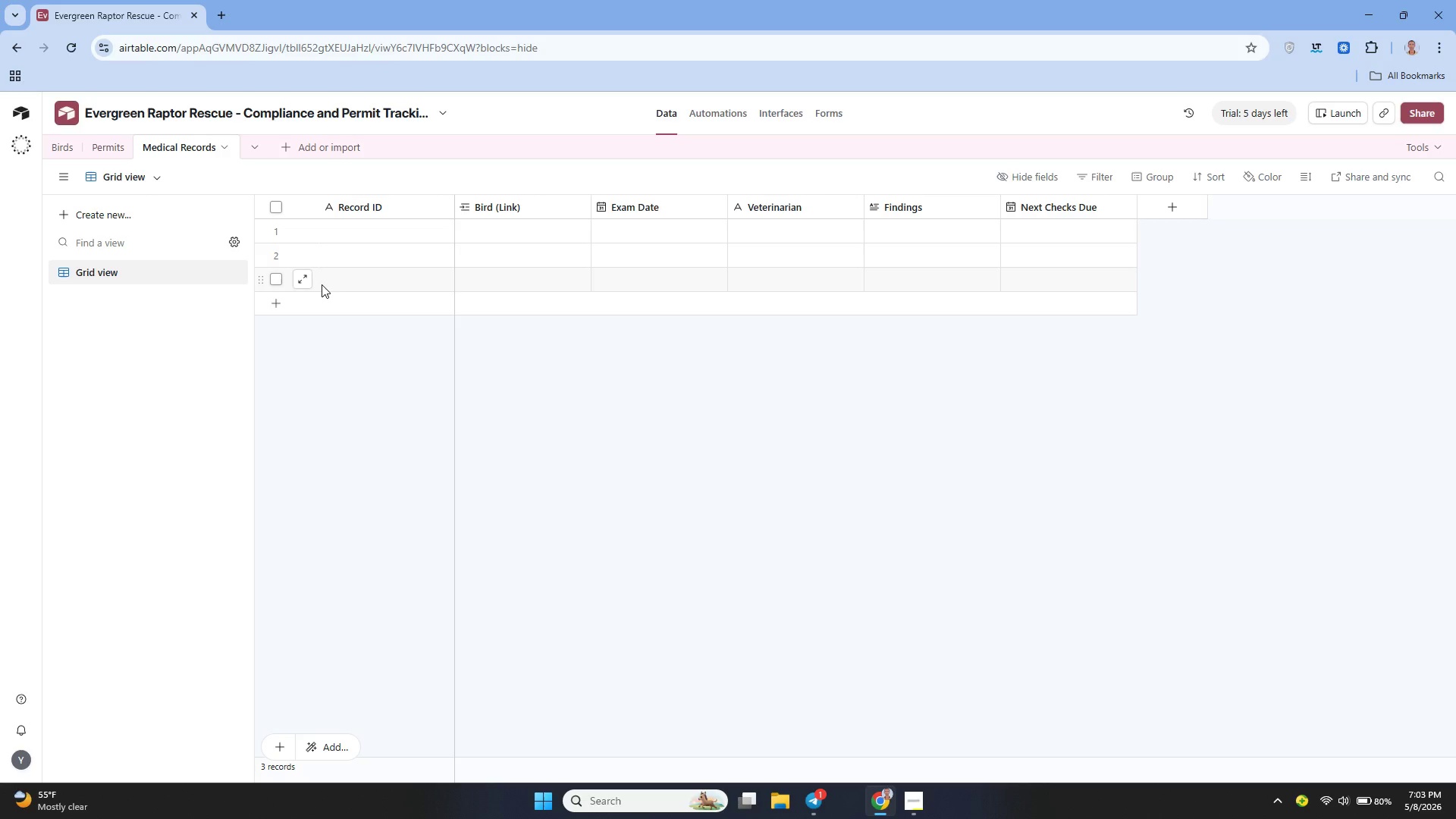 
left_click([108, 141])
 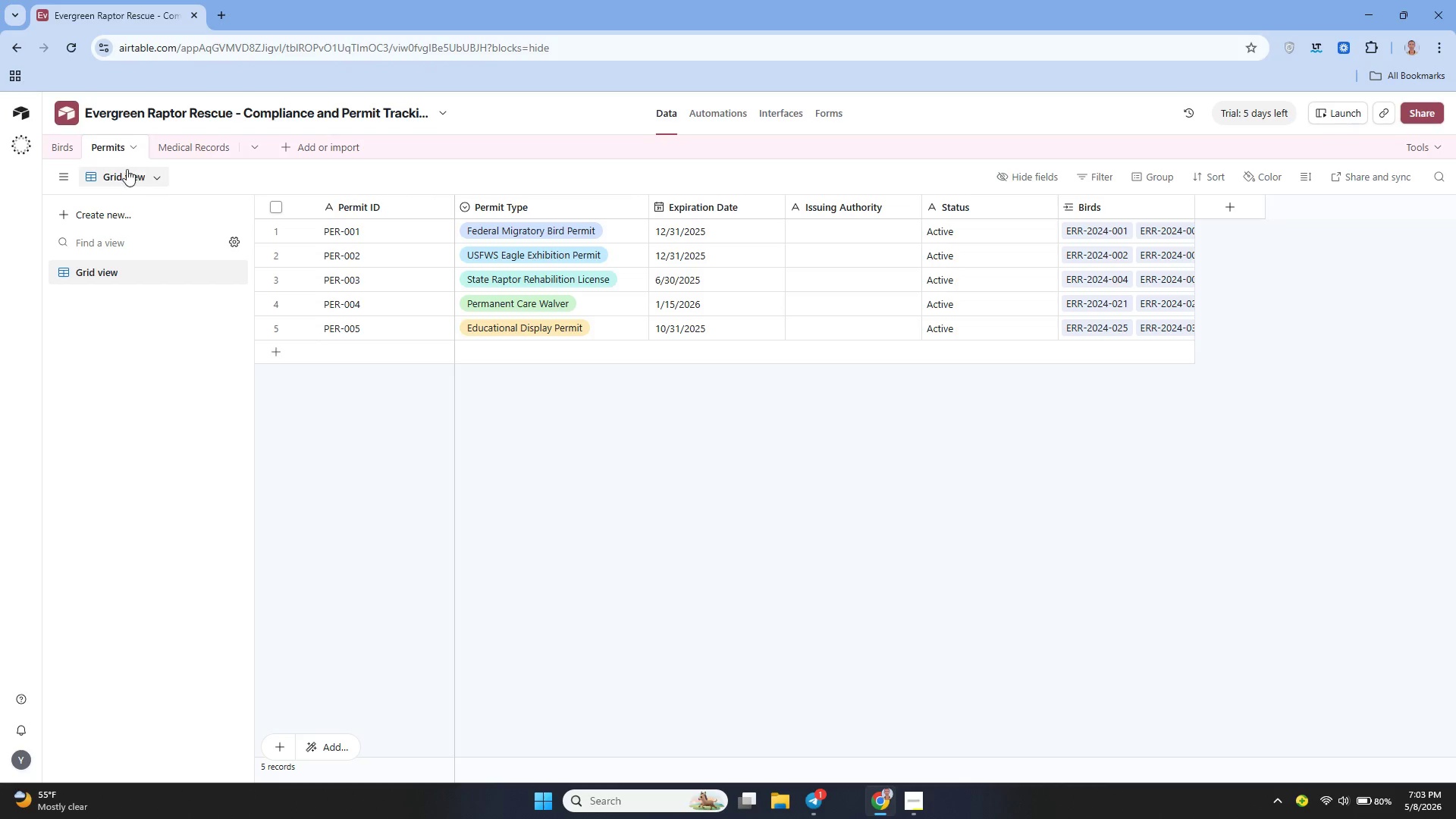 
left_click([69, 149])
 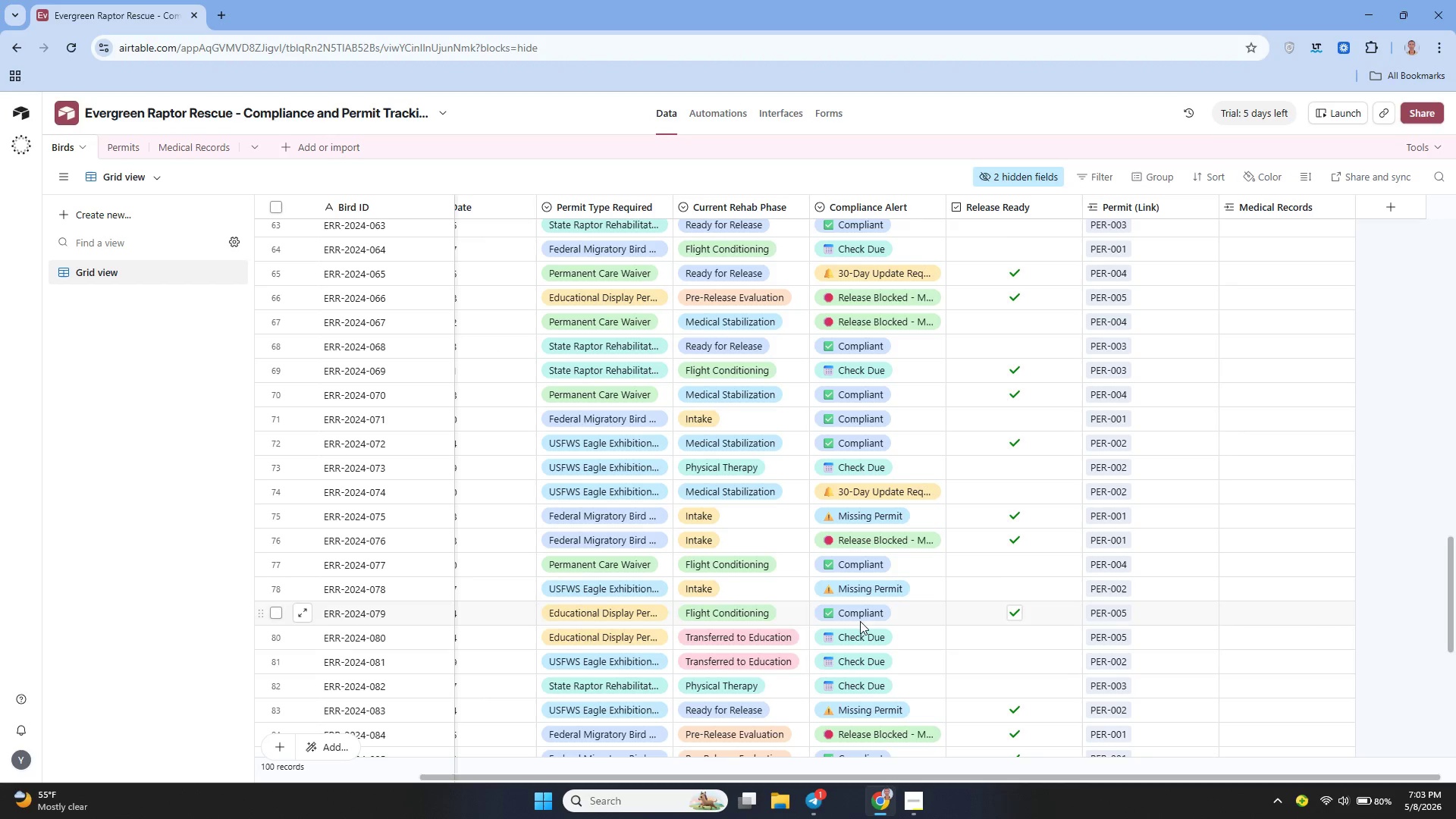 
left_click([907, 805])